 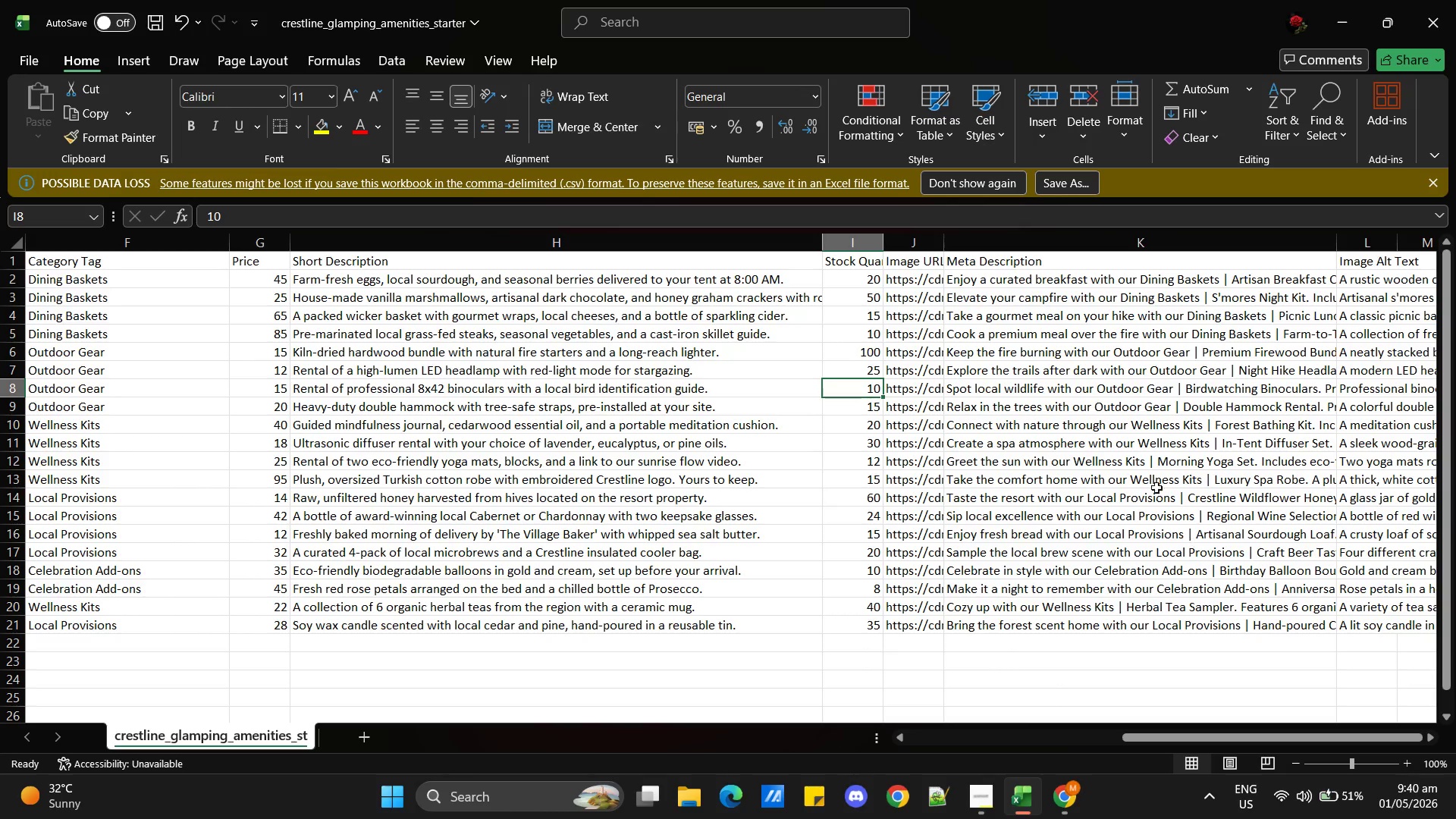 
left_click([1075, 629])
 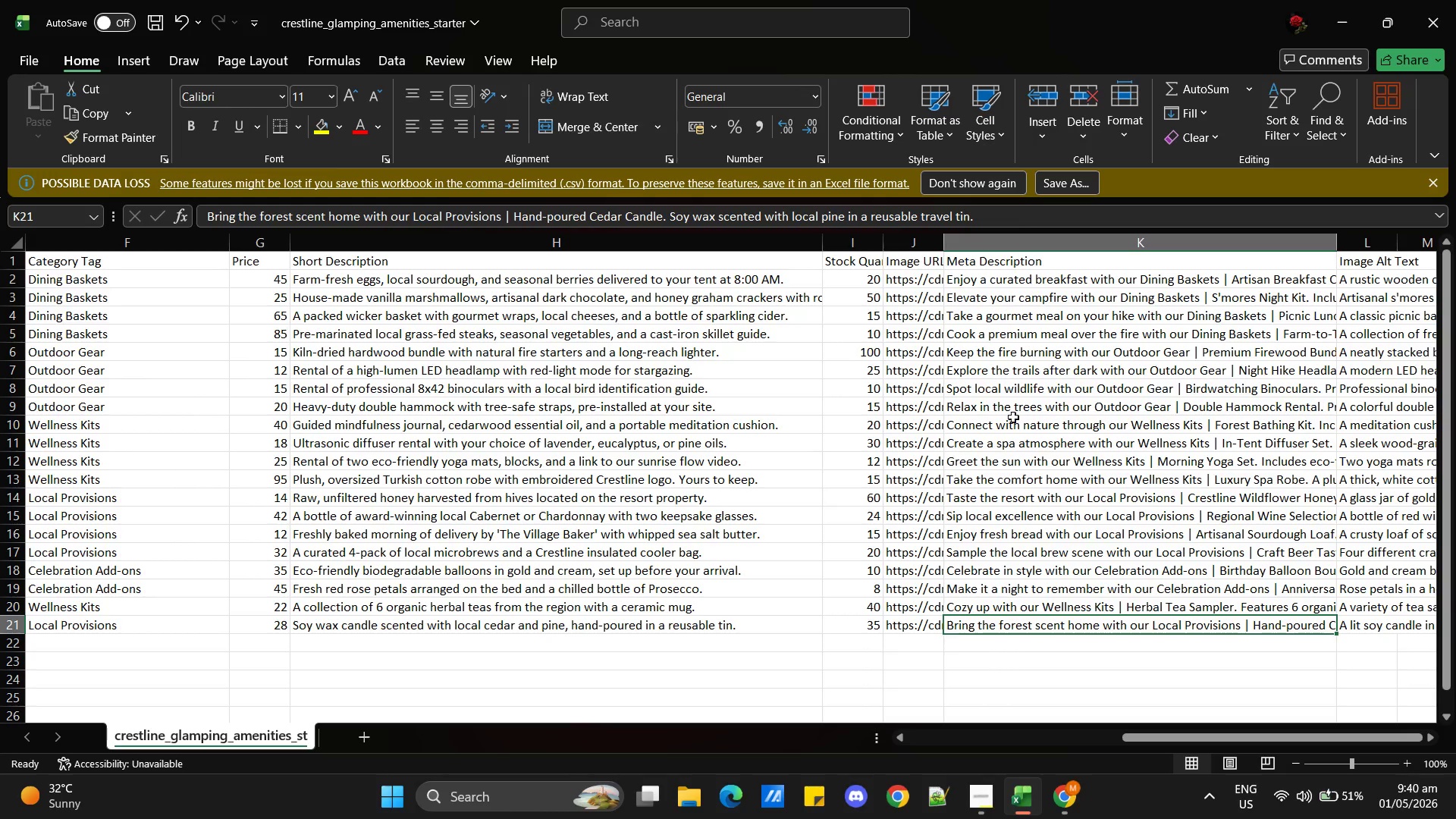 
left_click([1056, 286])
 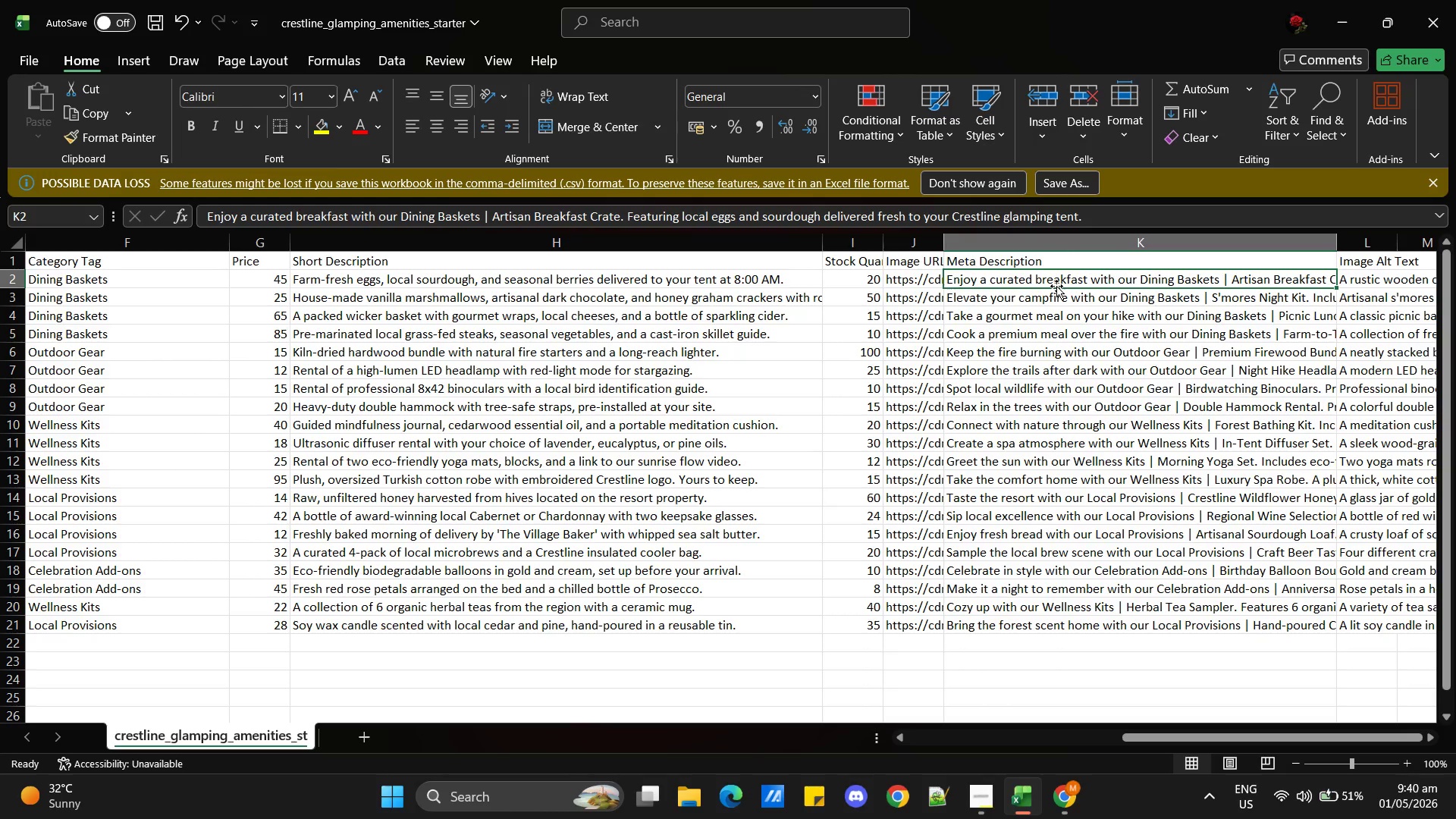 
key(Control+C)
 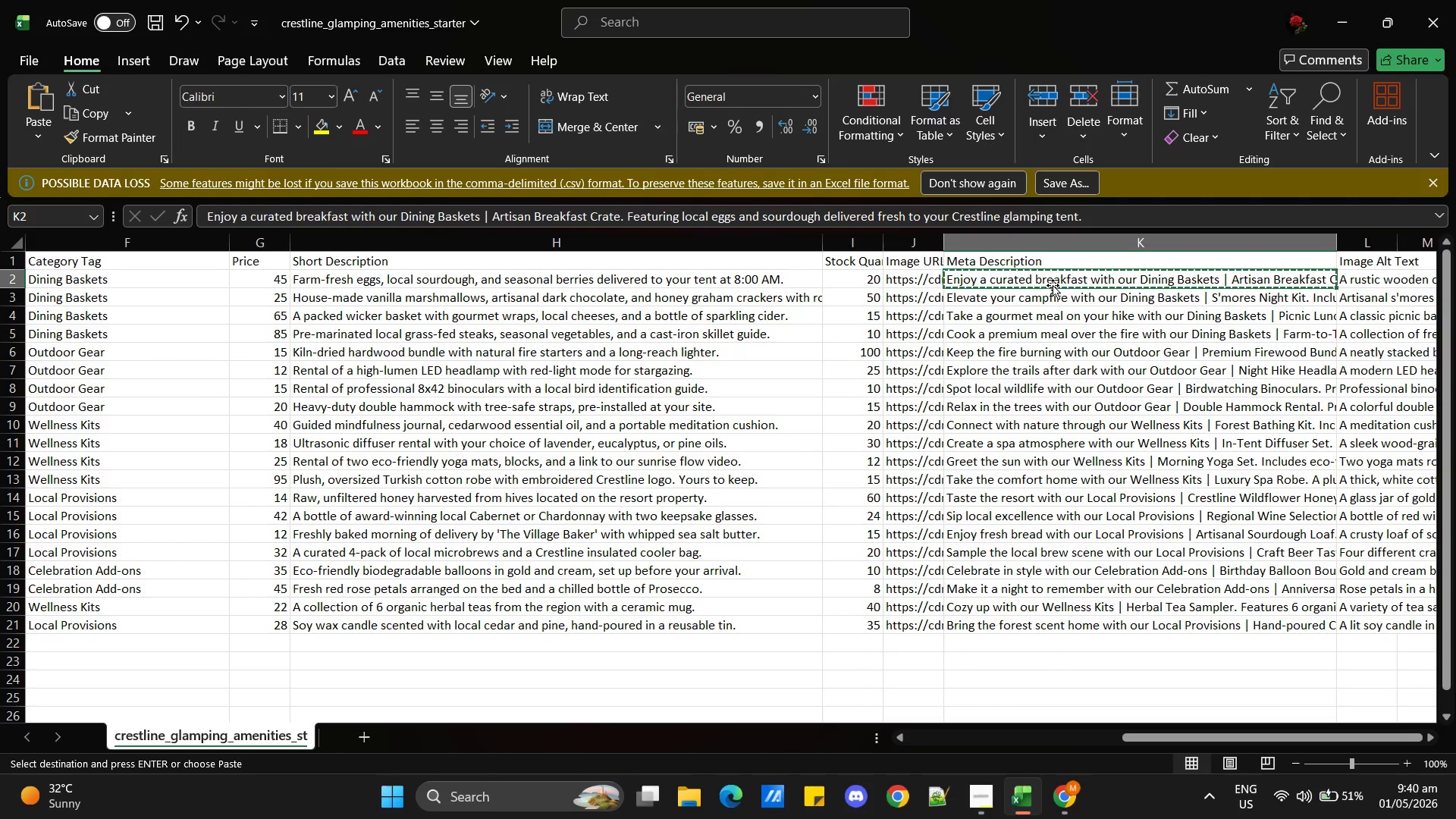 
key(Alt+AltLeft)
 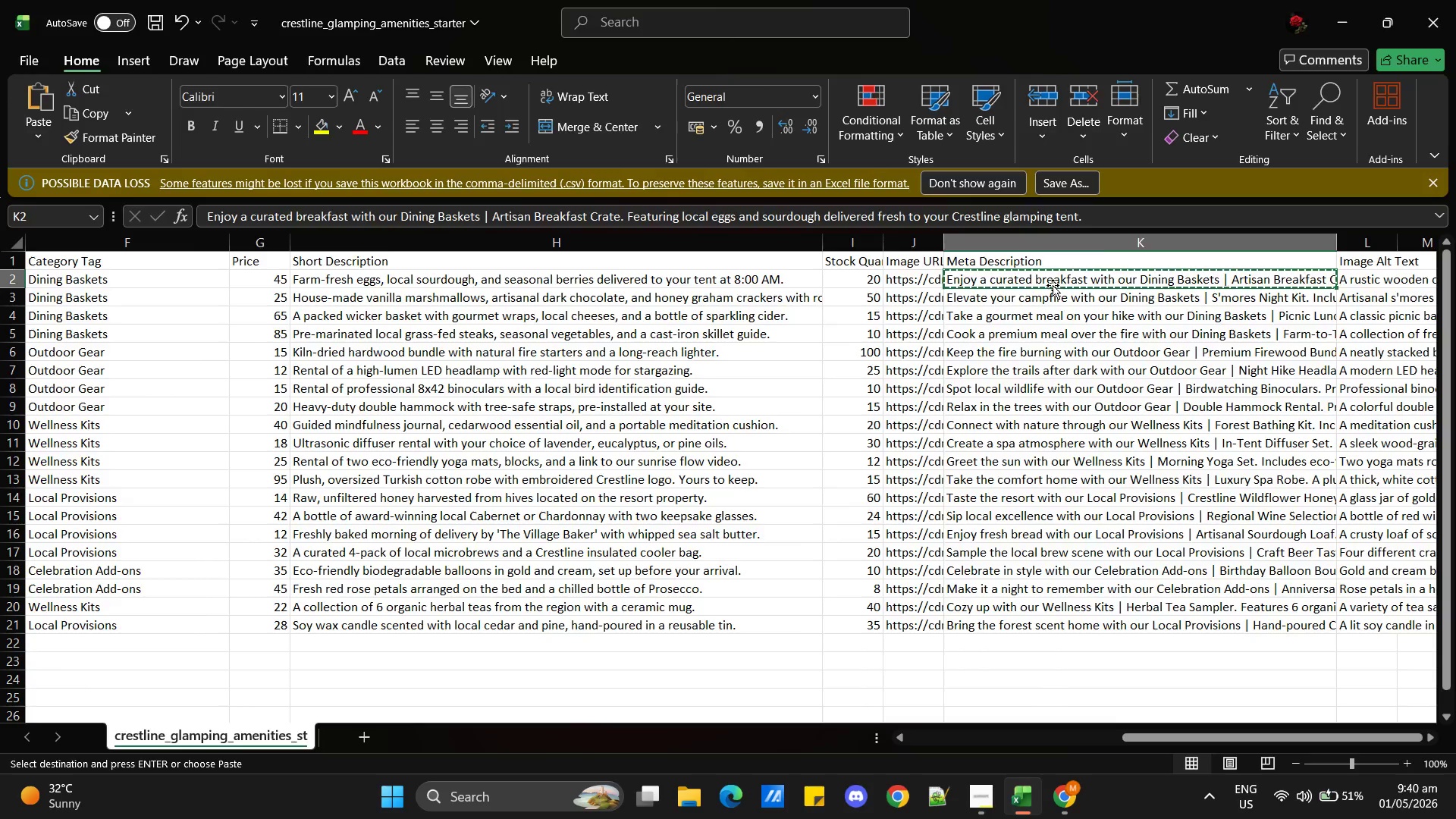 
key(Alt+Tab)
 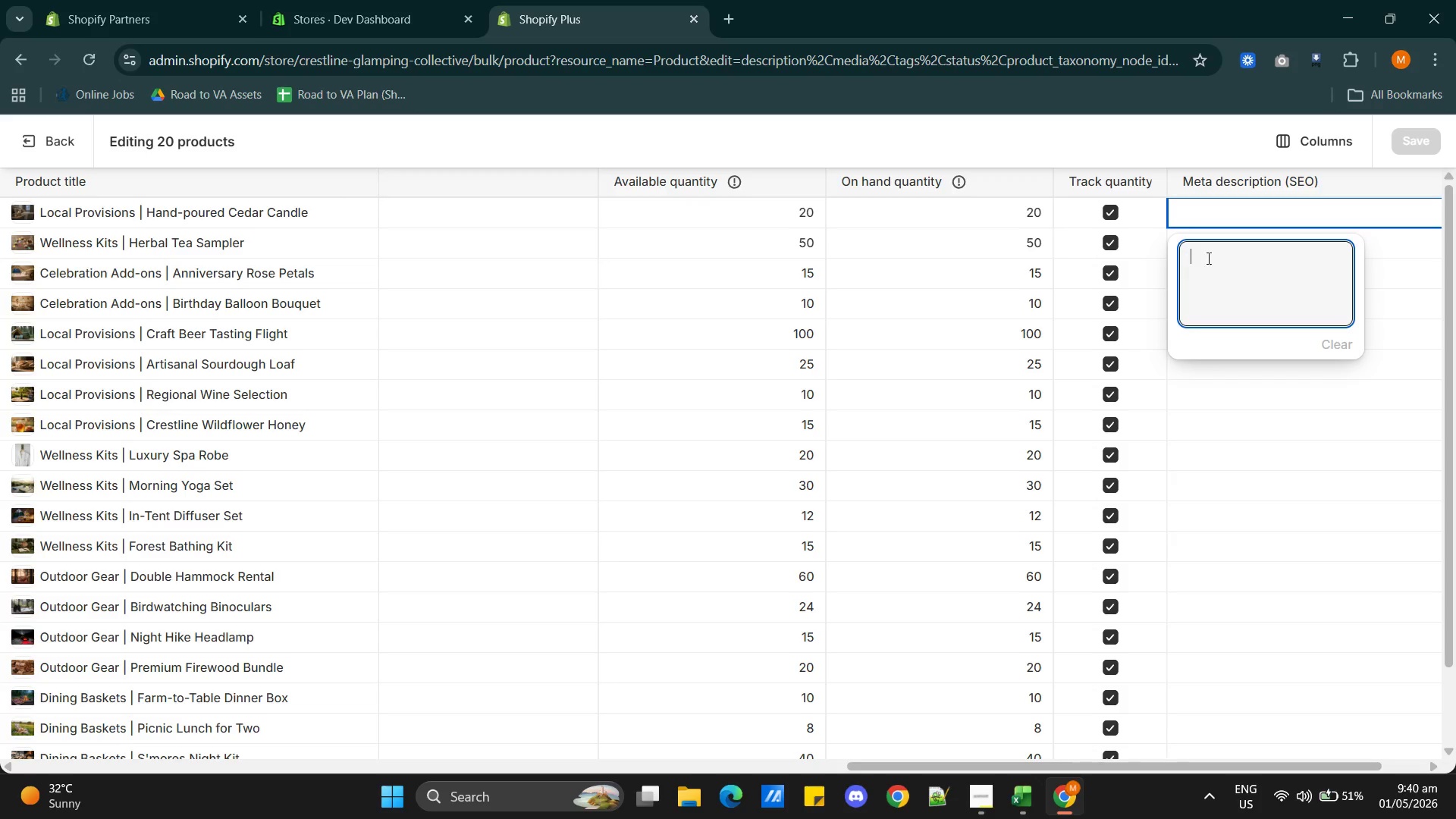 
left_click([1216, 258])
 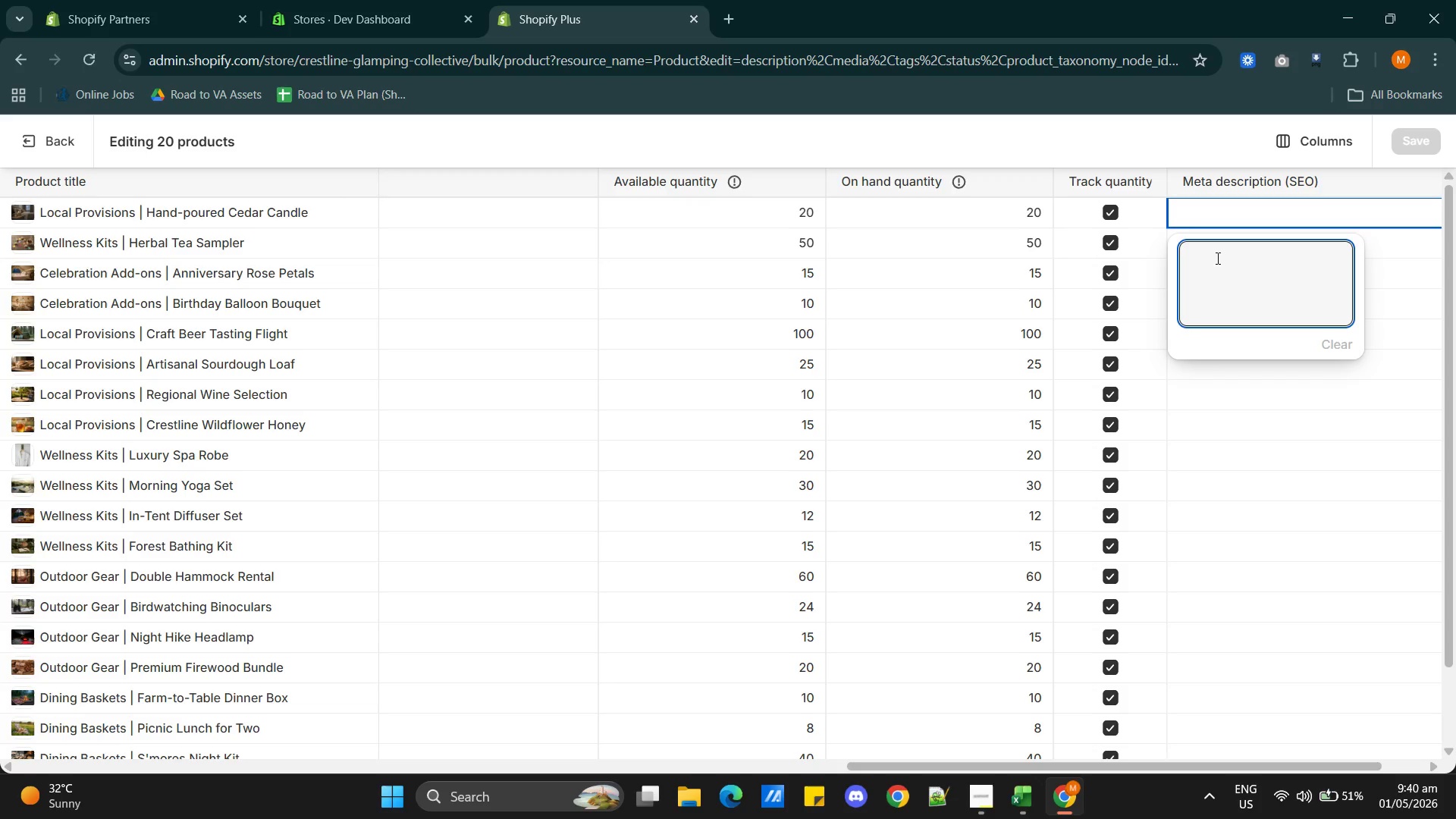 
key(Control+V)
 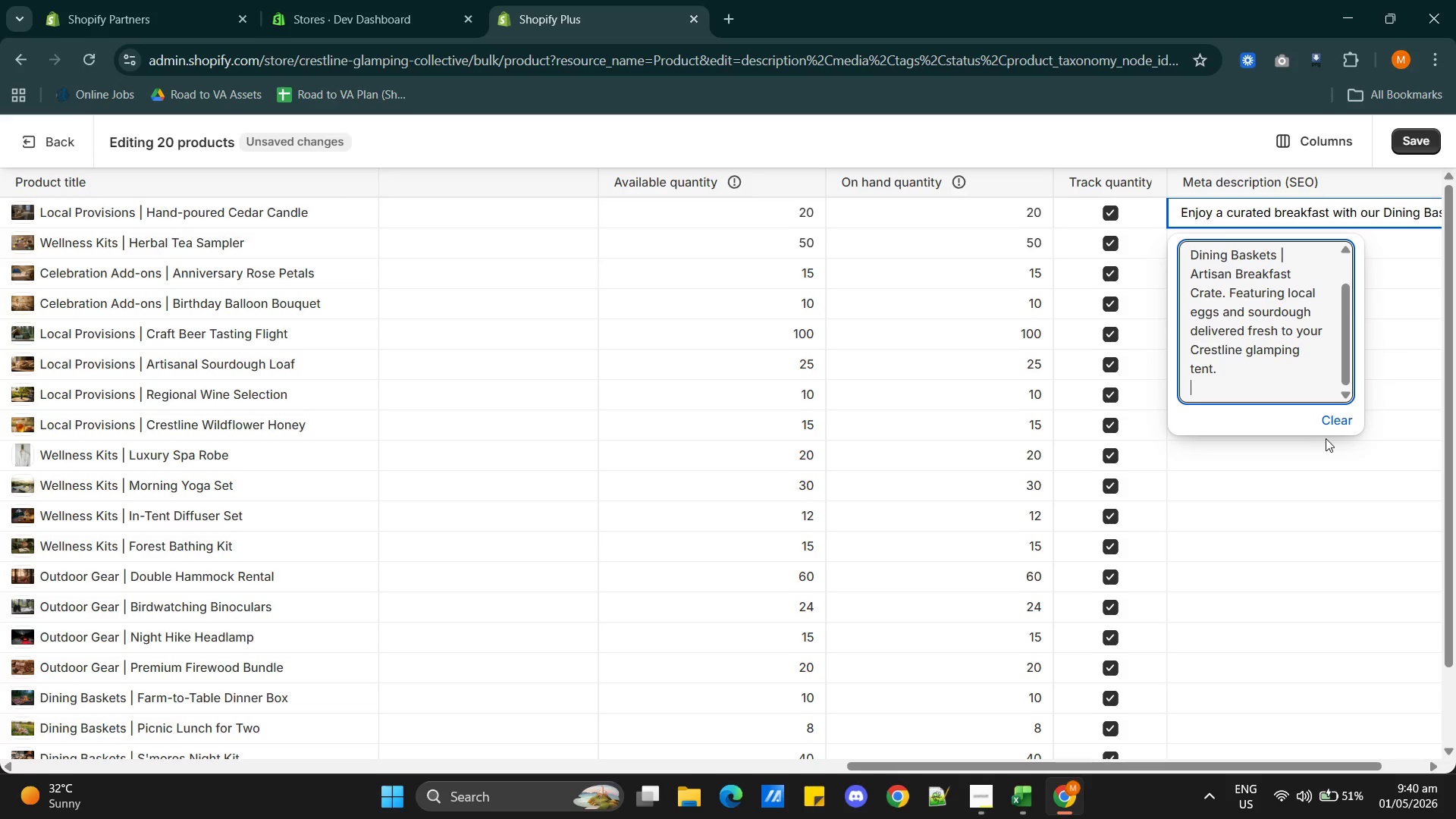 
left_click([1331, 460])
 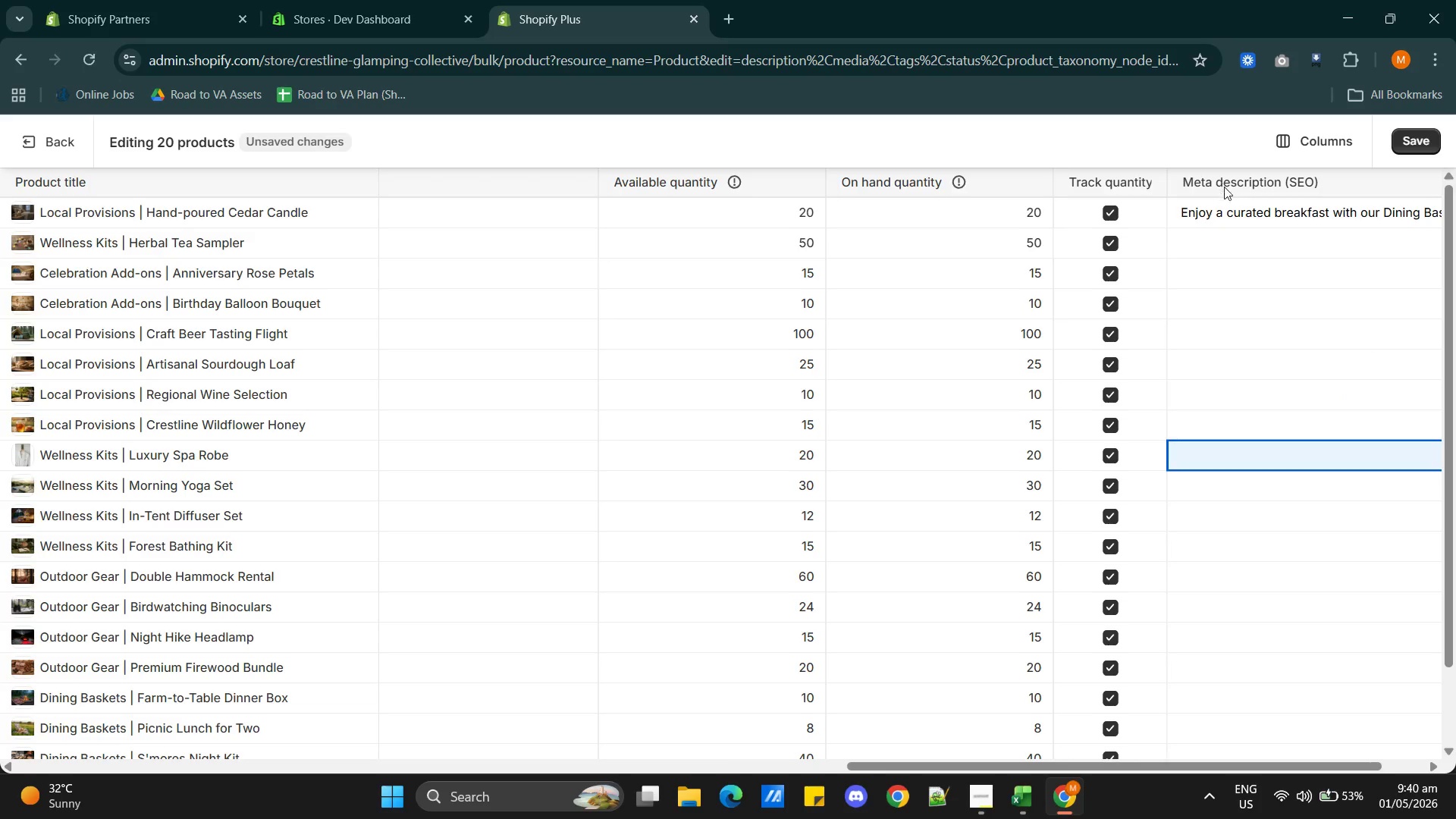 
double_click([1238, 212])
 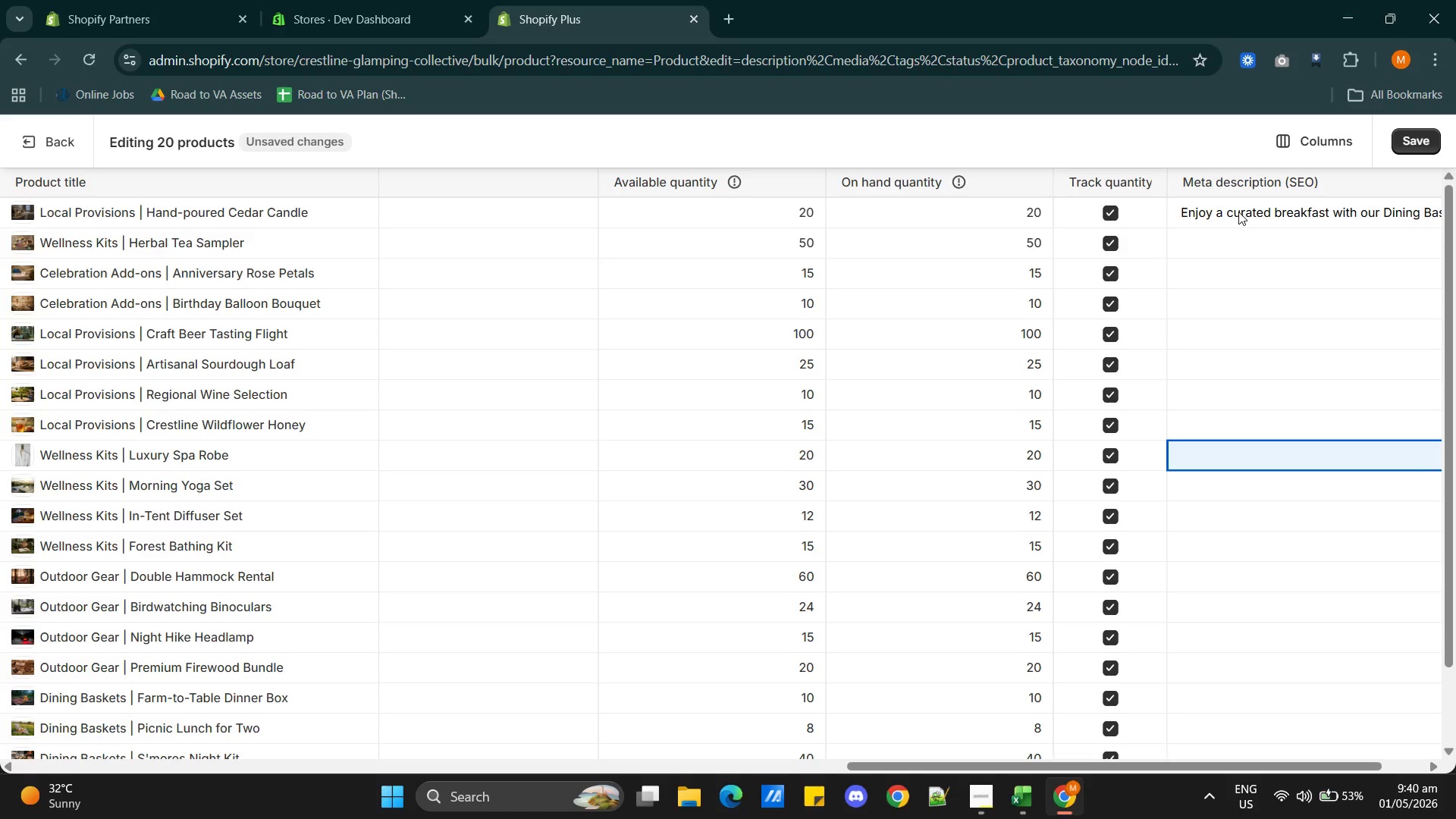 
triple_click([1238, 212])
 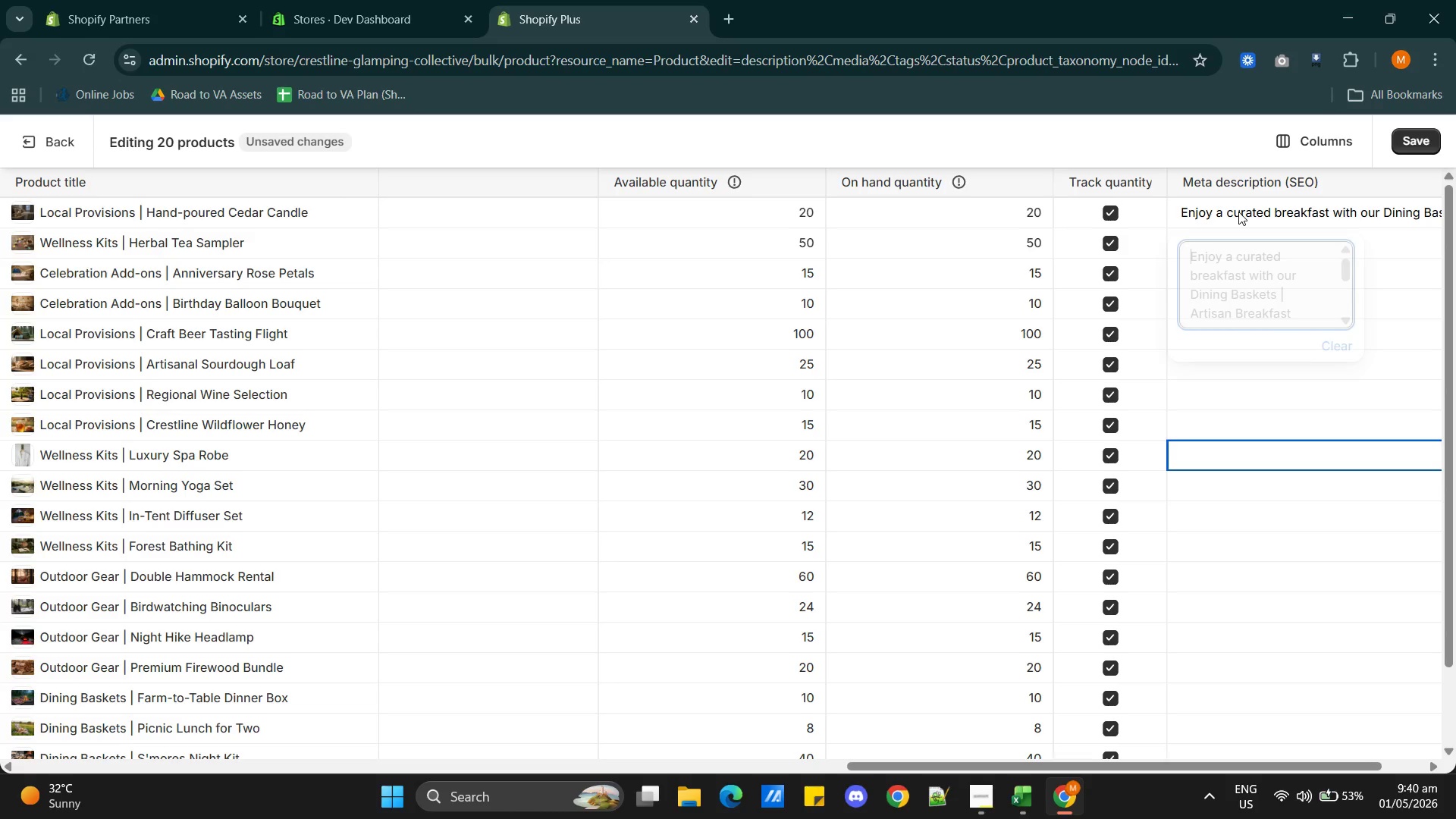 
triple_click([1238, 212])
 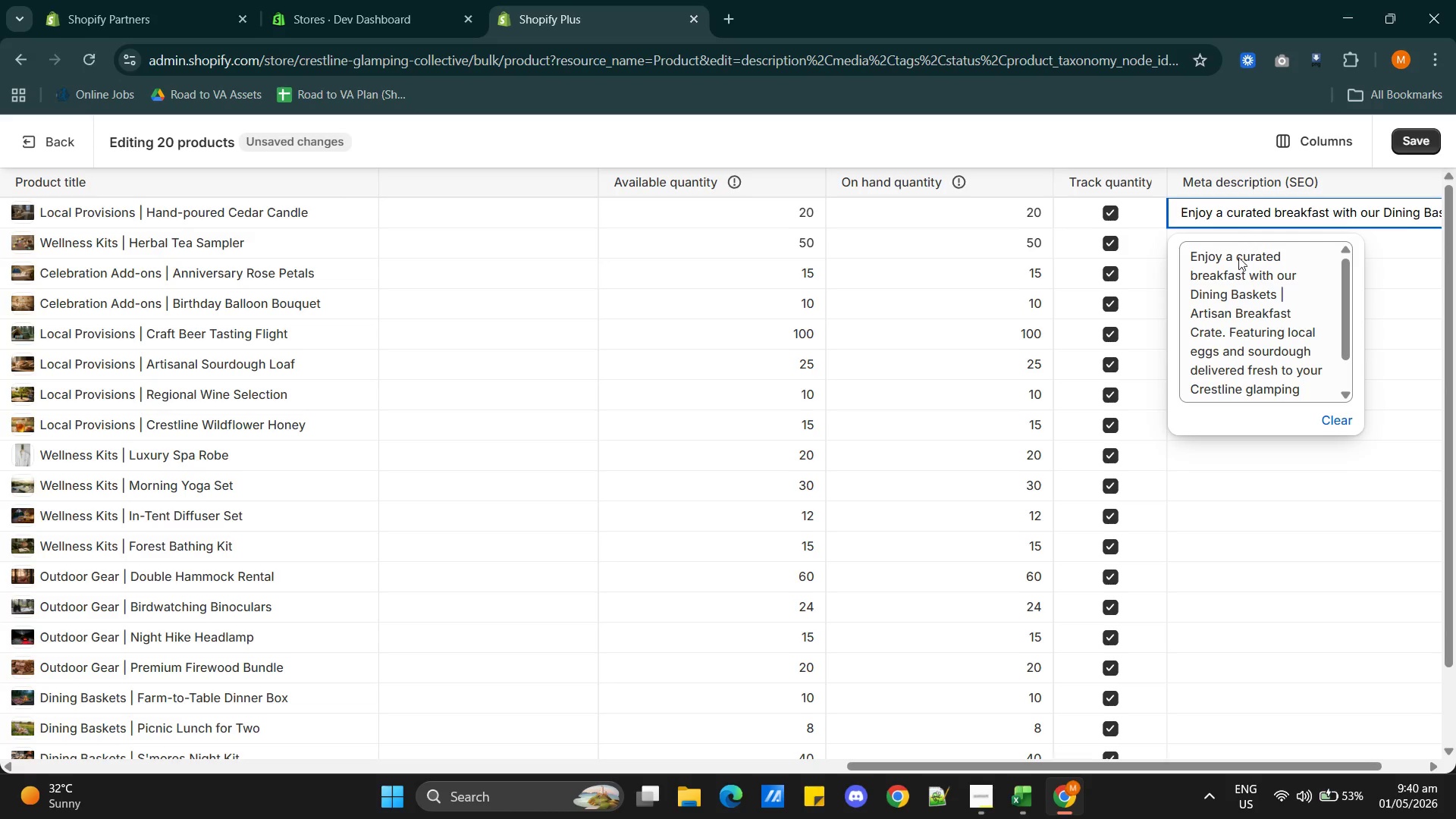 
left_click([1241, 302])
 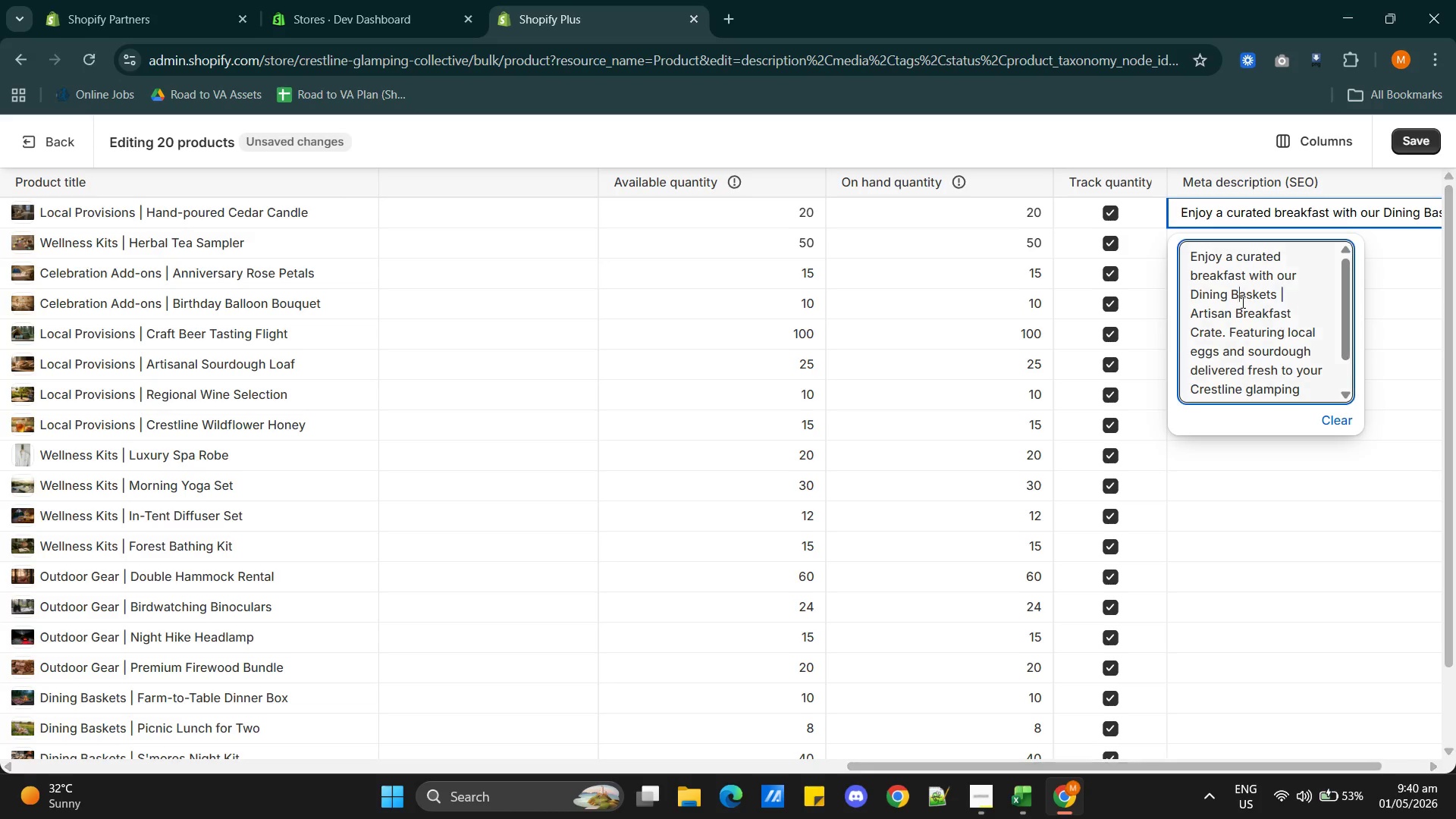 
key(Control+A)
 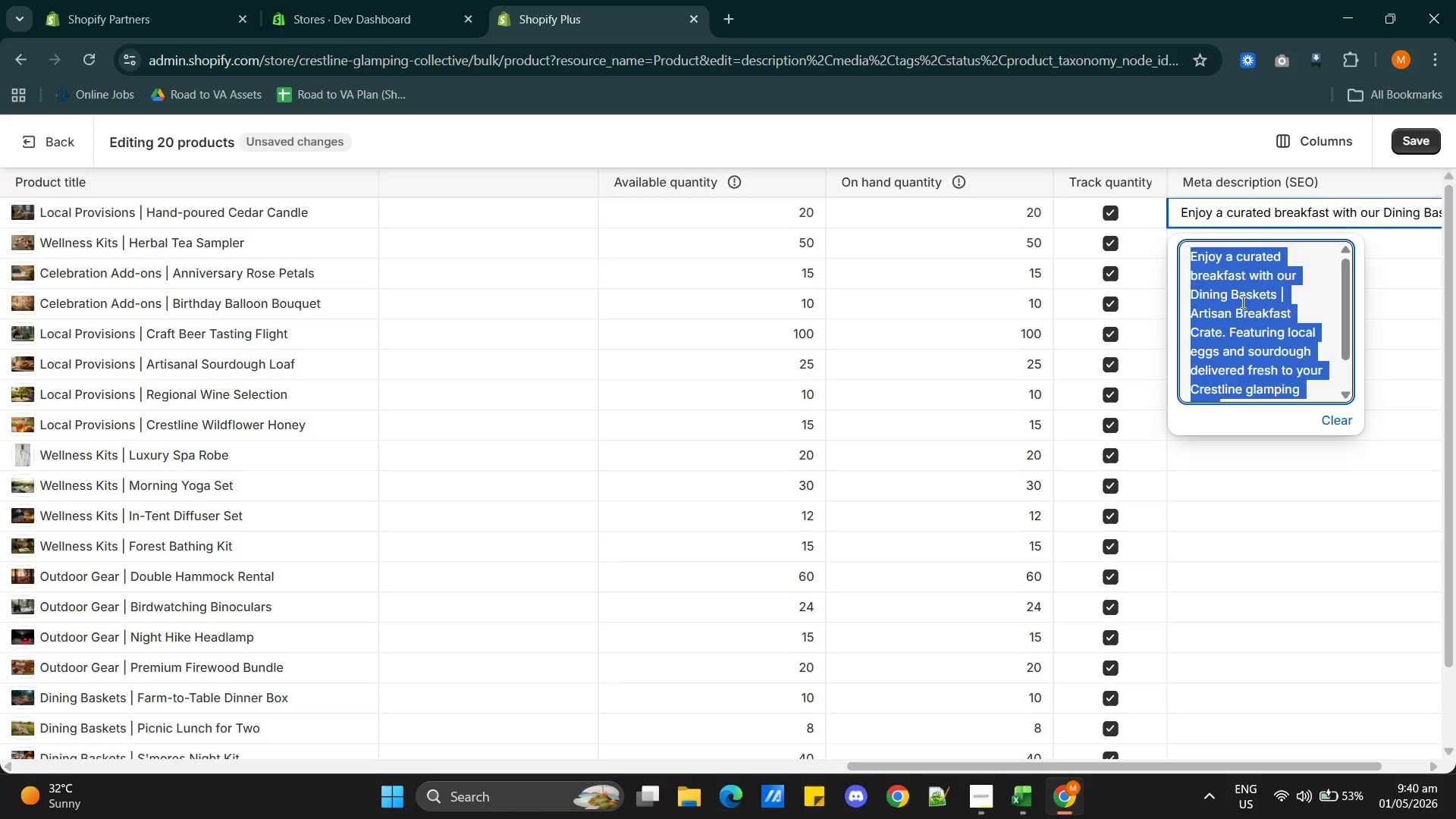 
key(Control+X)
 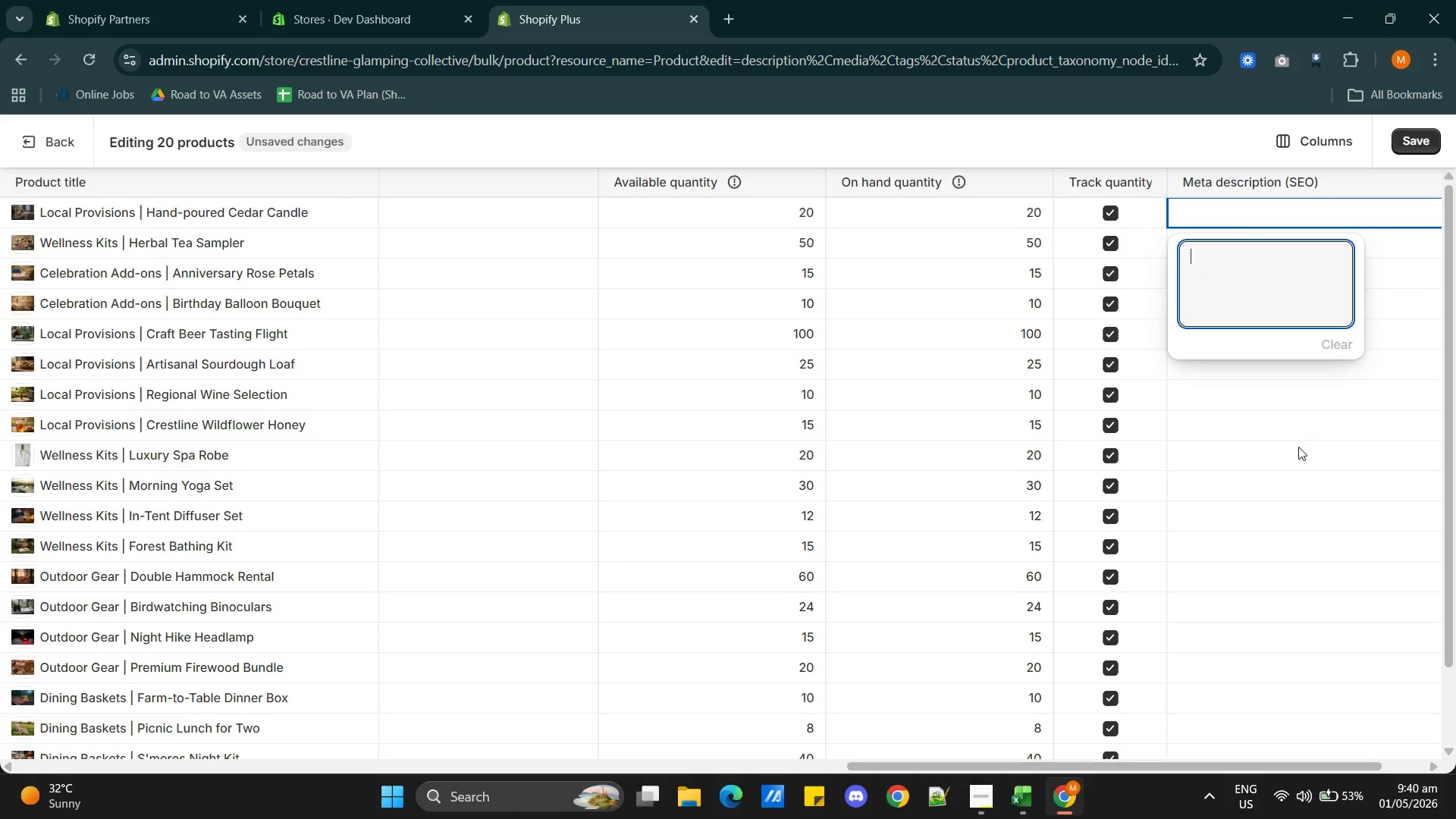 
left_click([1298, 447])
 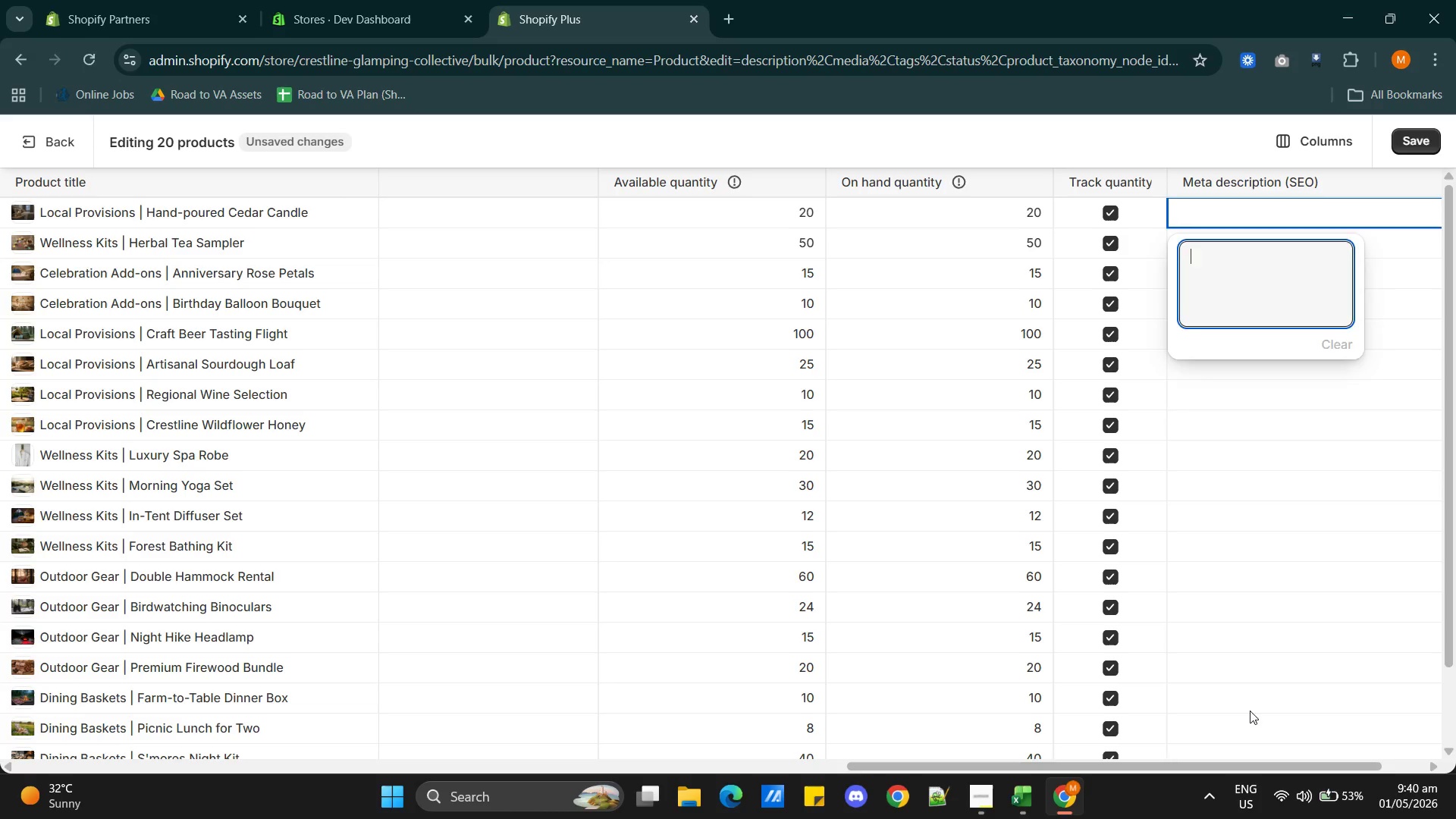 
scroll: coordinate [1245, 693], scroll_direction: down, amount: 8.0
 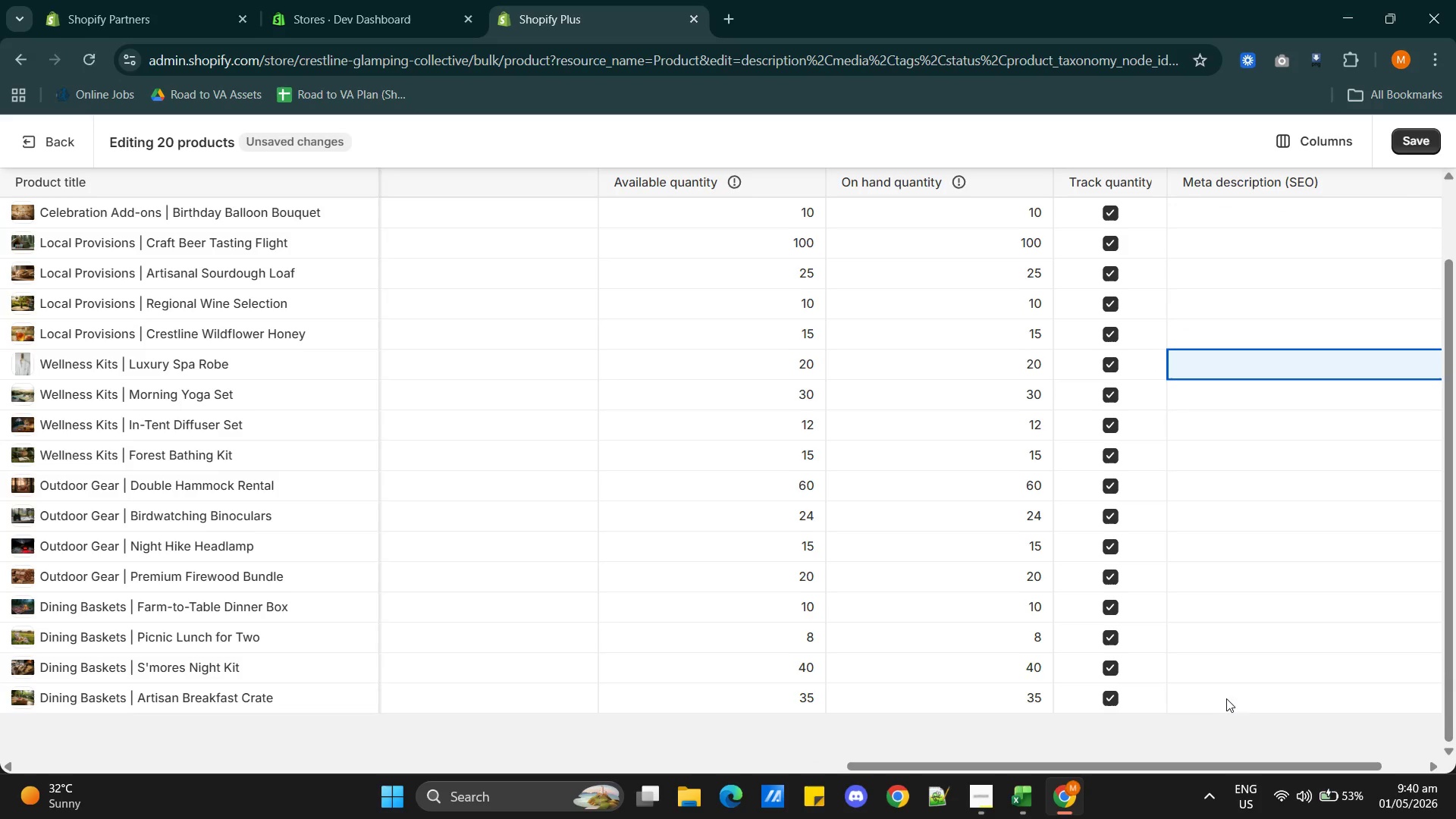 
left_click([1223, 692])
 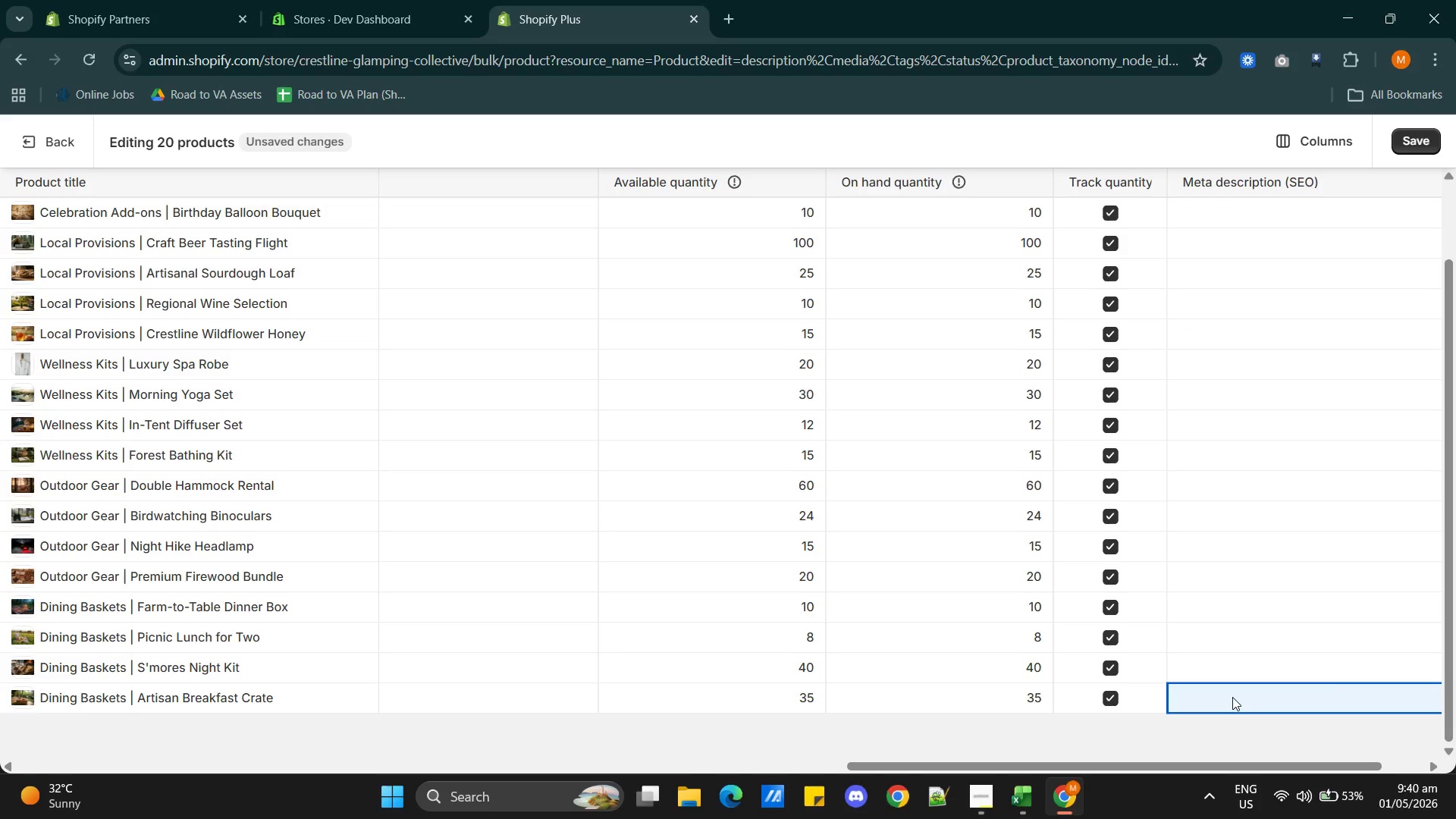 
left_click([1227, 695])
 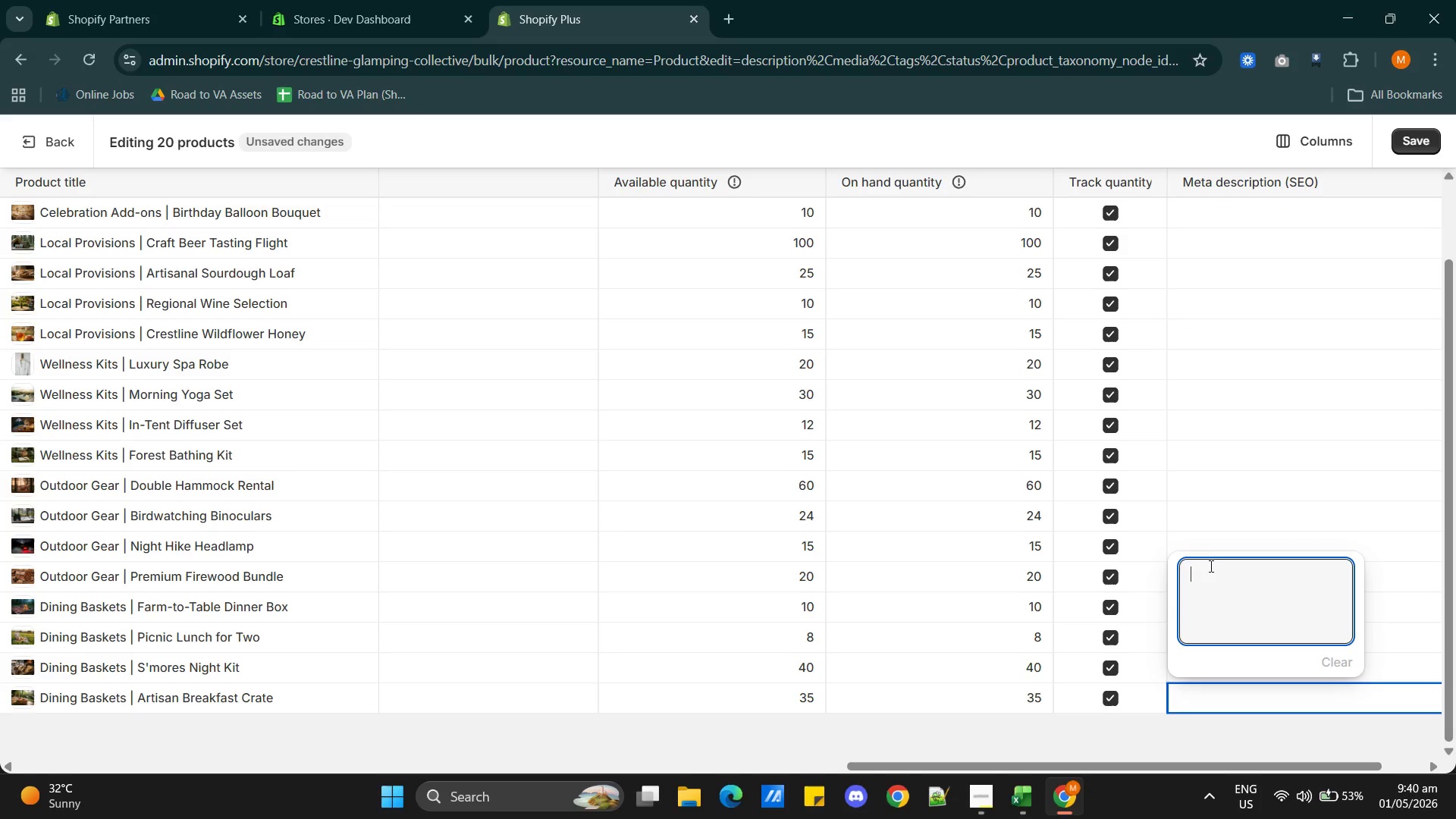 
left_click([1210, 563])
 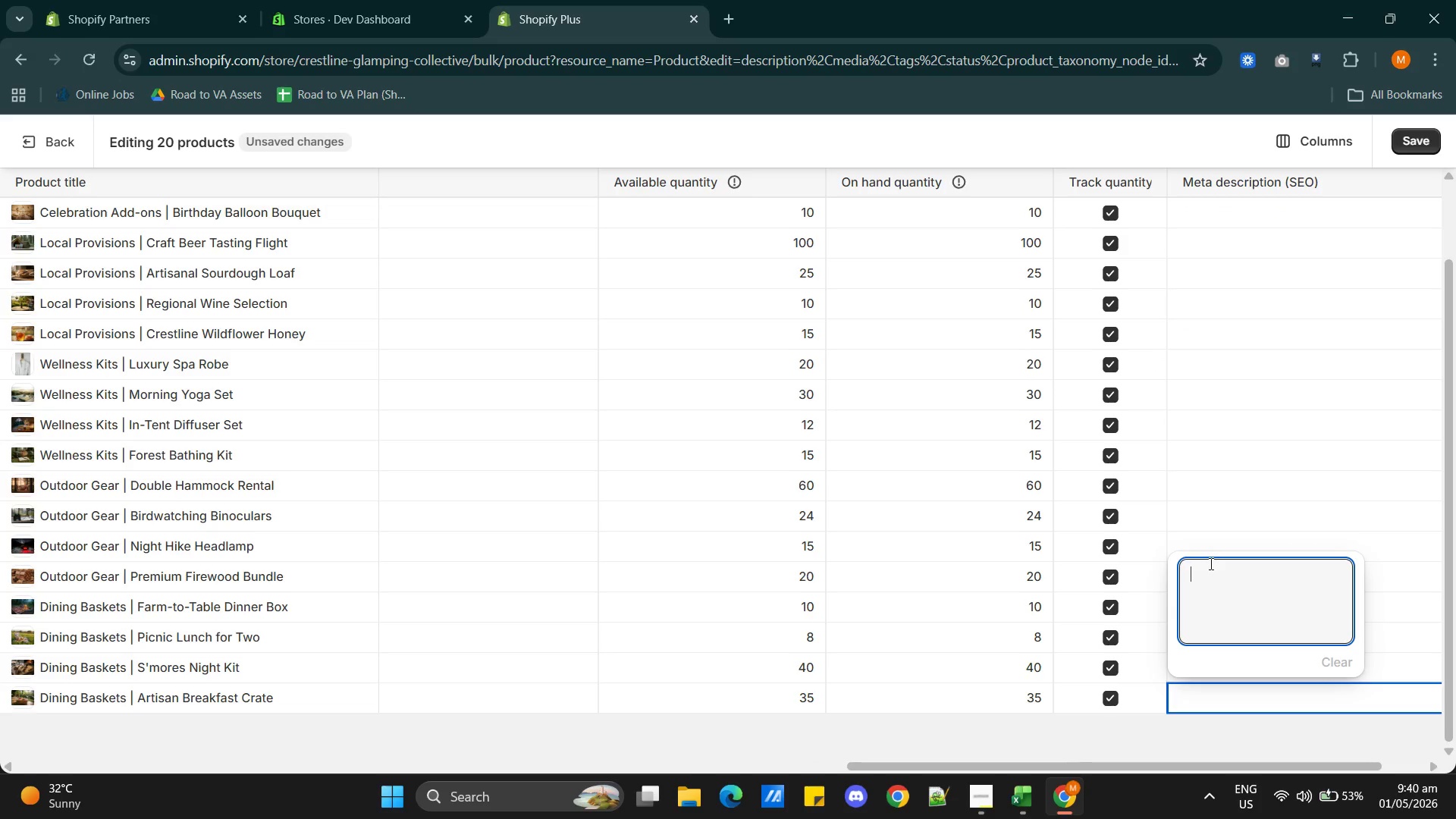 
key(Control+V)
 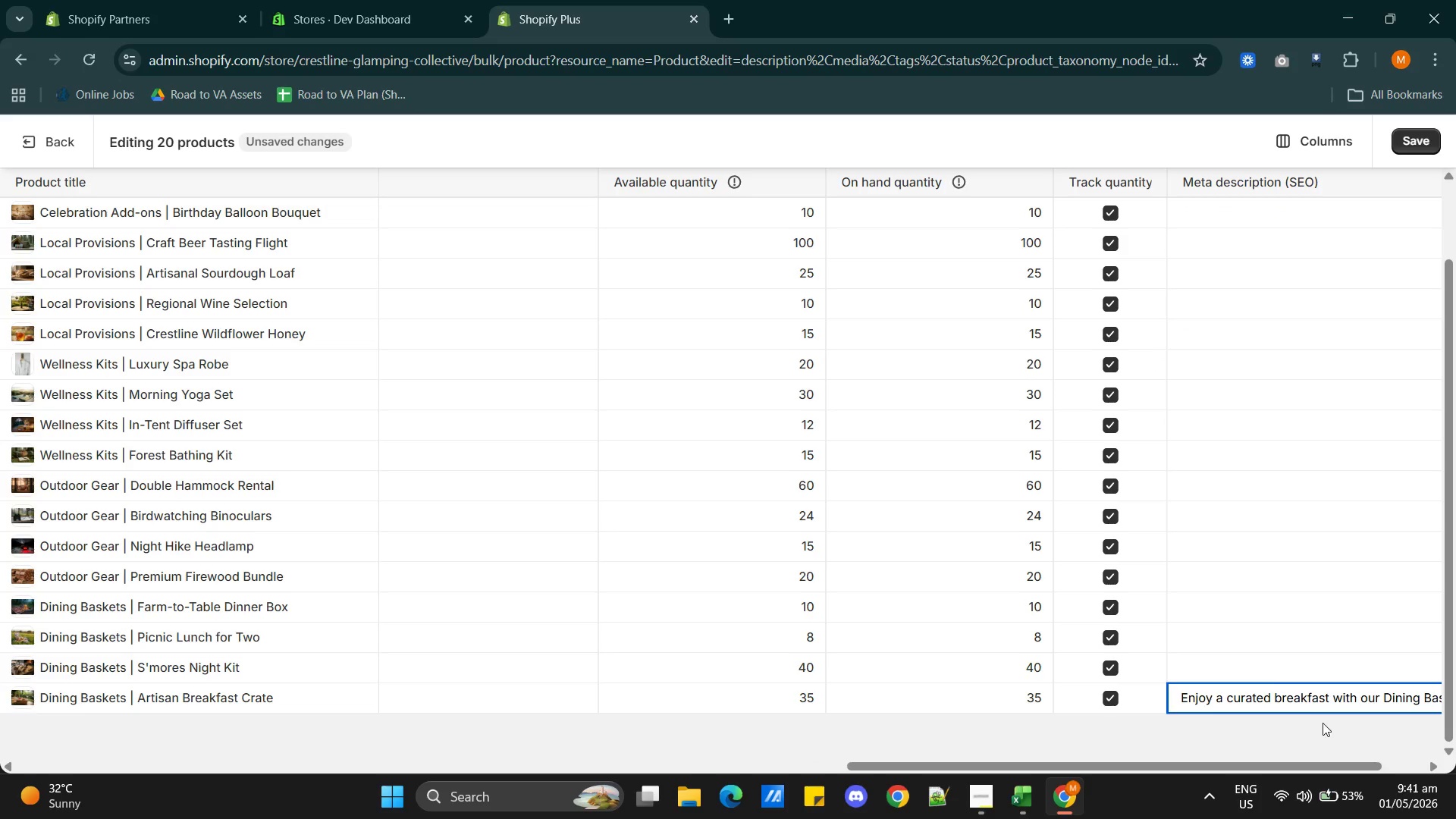 
left_click([1236, 661])
 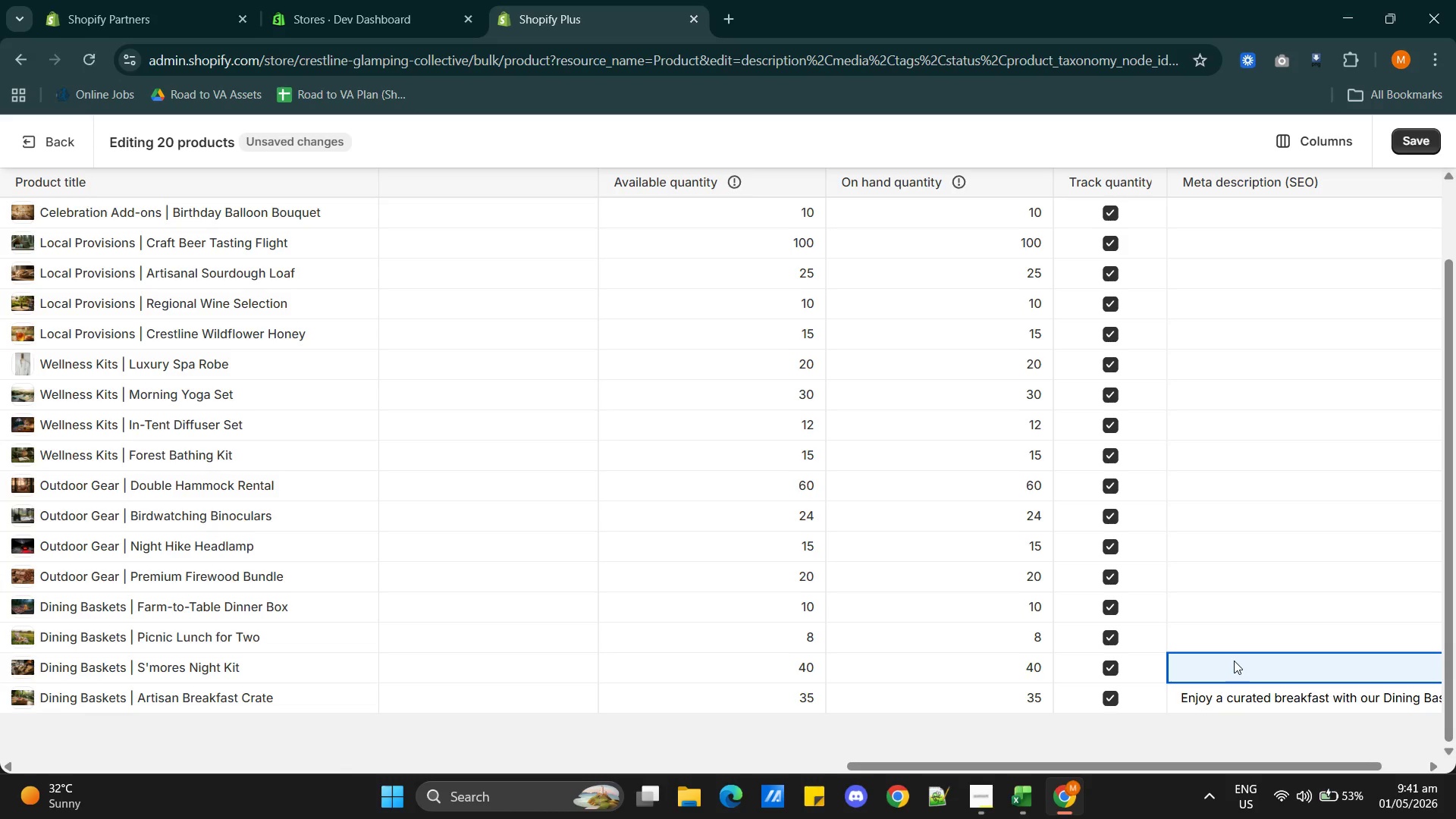 
double_click([1234, 661])
 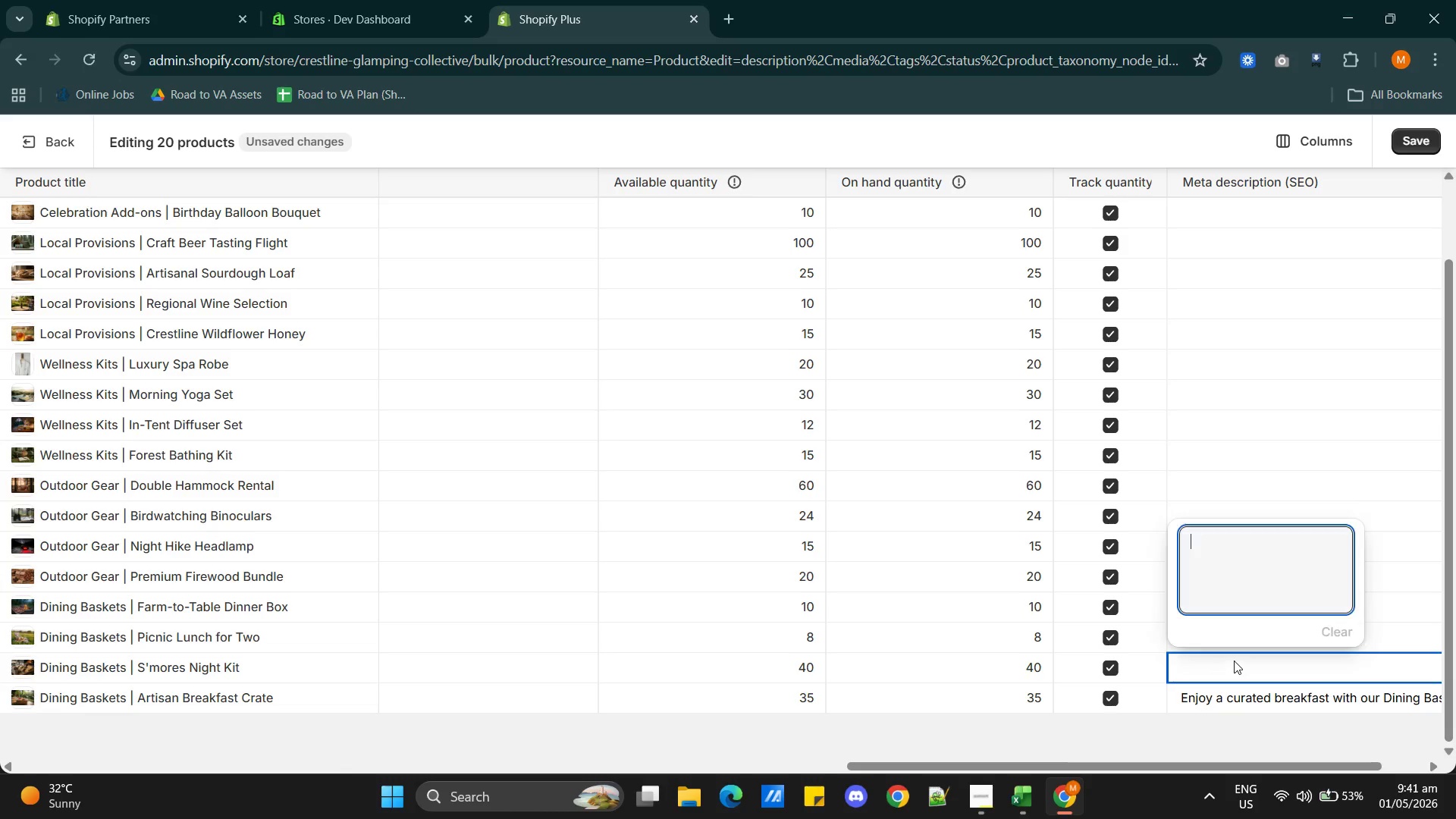 
key(Alt+AltLeft)
 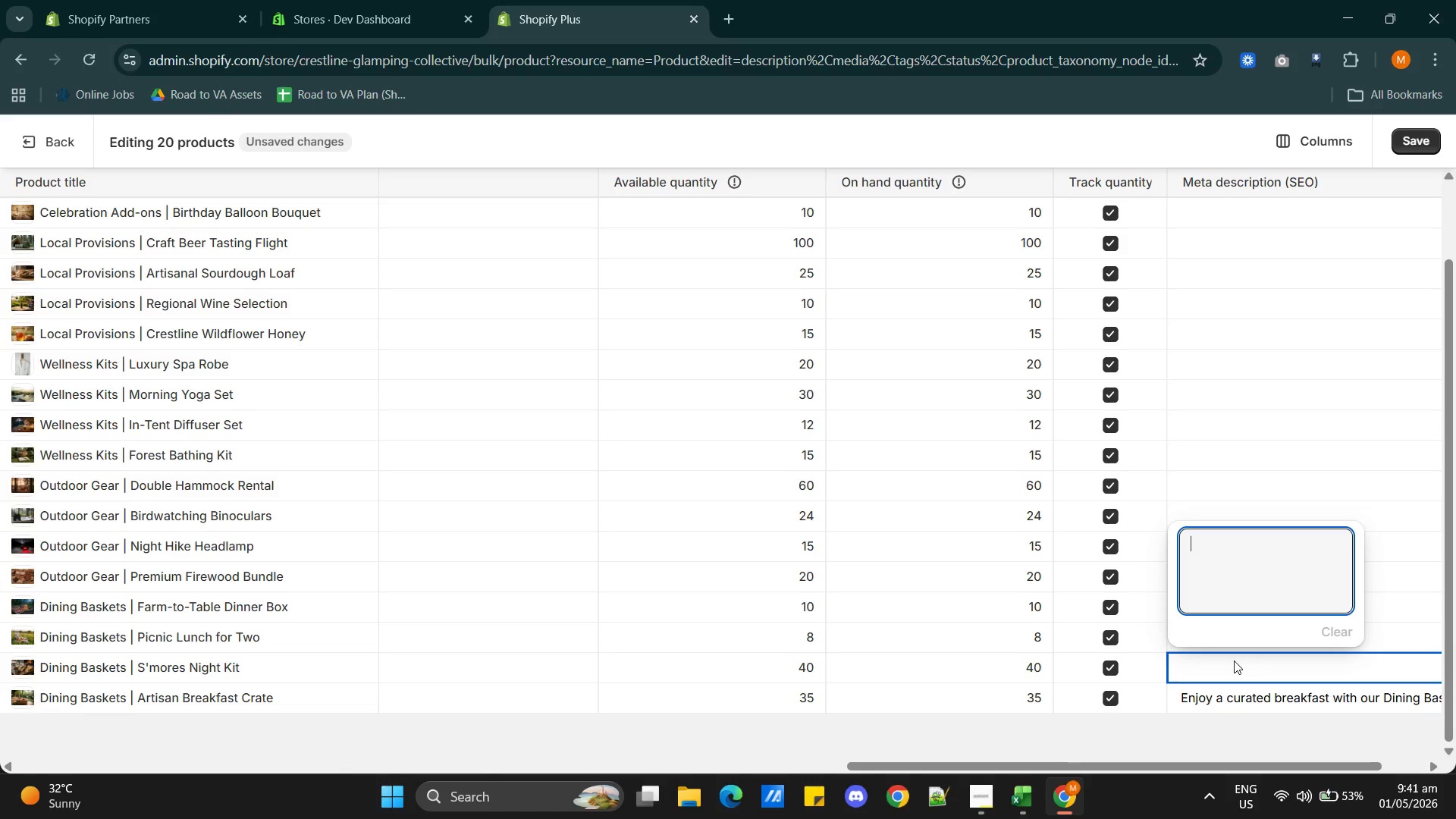 
key(Alt+Tab)
 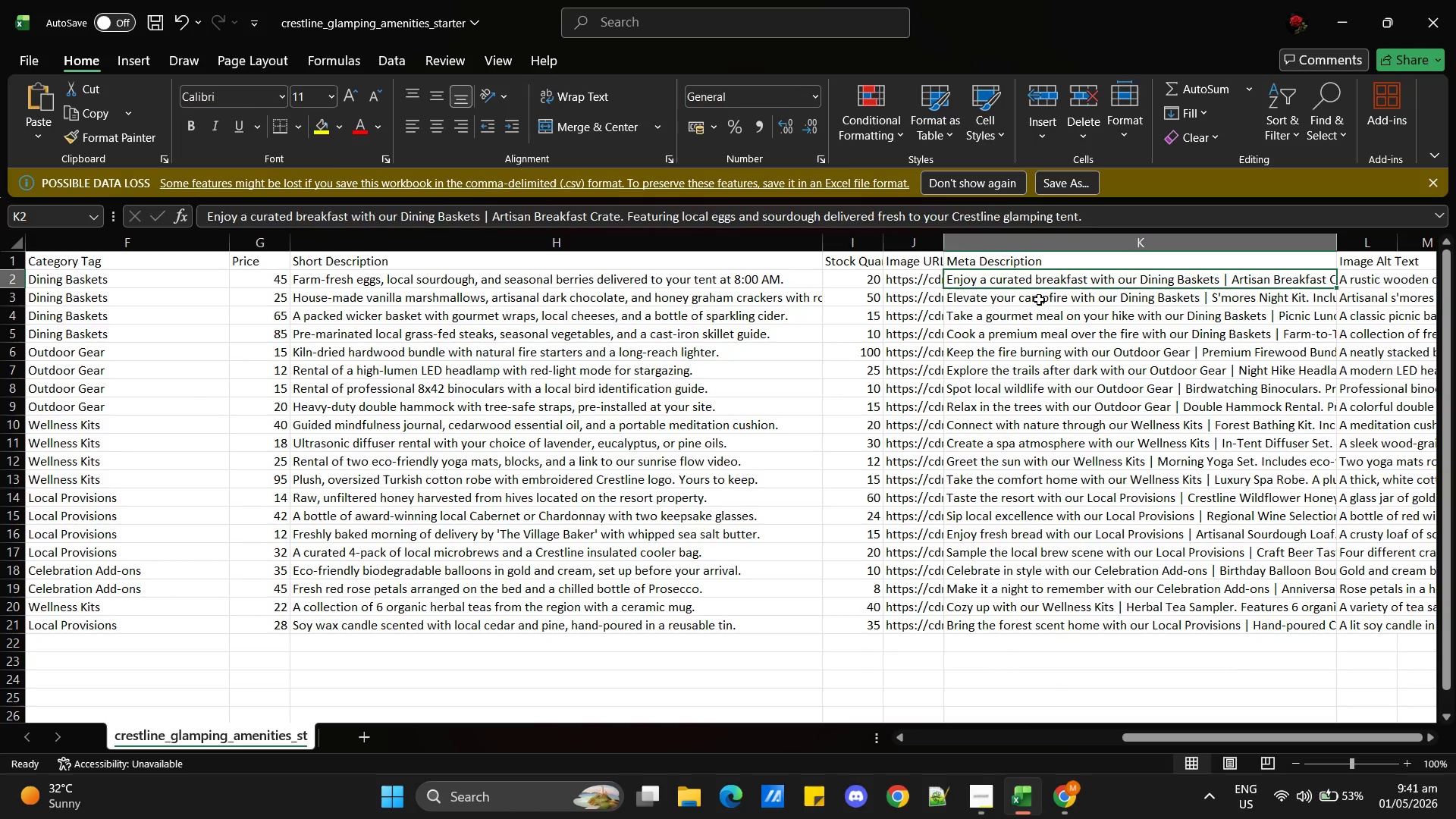 
left_click([1038, 303])
 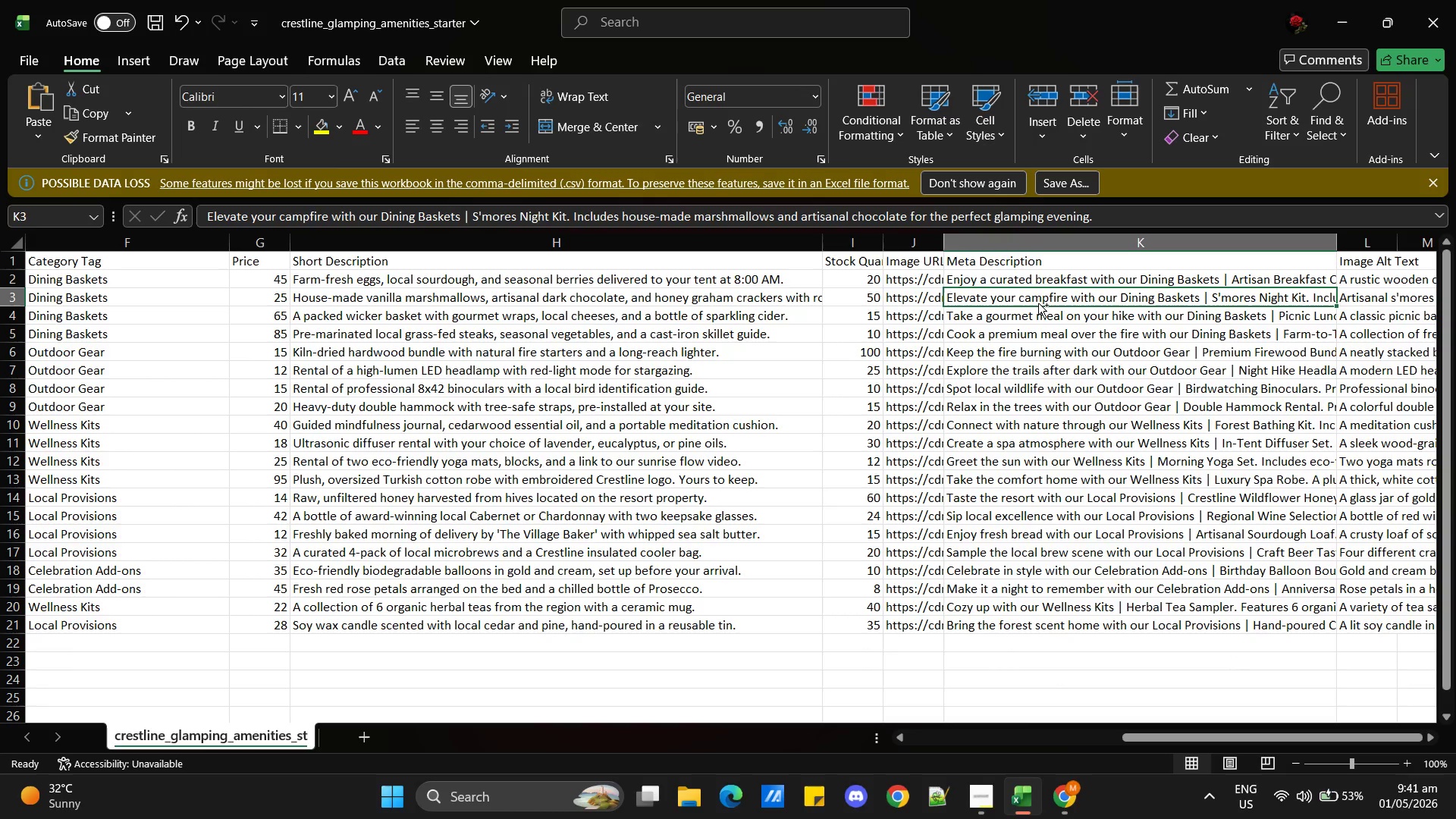 
key(Control+C)
 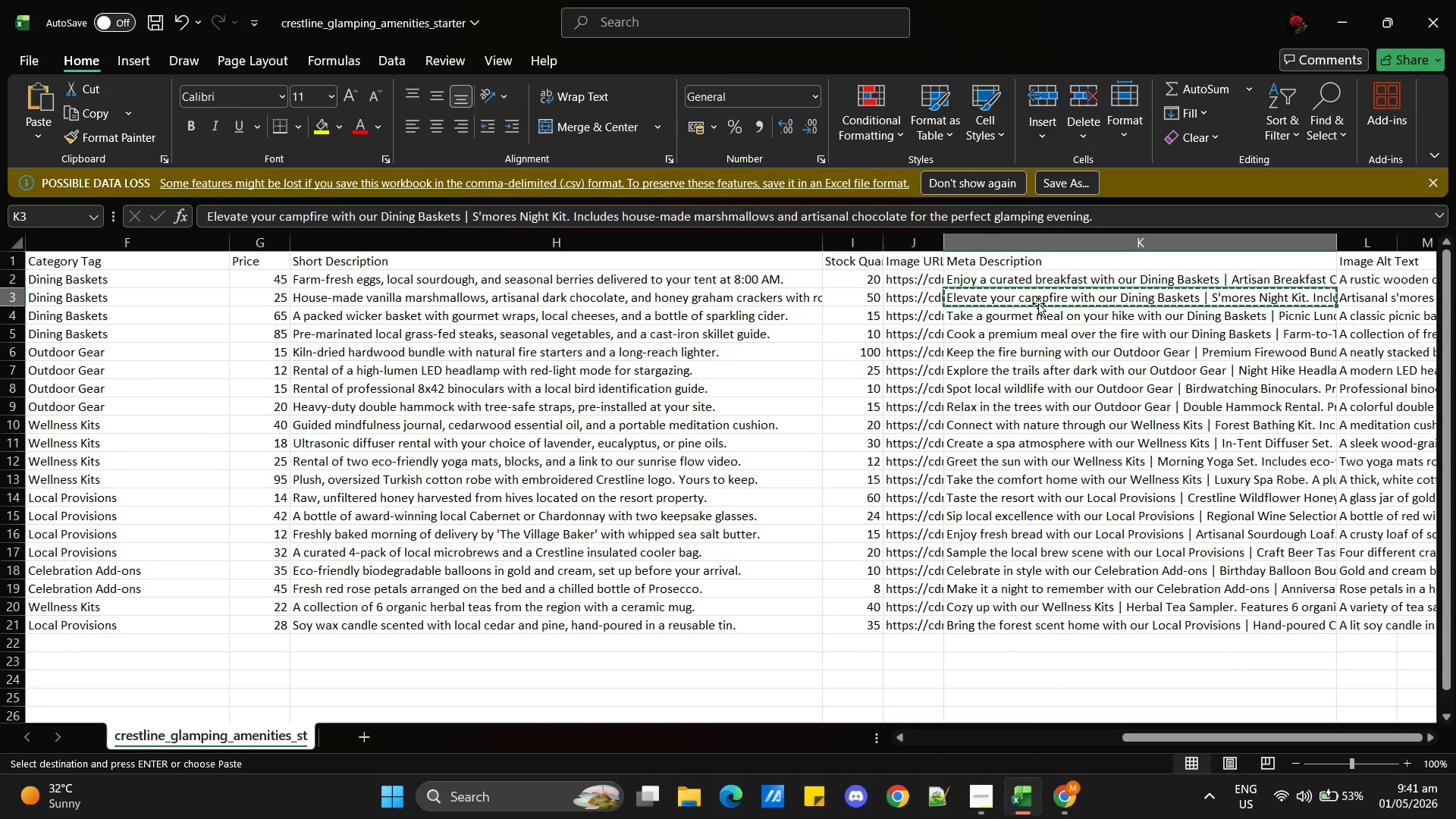 
key(Alt+AltLeft)
 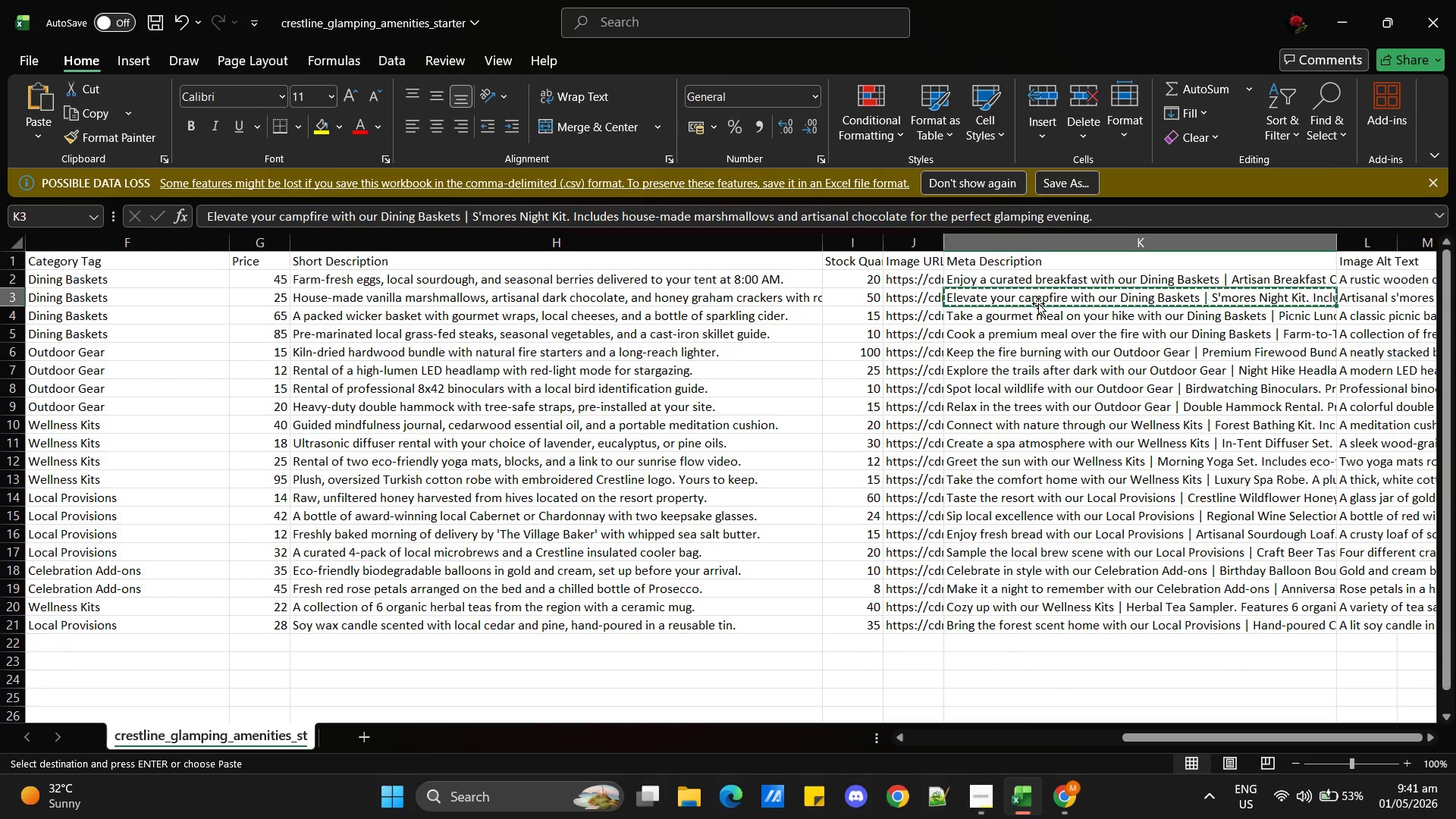 
key(Alt+Tab)
 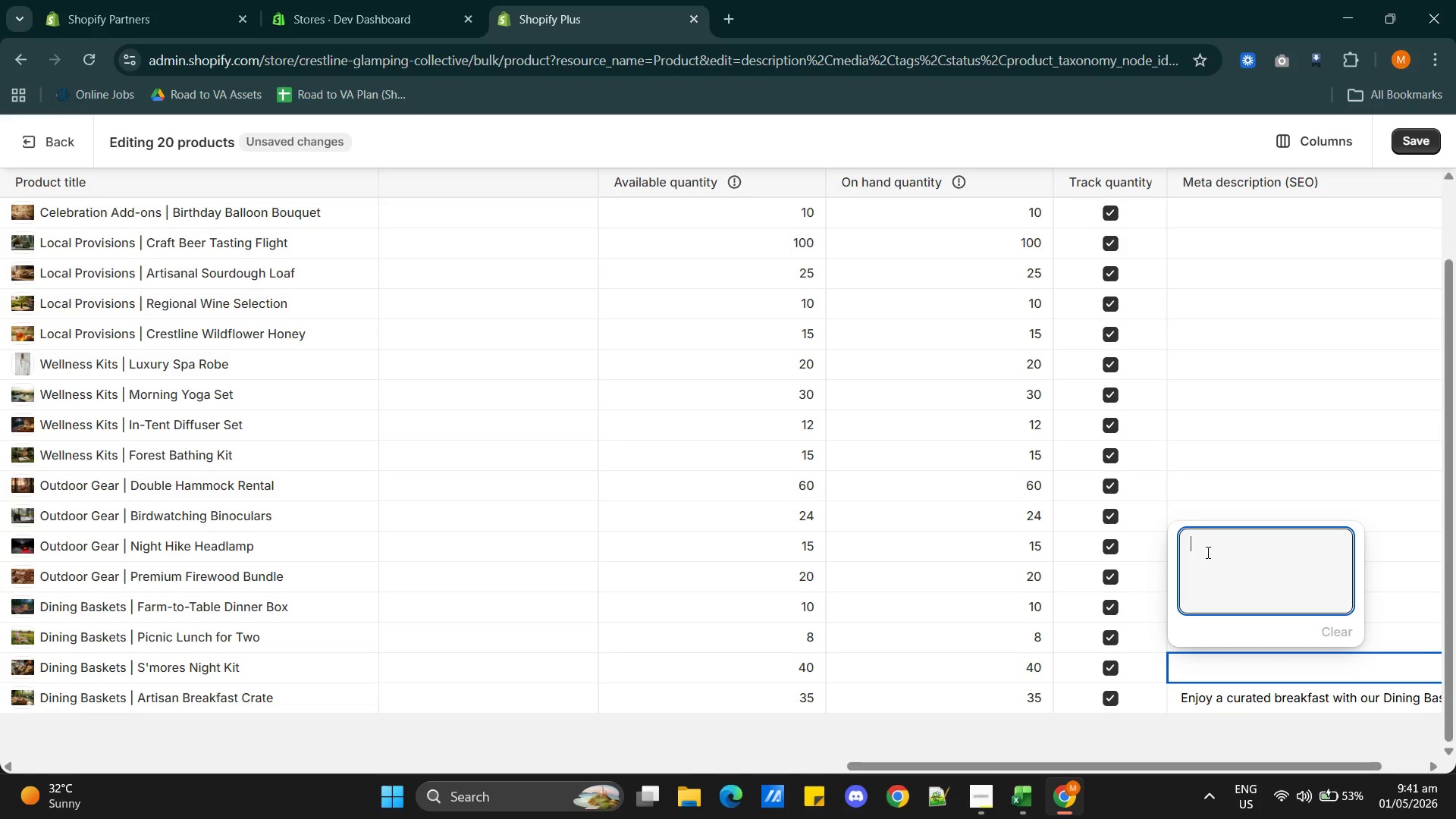 
left_click([1207, 552])
 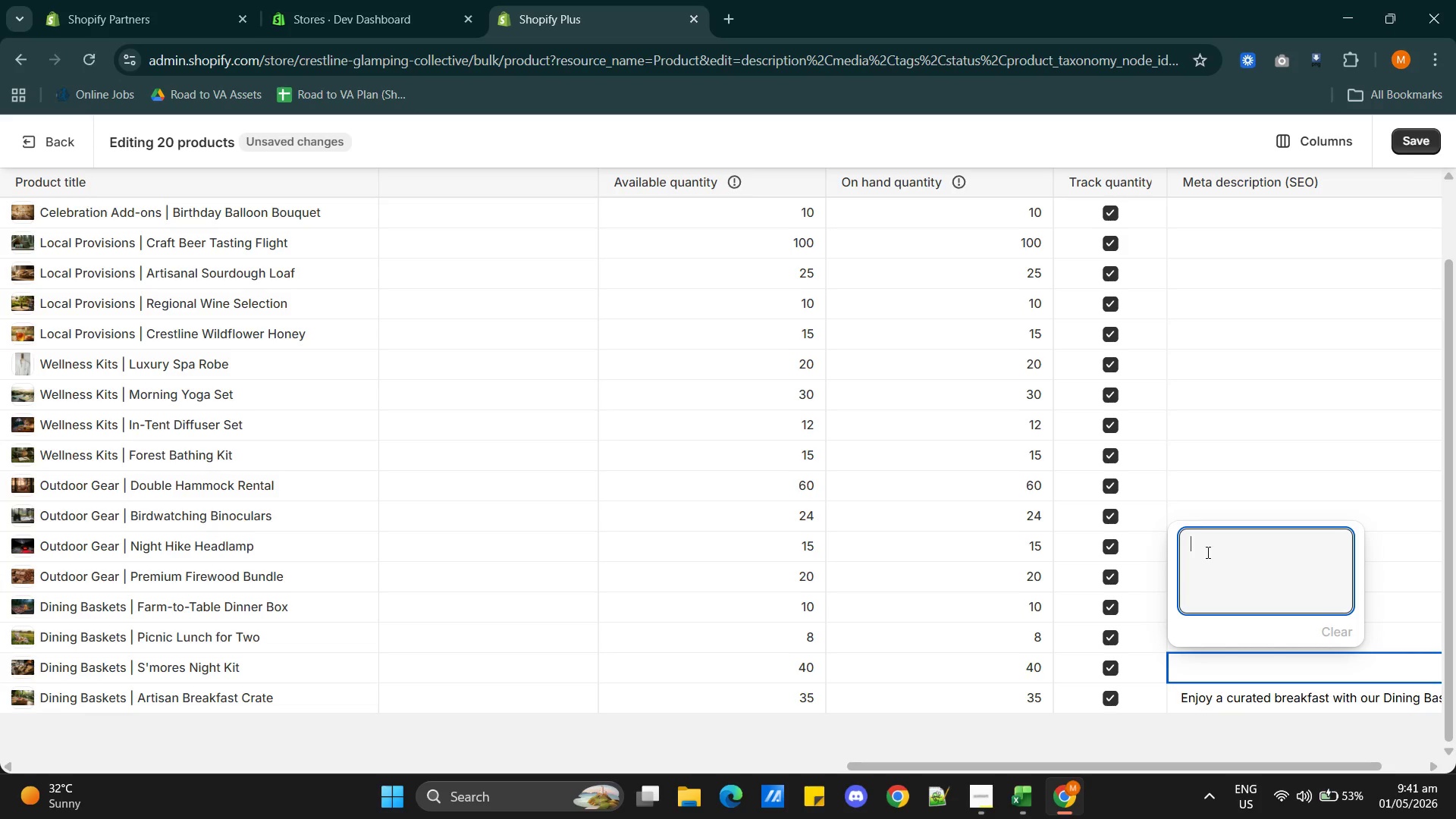 
key(Control+V)
 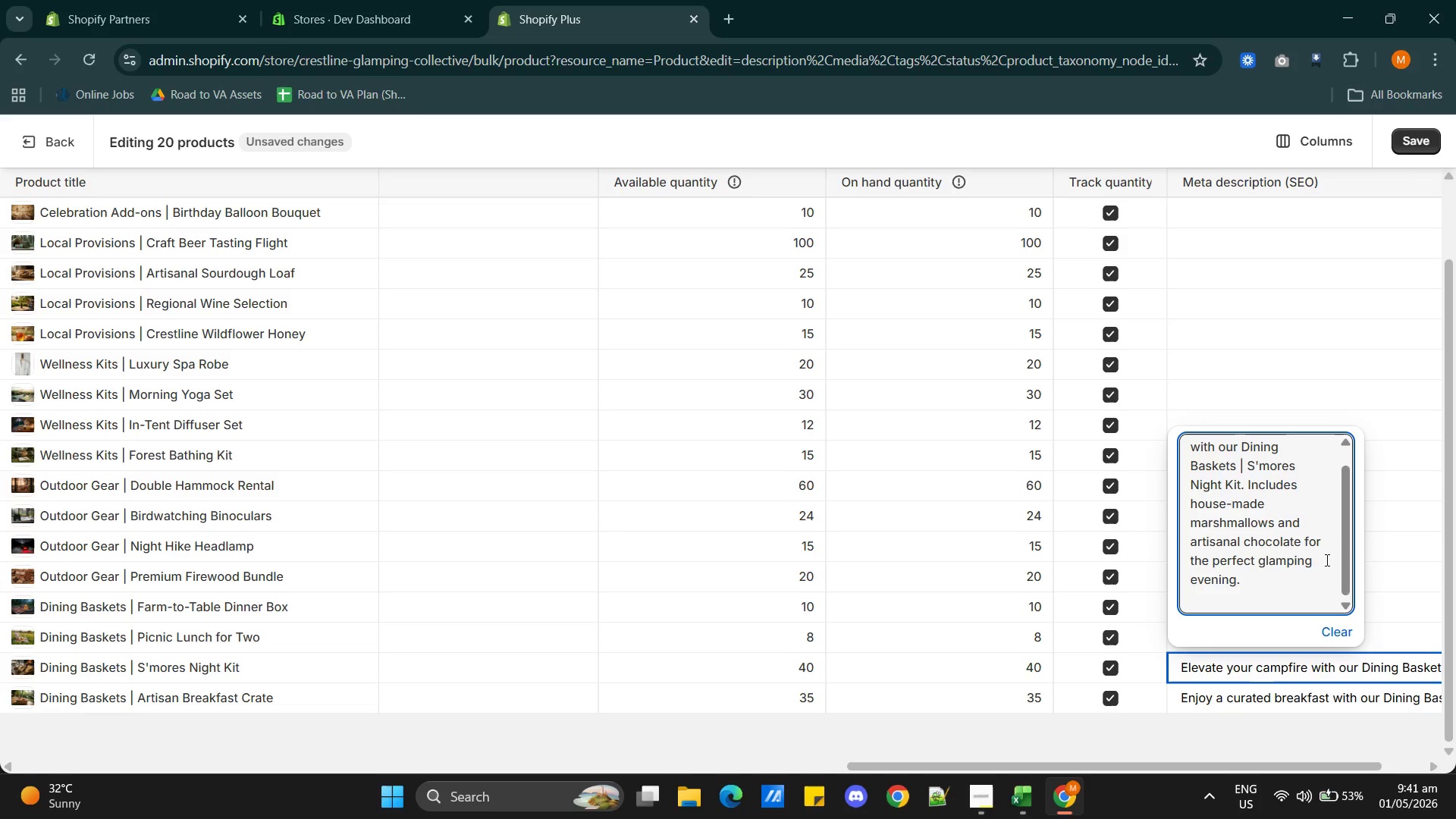 
left_click([1379, 554])
 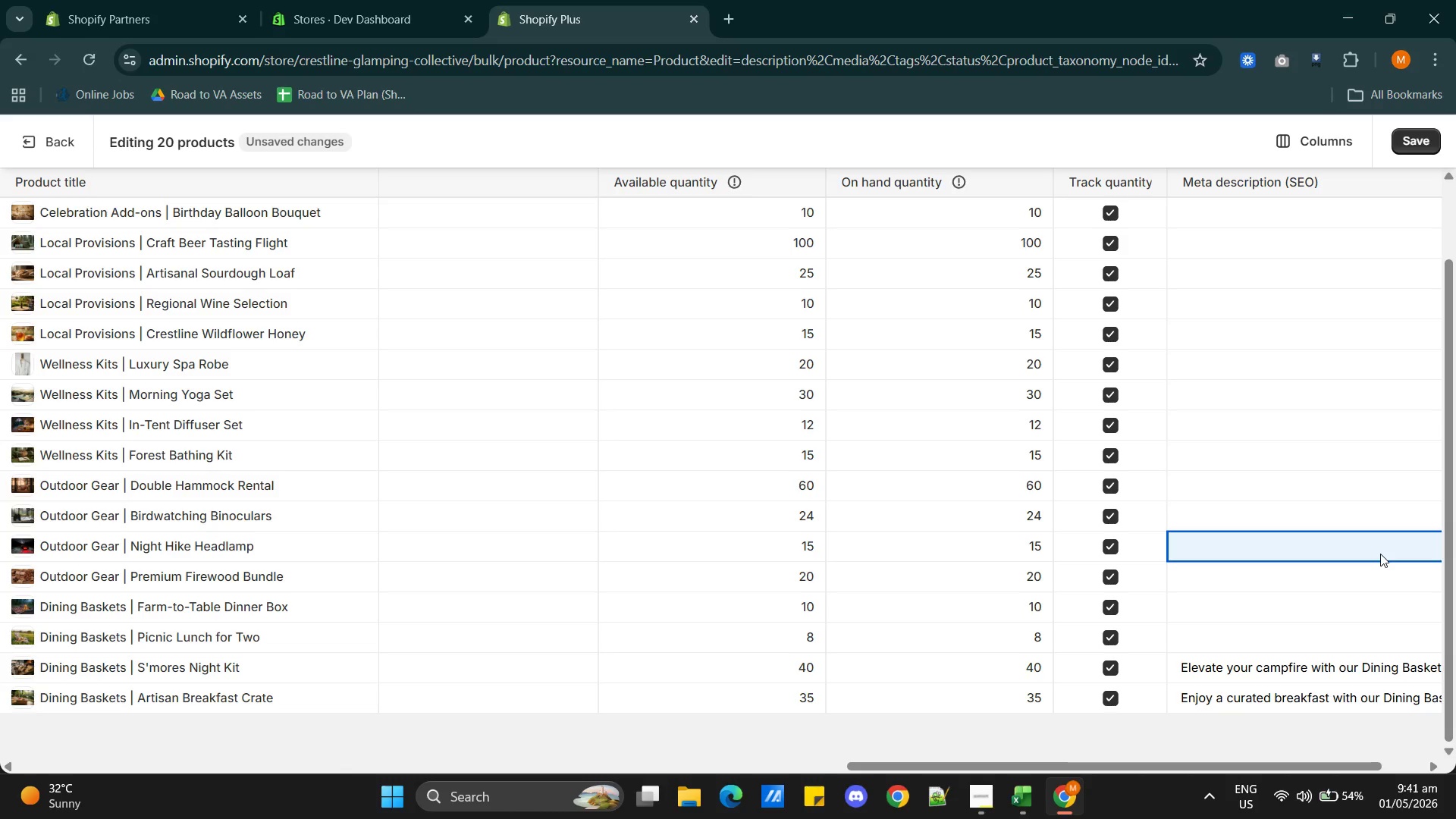 
wait(54.58)
 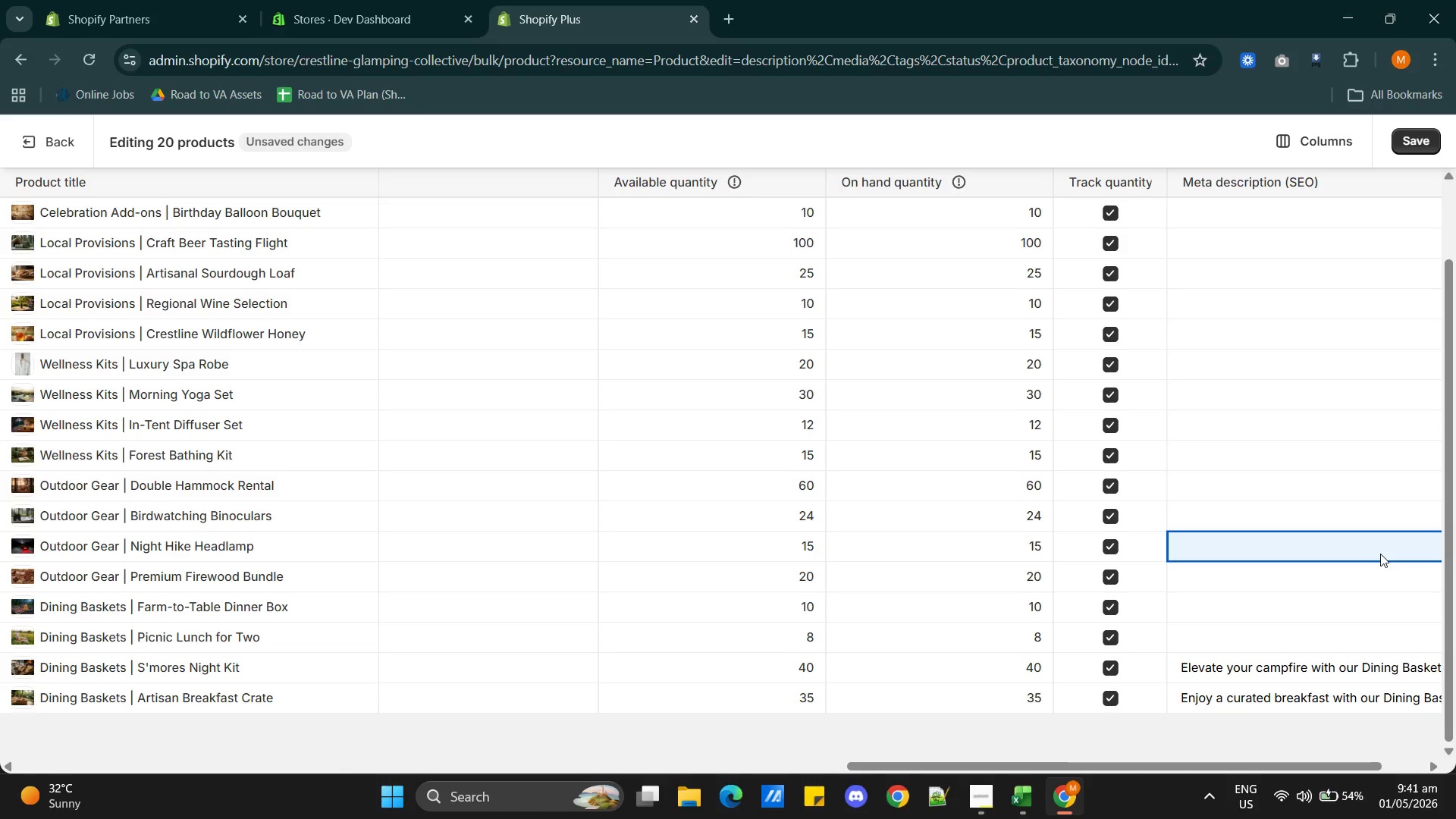 
left_click([1210, 629])
 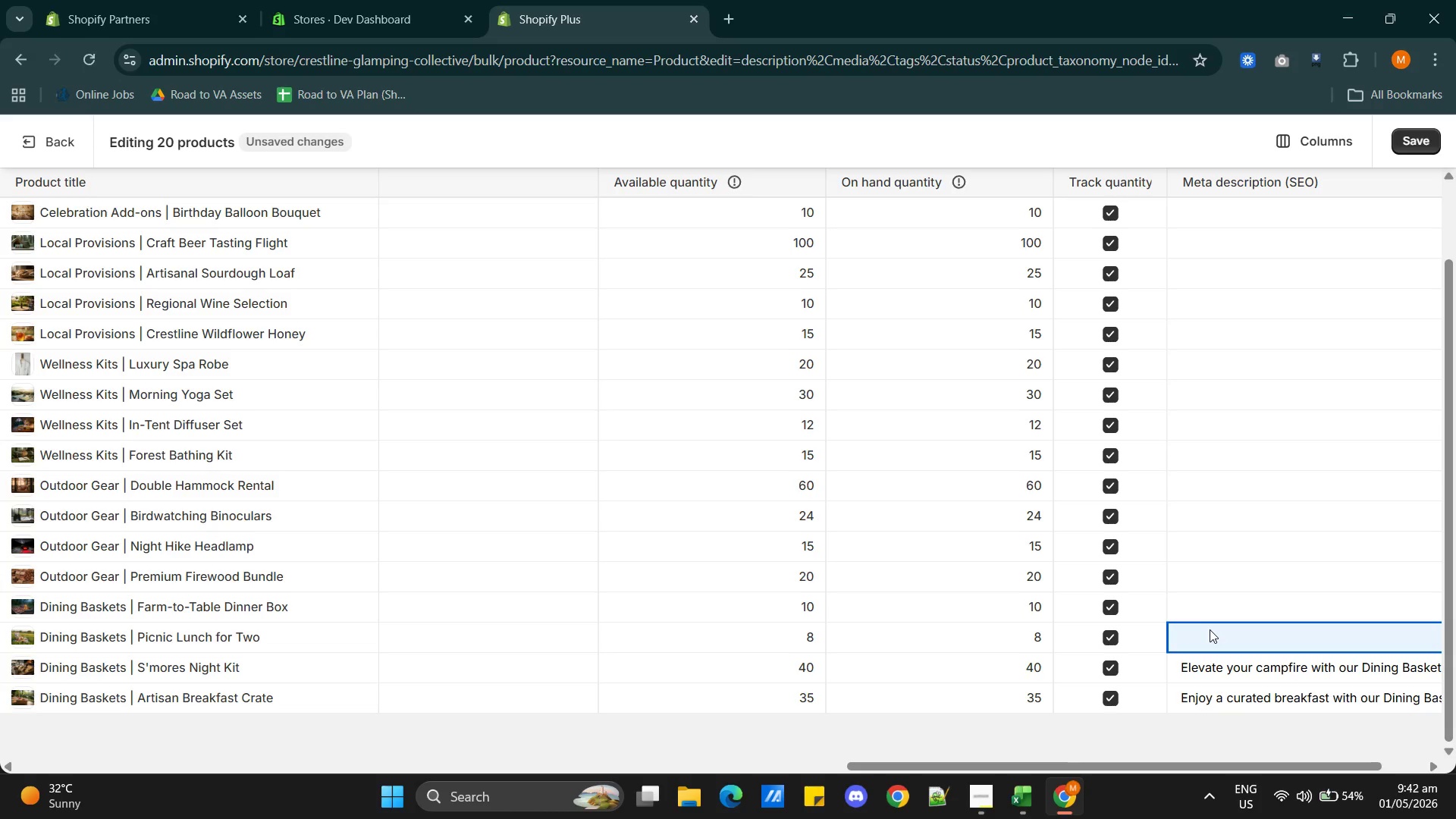 
key(Alt+AltLeft)
 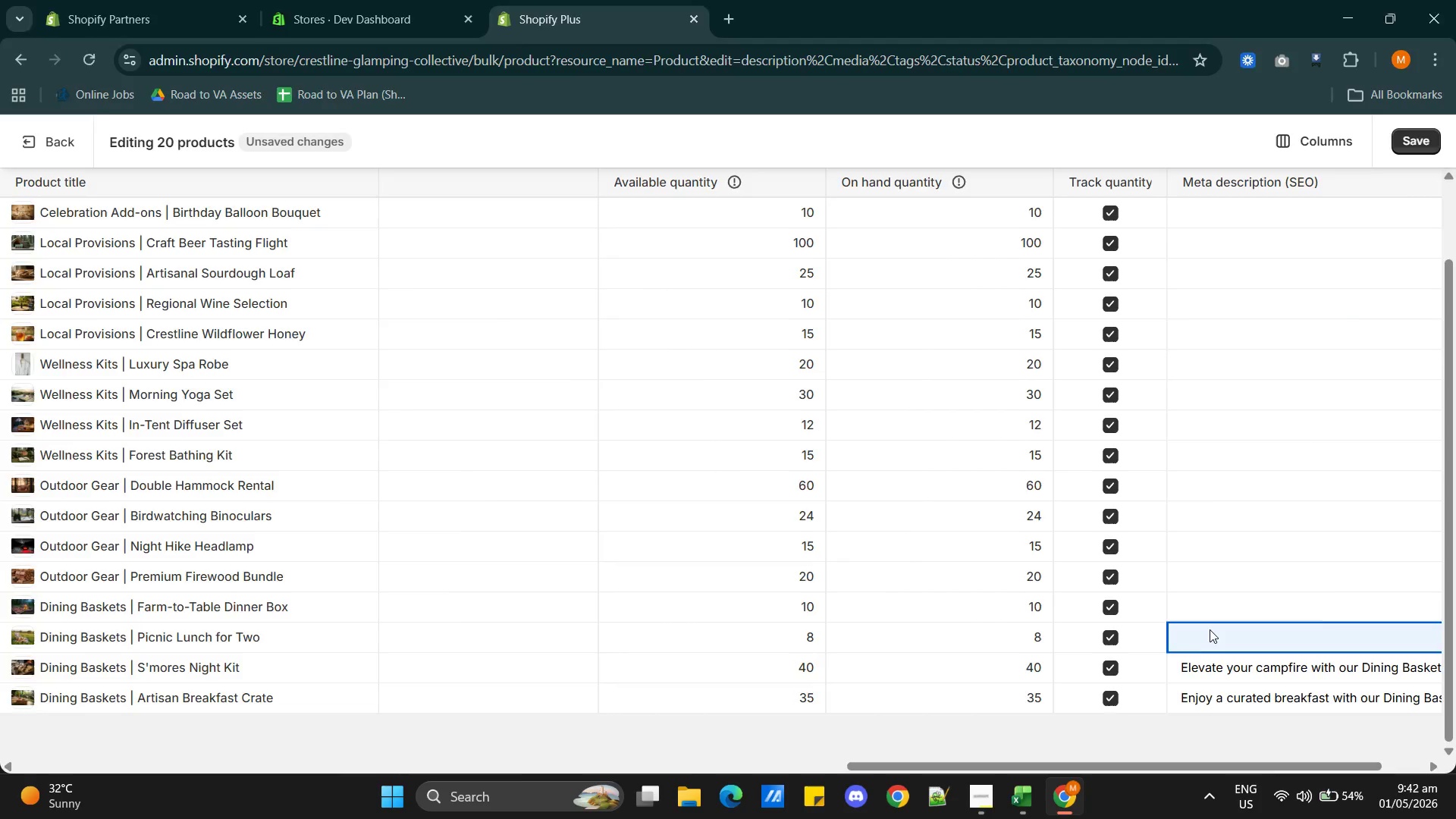 
key(Alt+Tab)
 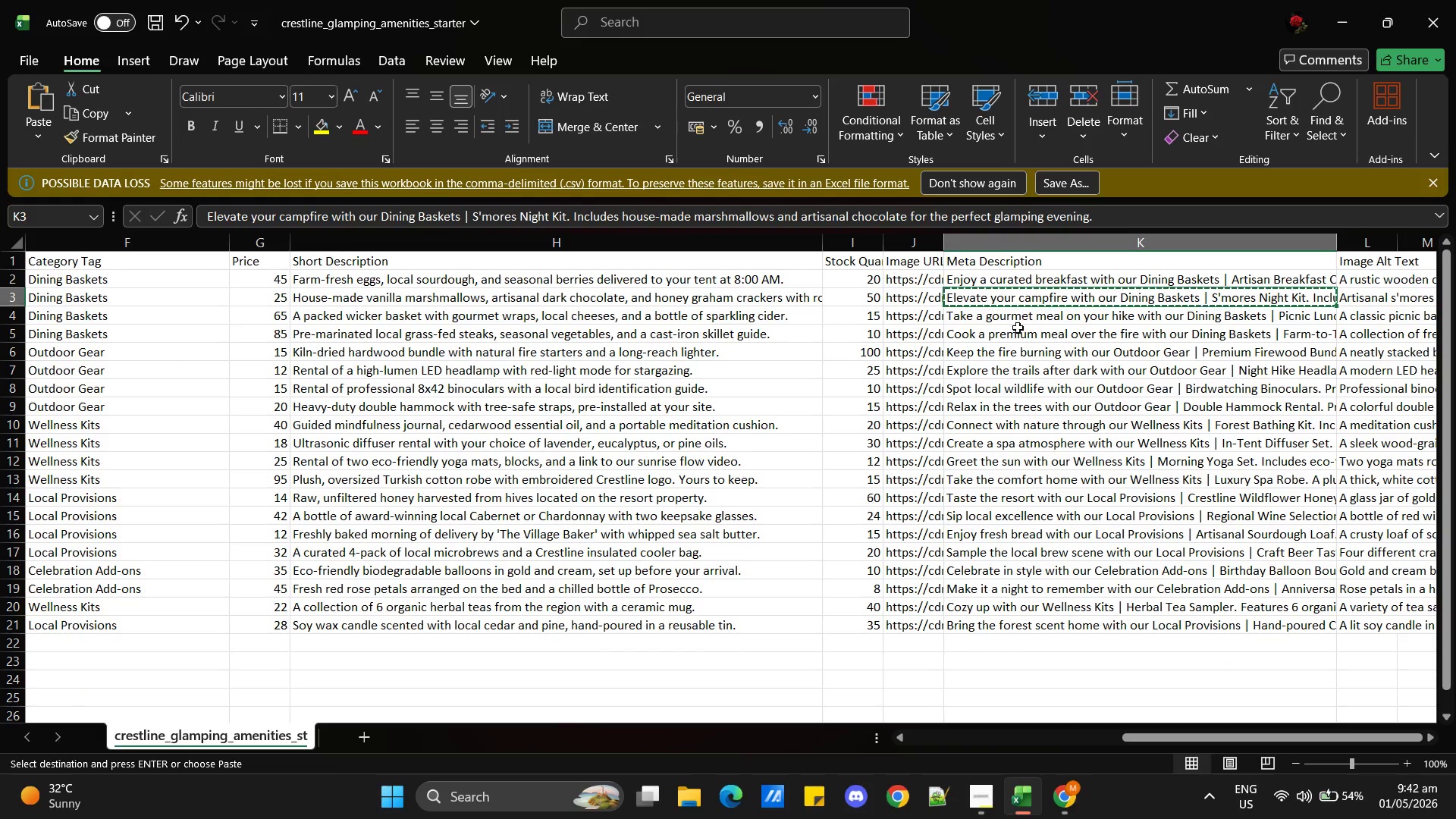 
left_click([1014, 317])
 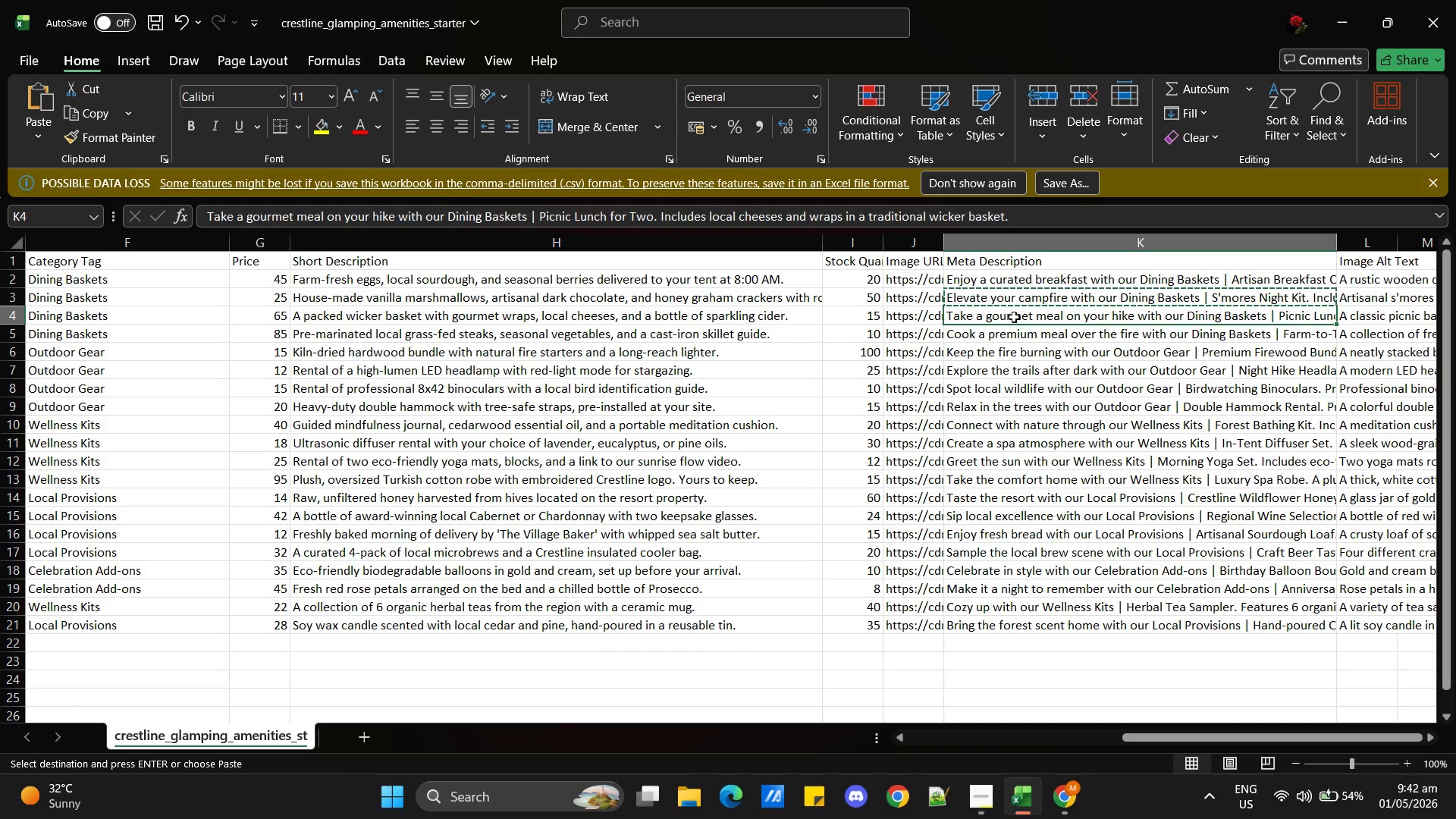 
key(Control+C)
 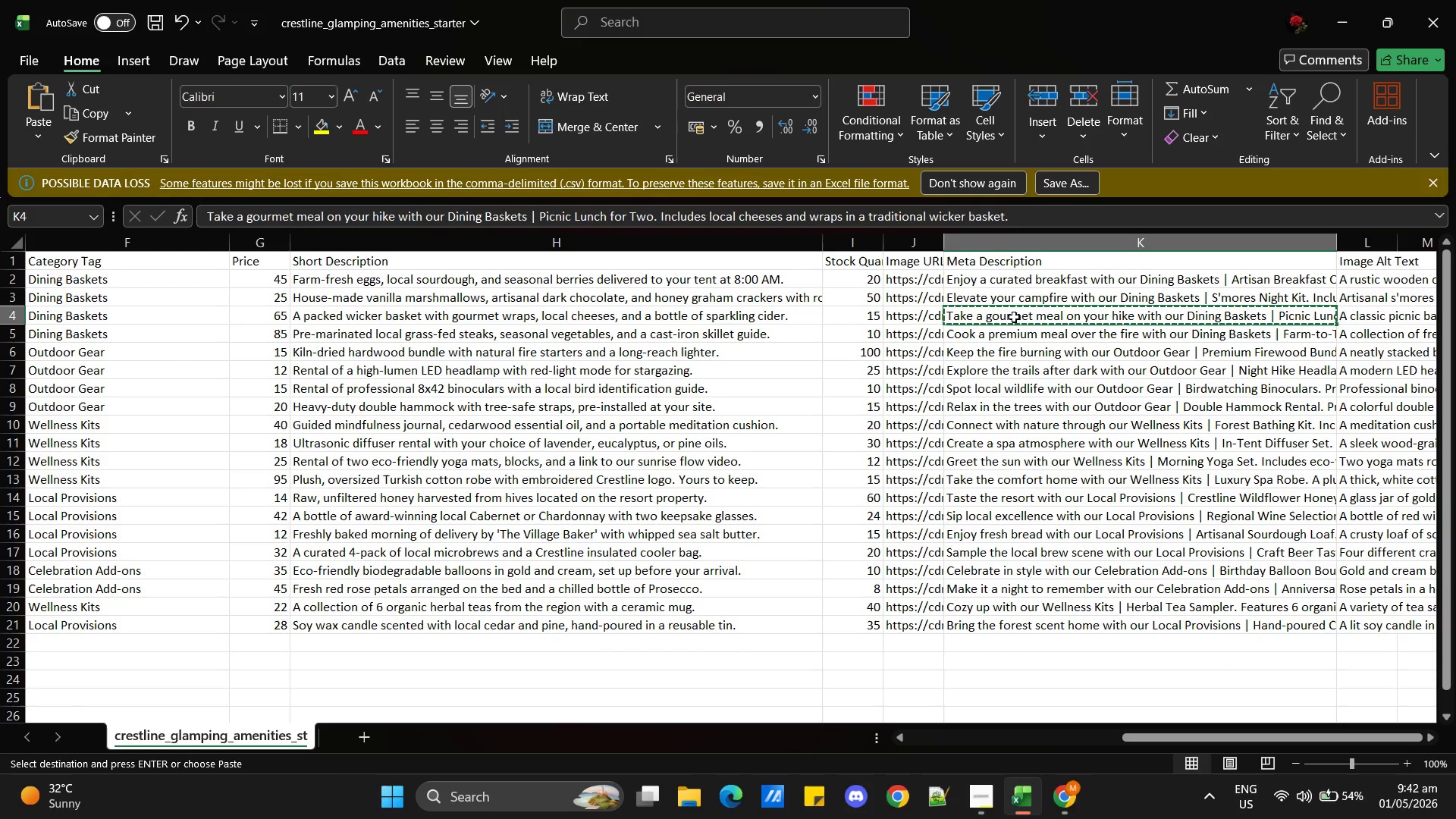 
key(Alt+AltLeft)
 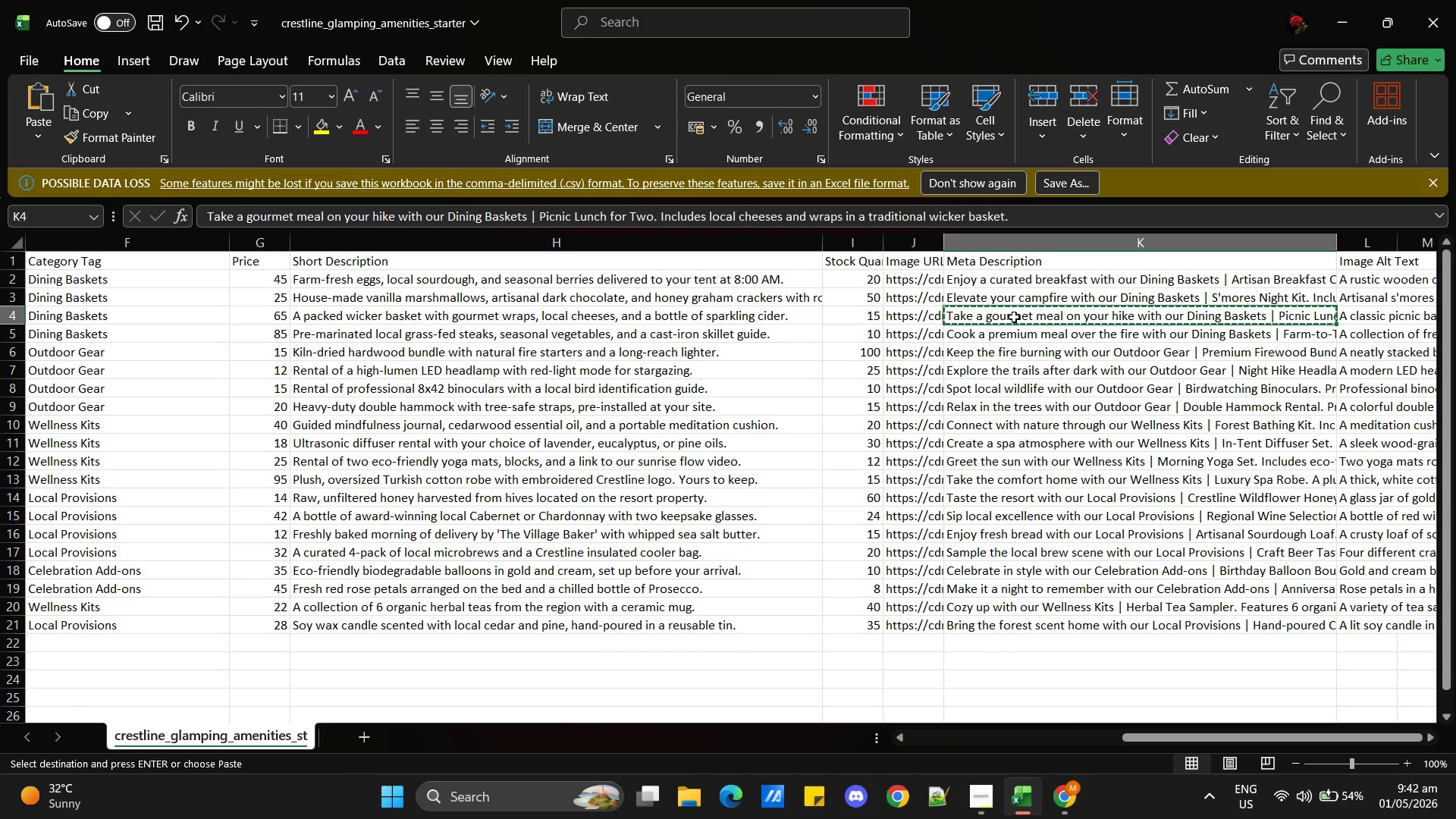 
key(Alt+Tab)
 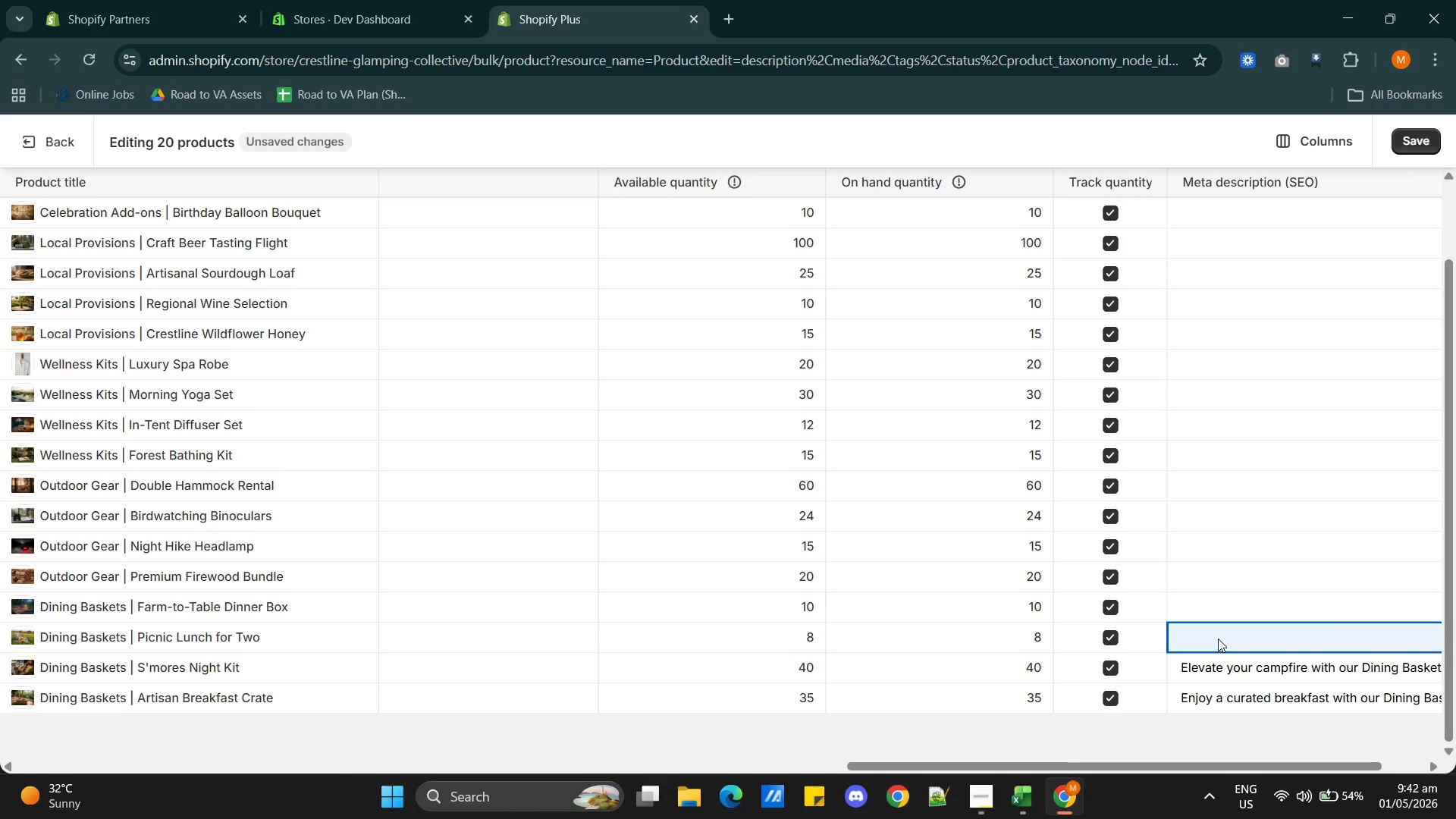 
double_click([1218, 639])
 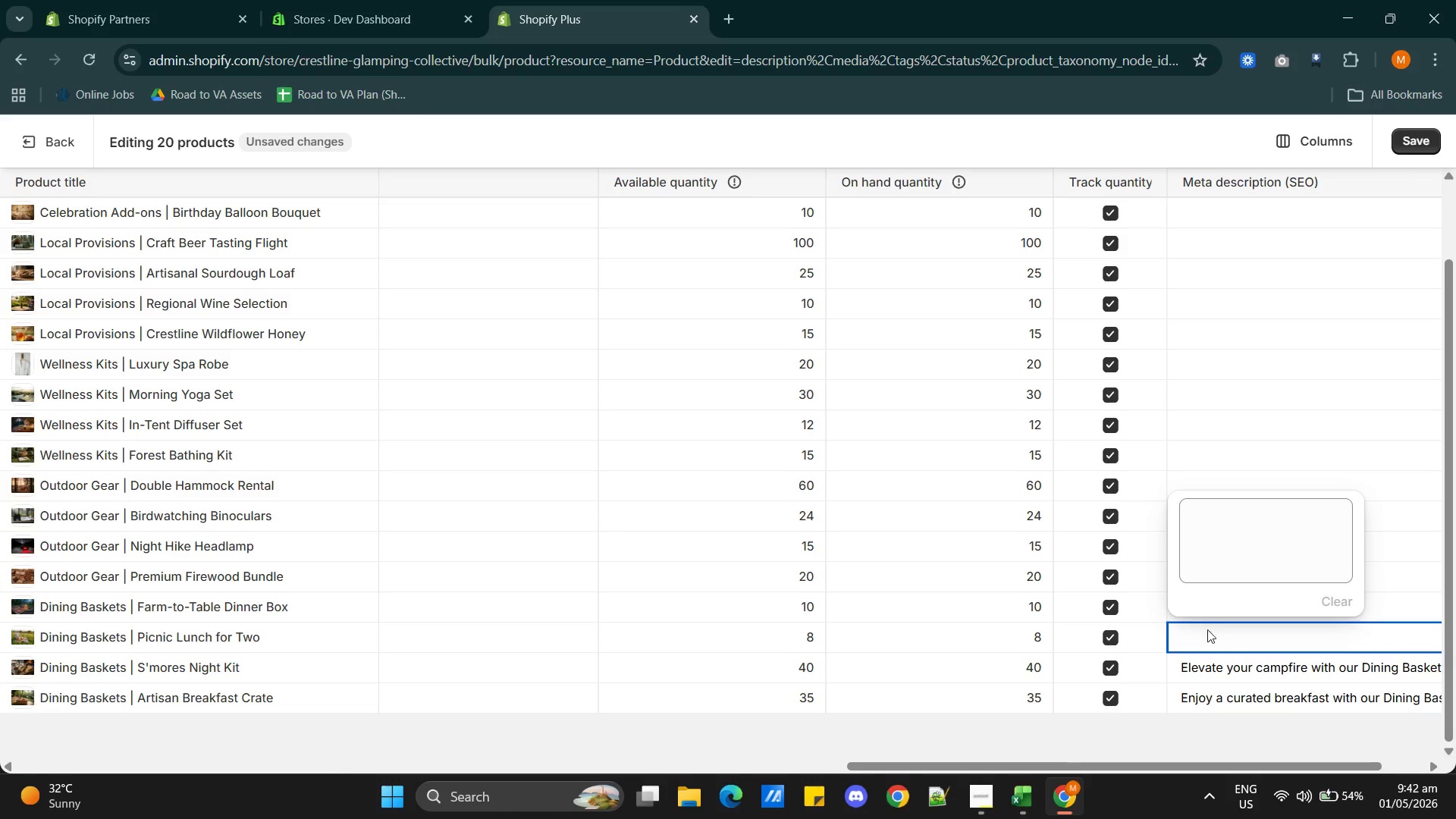 
left_click([1221, 538])
 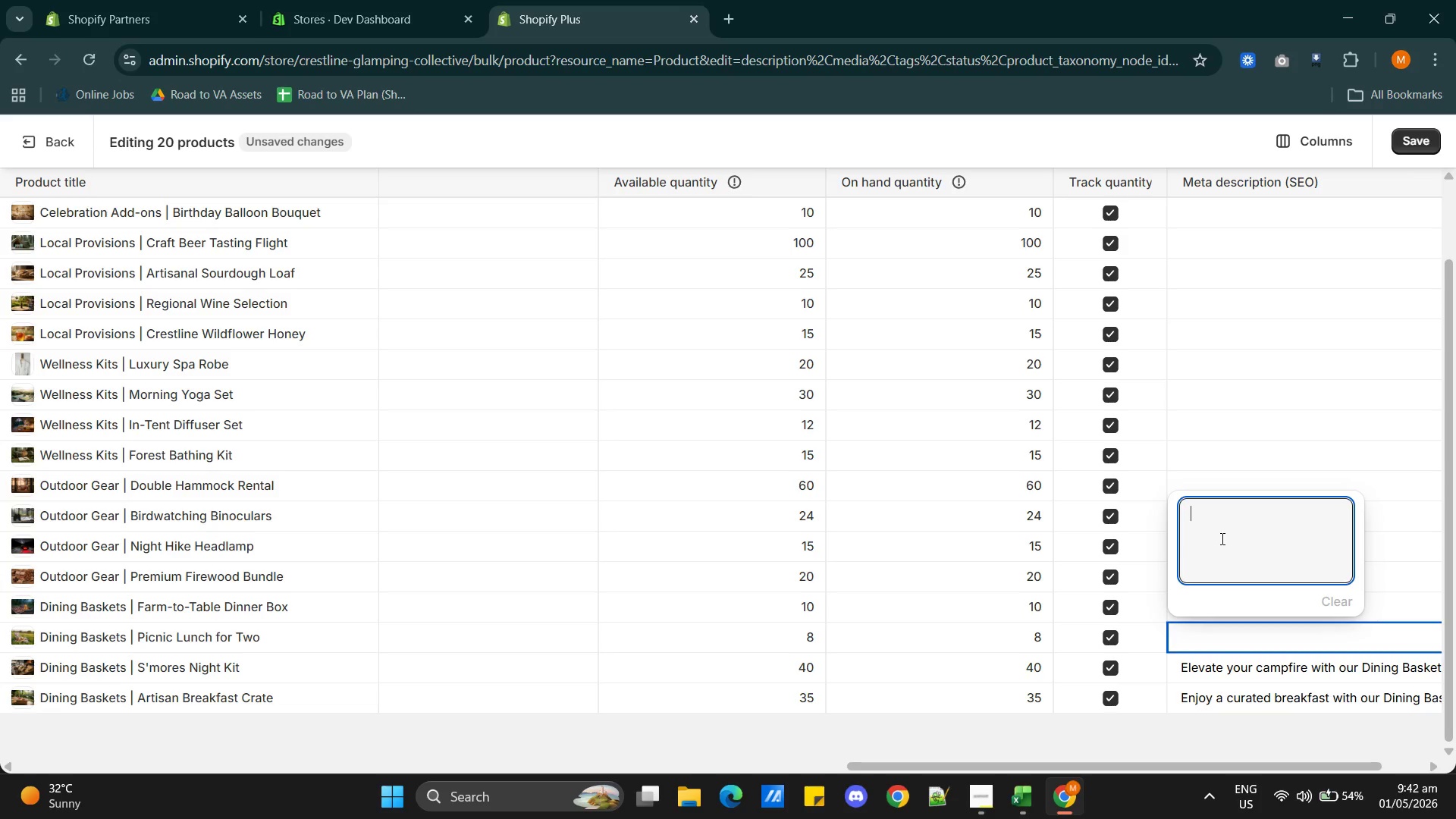 
key(Control+V)
 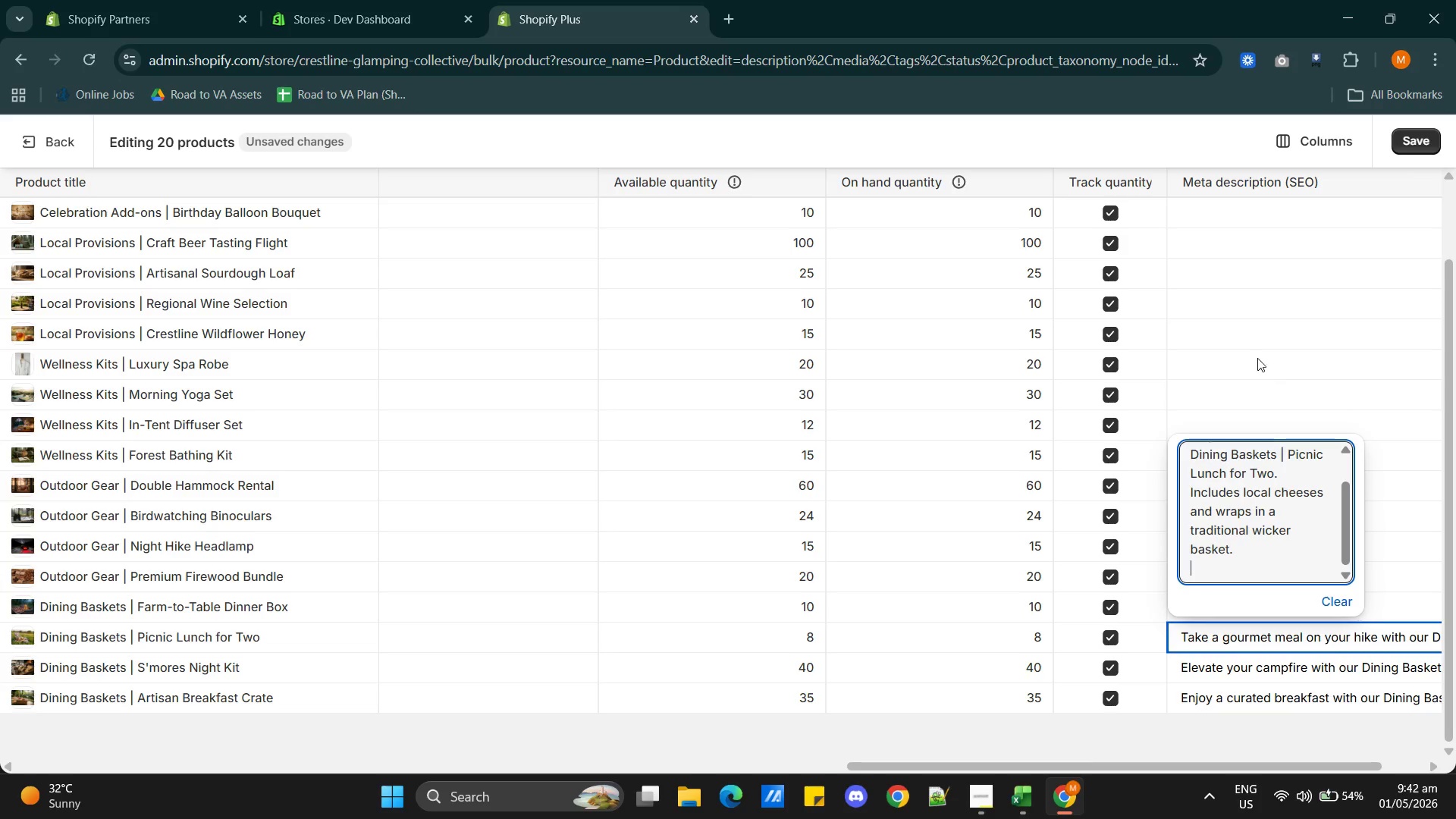 
left_click([1254, 370])
 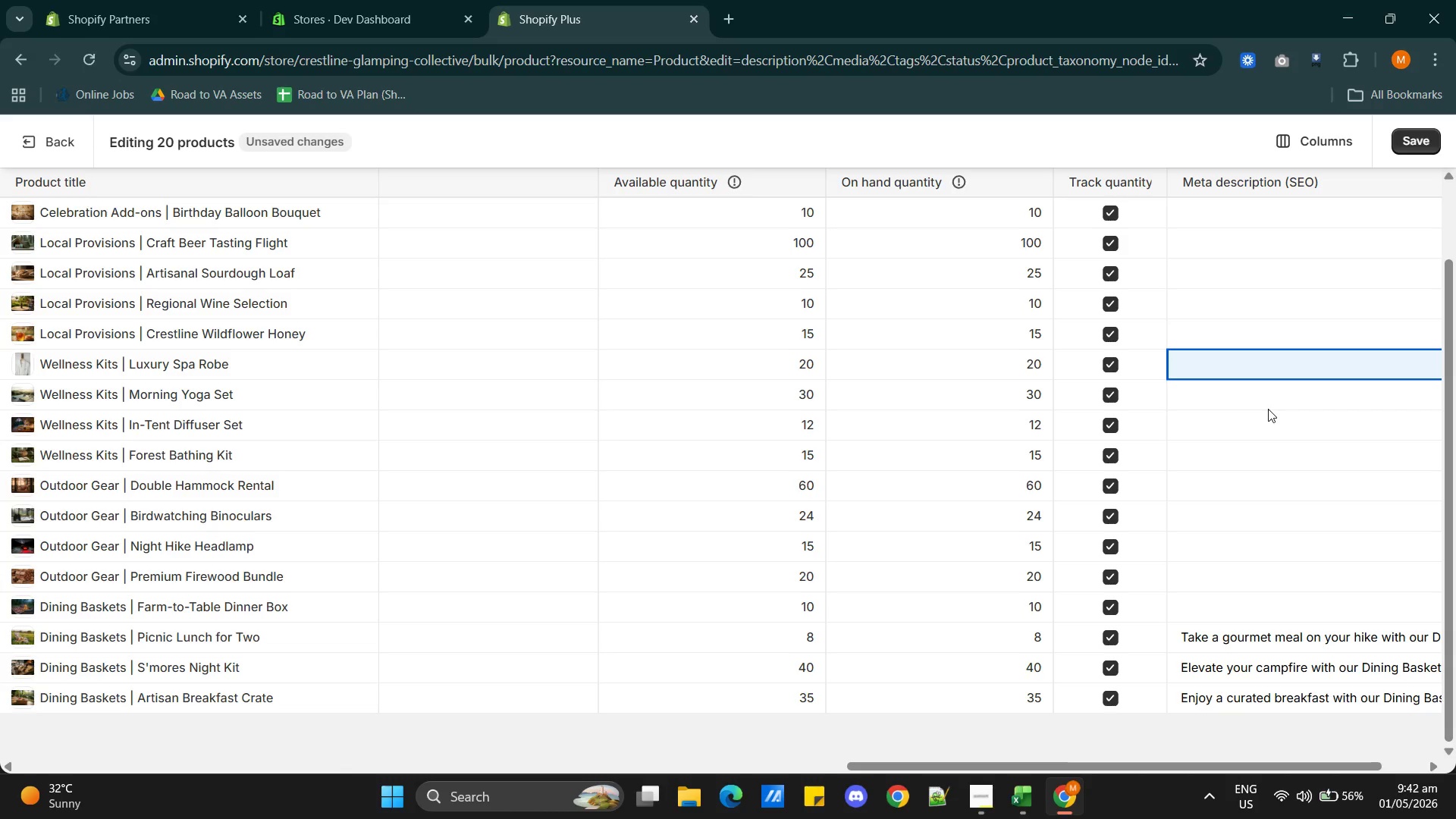 
wait(43.38)
 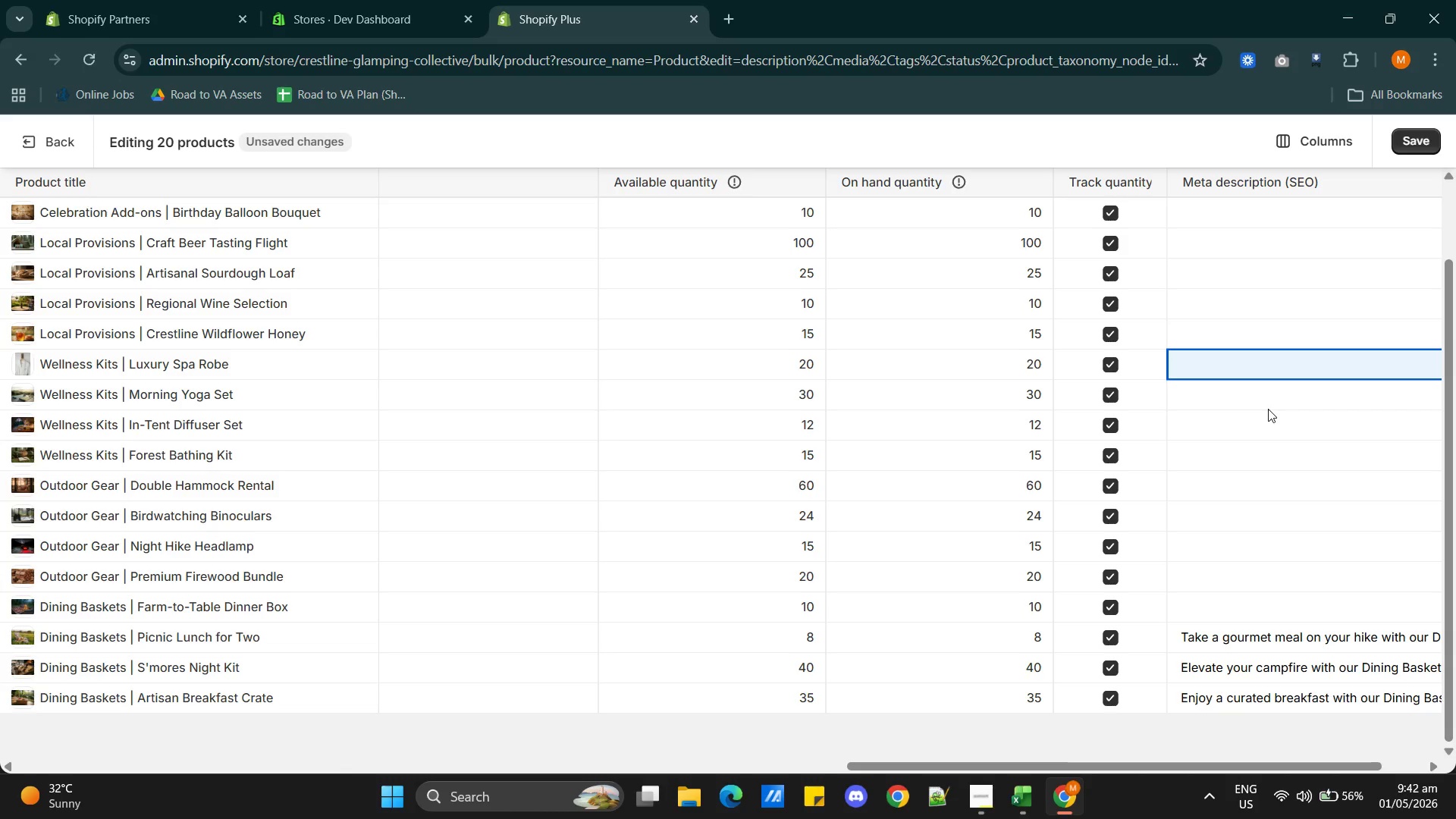 
left_click([1215, 611])
 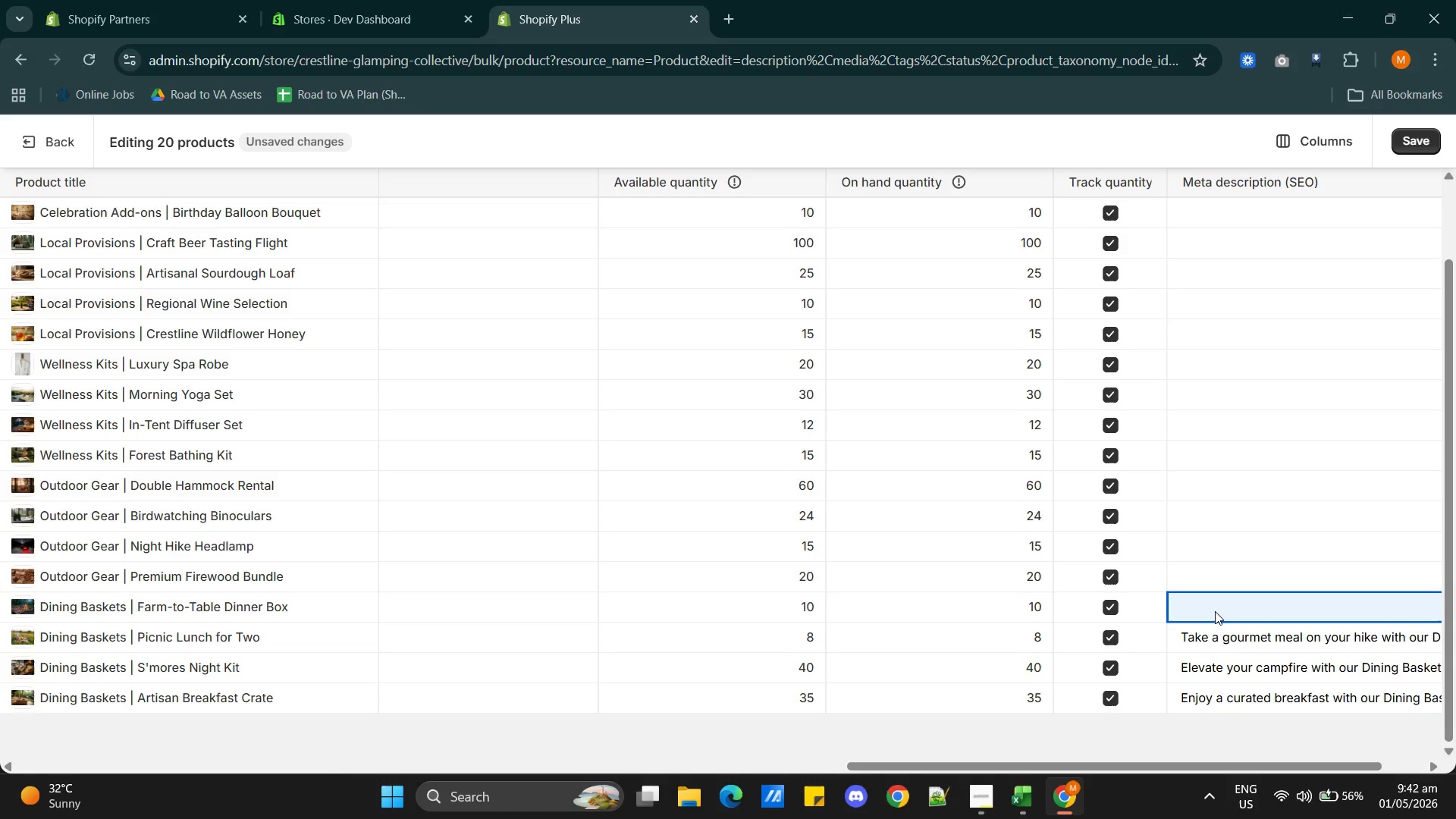 
key(Alt+AltLeft)
 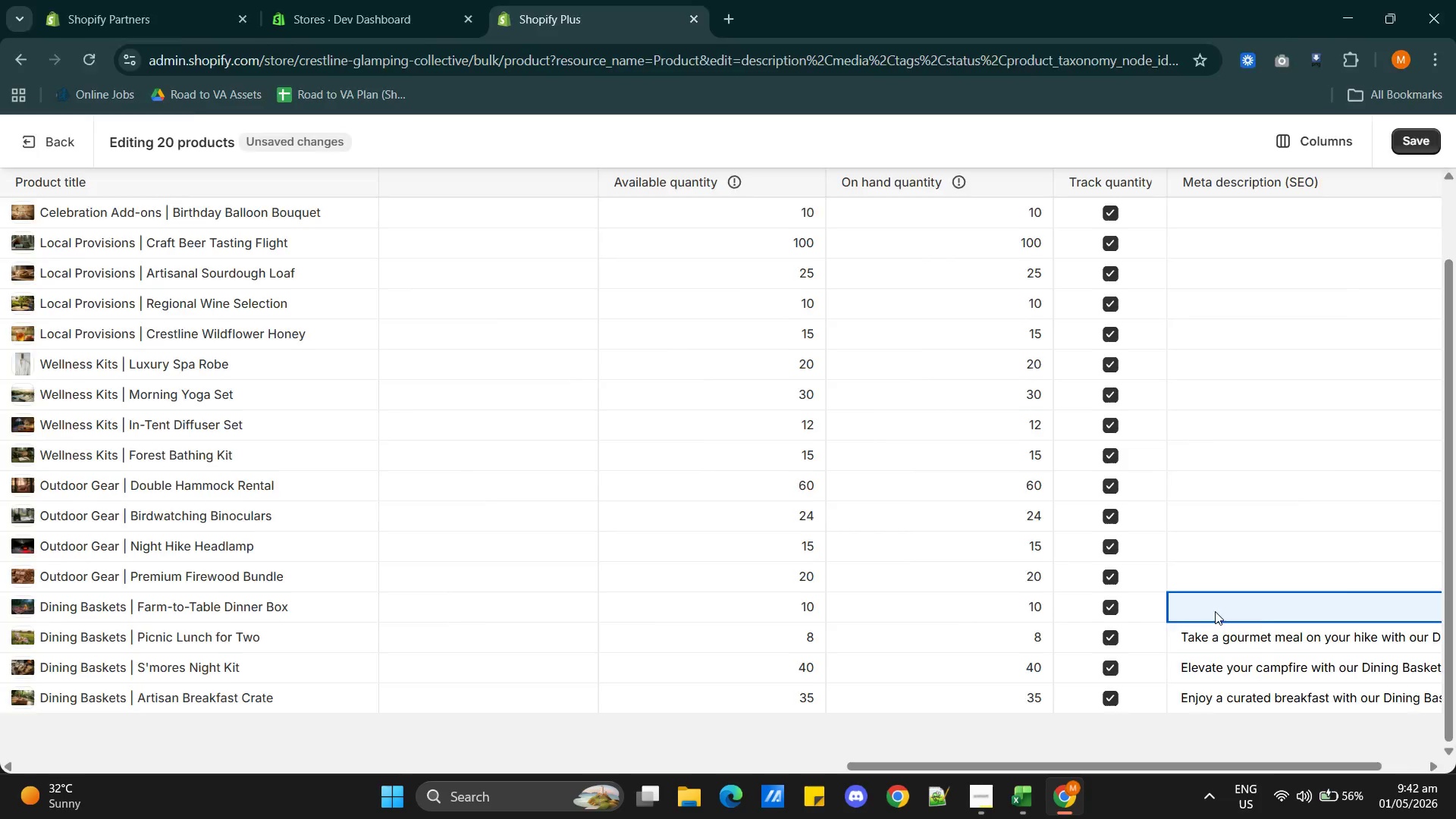 
key(Alt+Tab)
 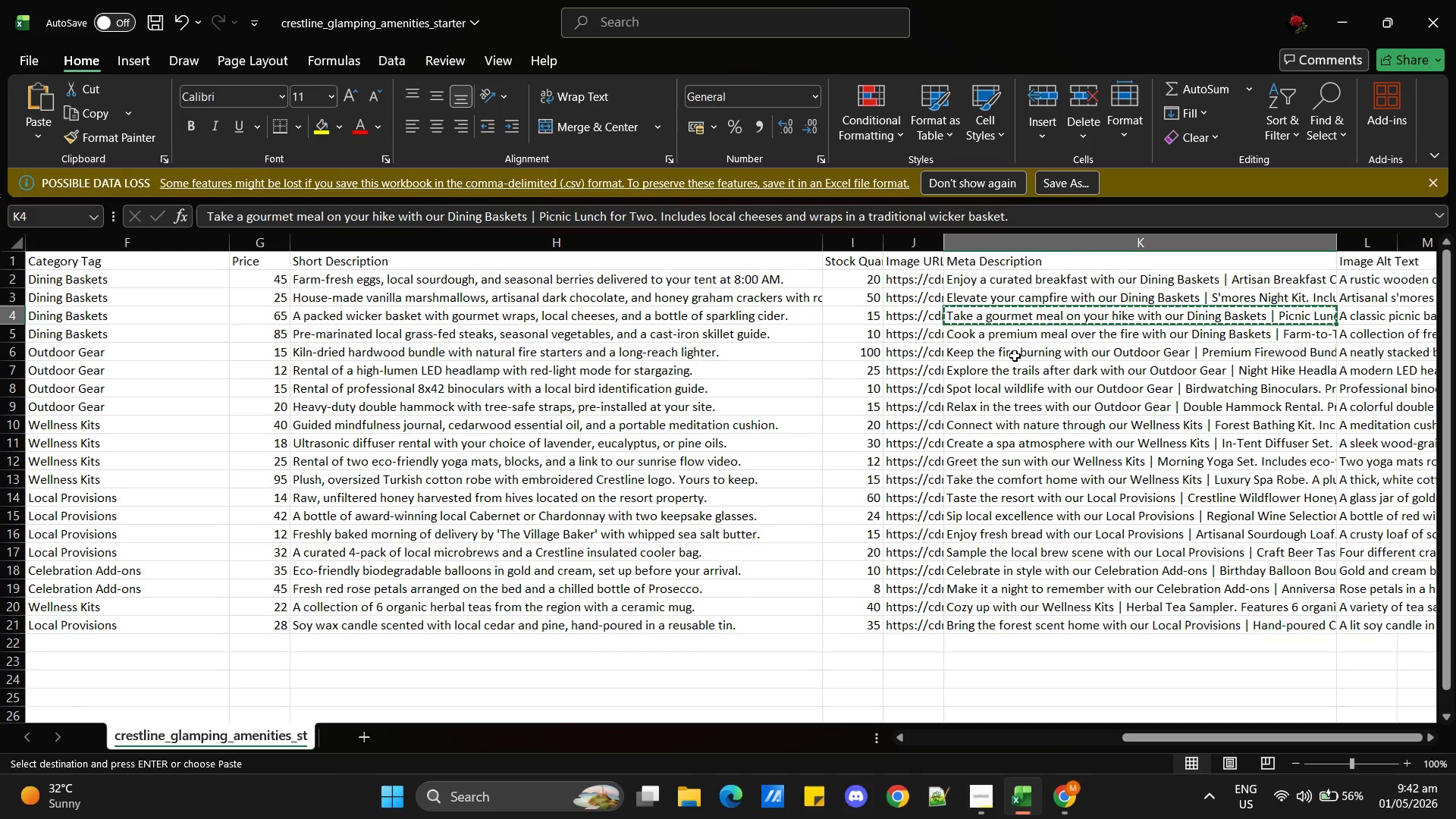 
left_click([1008, 335])
 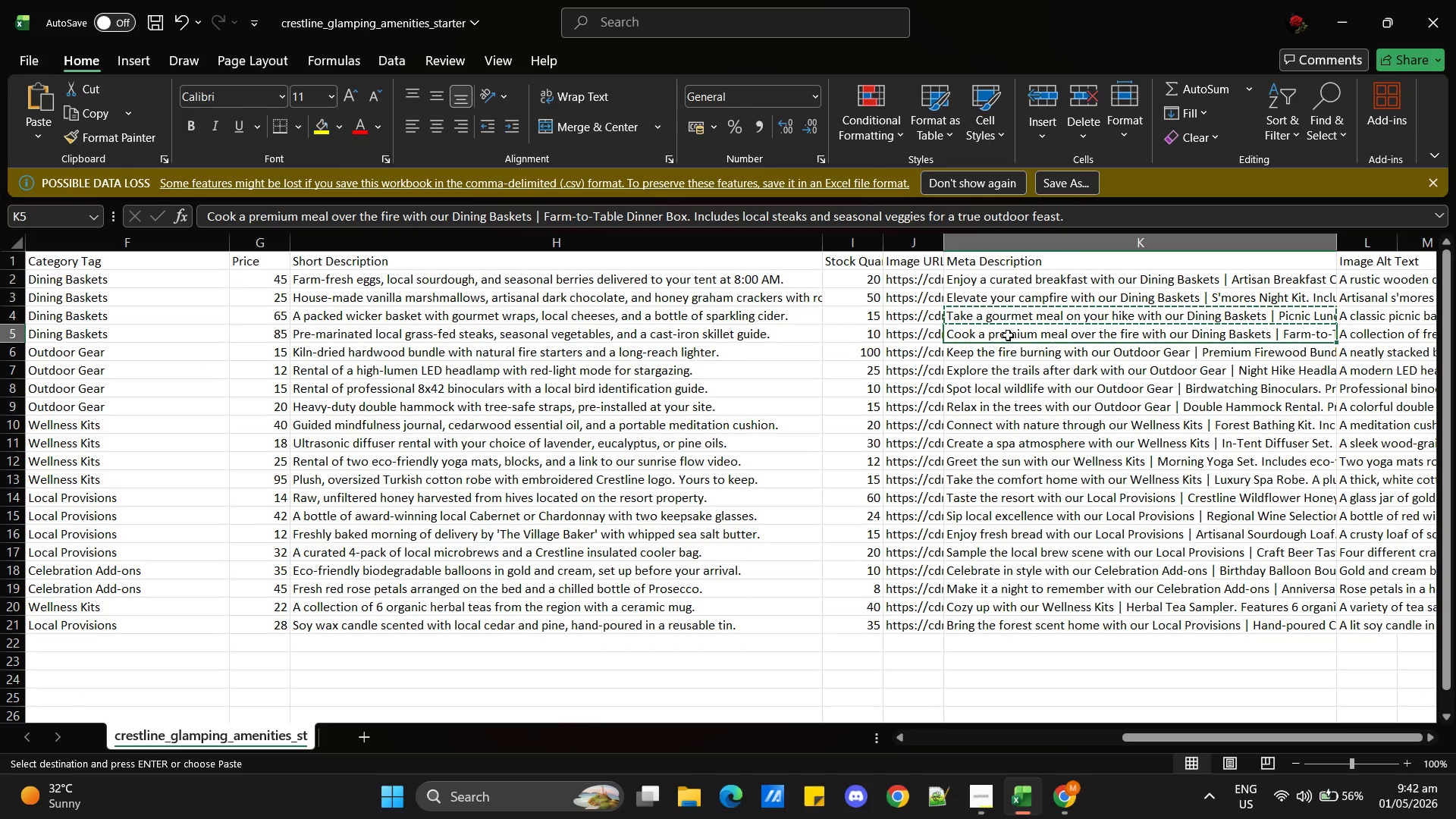 
key(Control+C)
 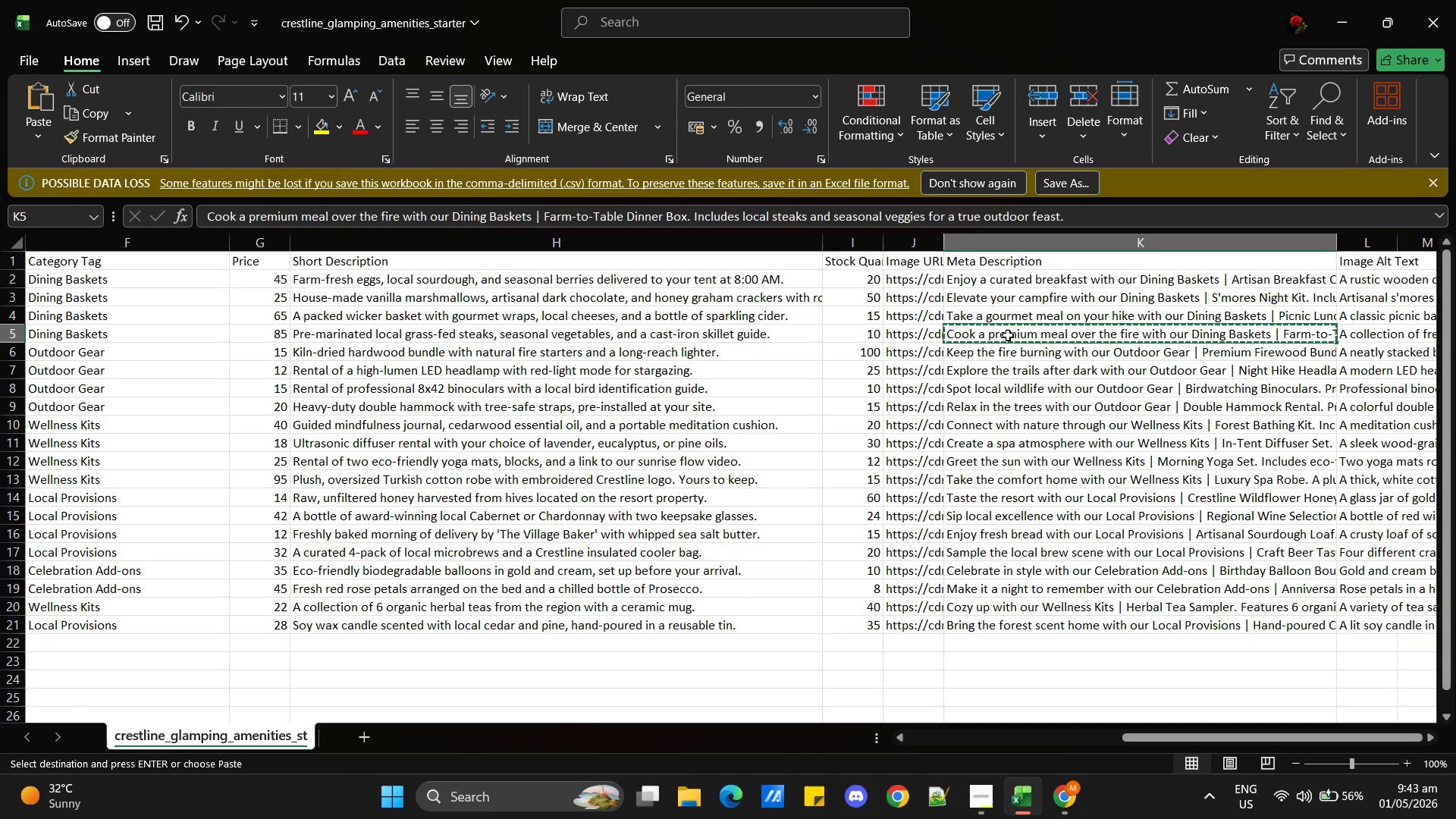 
key(Alt+AltLeft)
 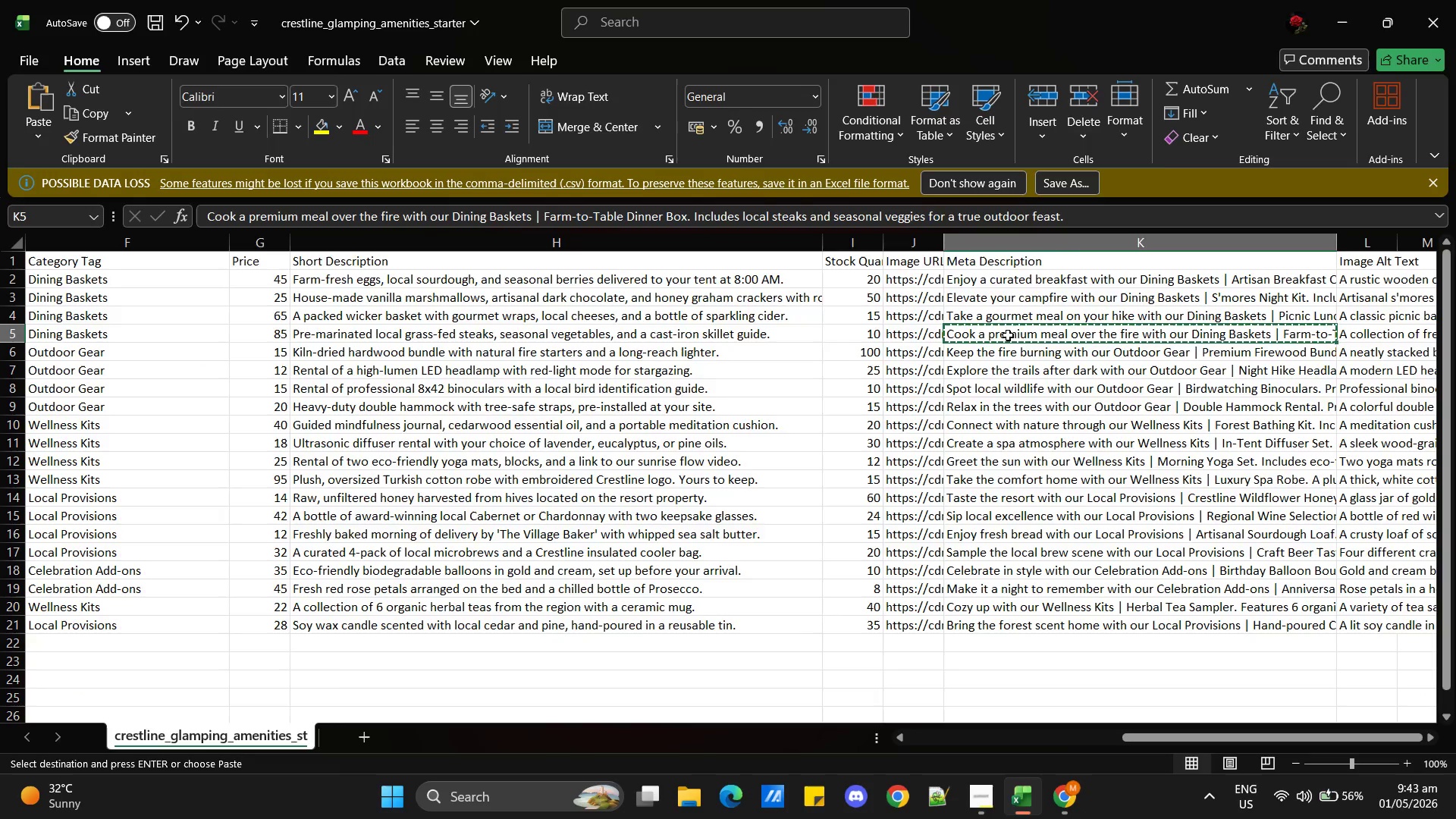 
key(Alt+Tab)
 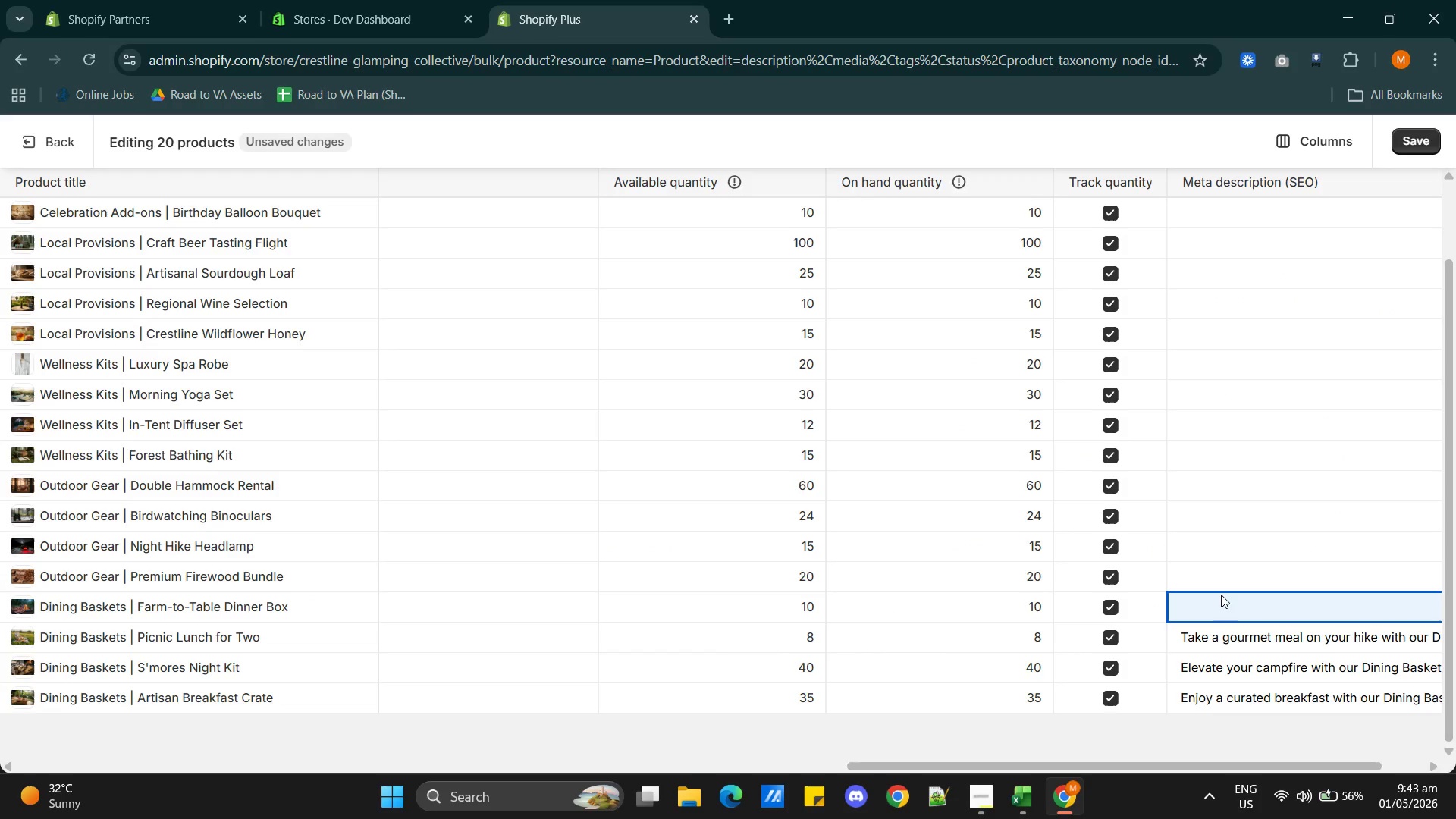 
left_click([1220, 601])
 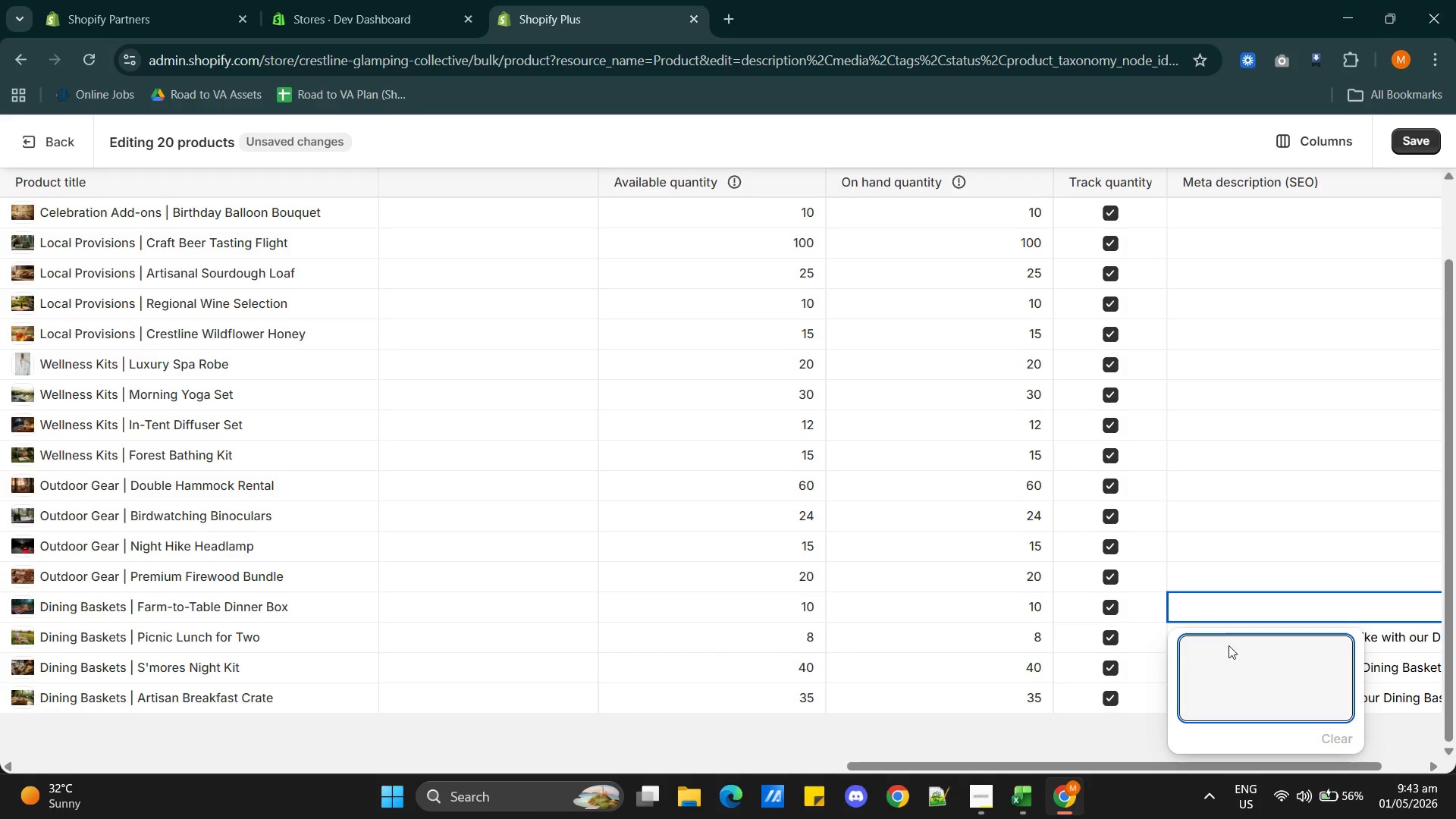 
left_click([1229, 654])
 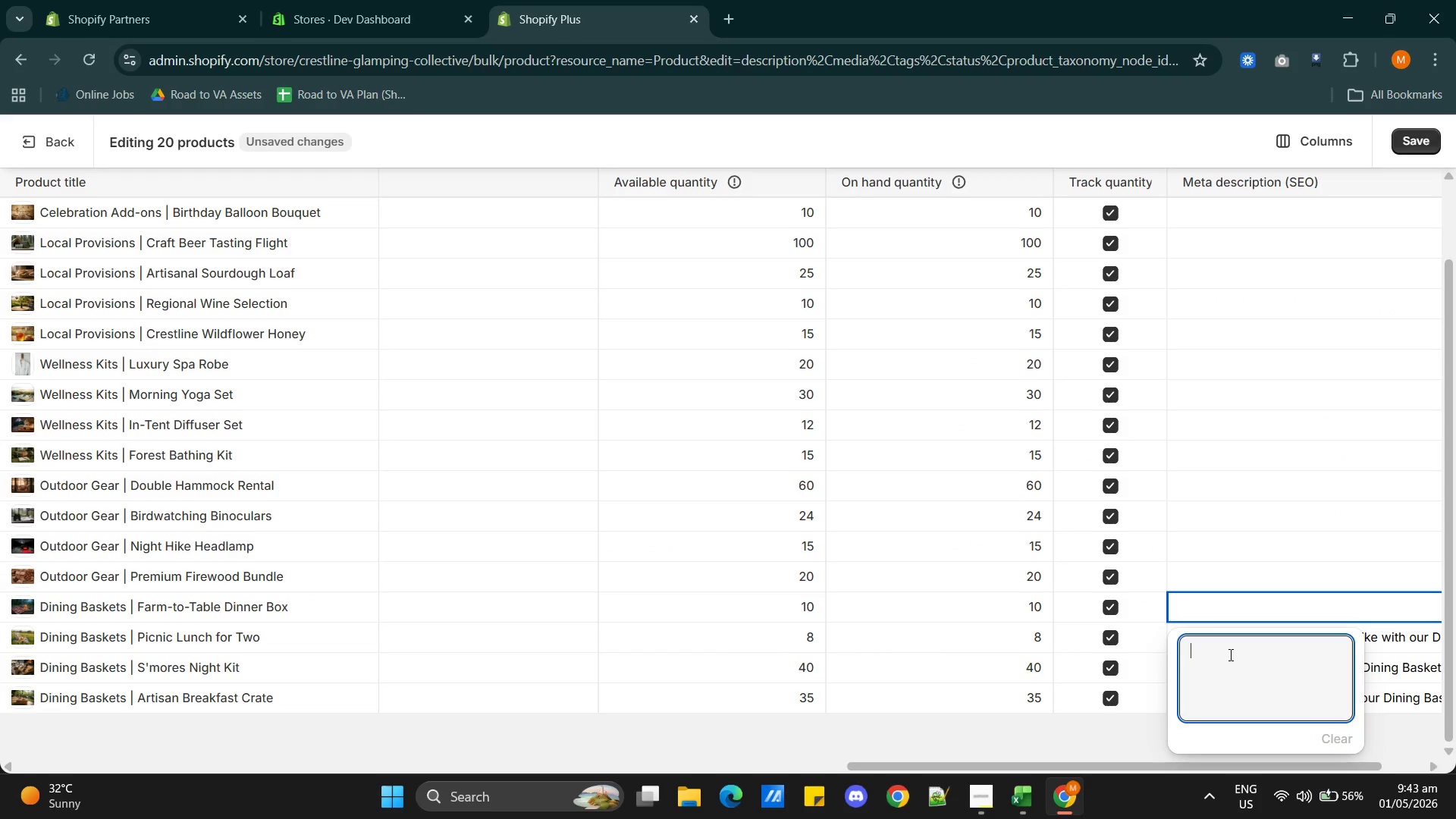 
key(Control+V)
 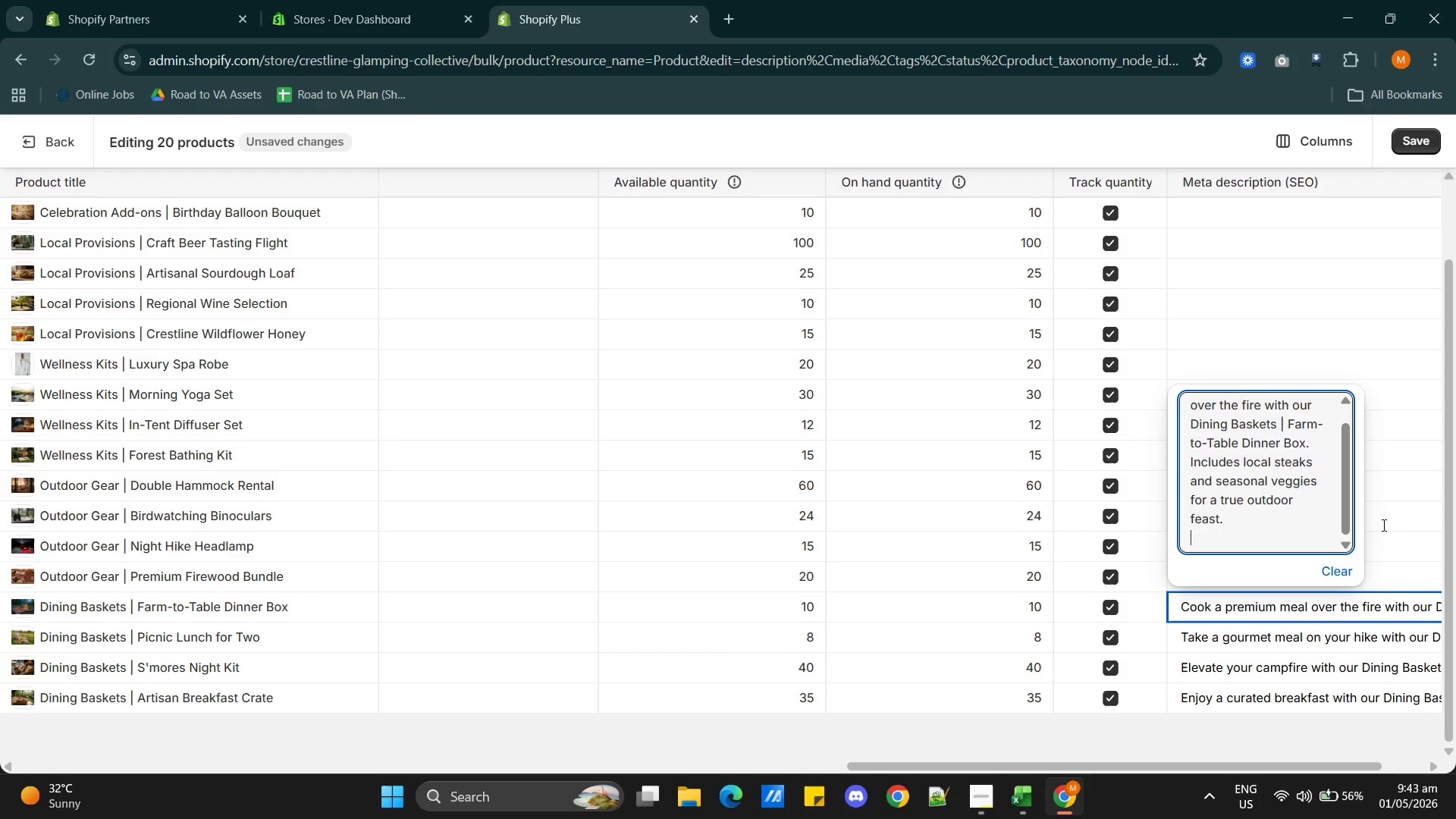 
left_click([1388, 547])
 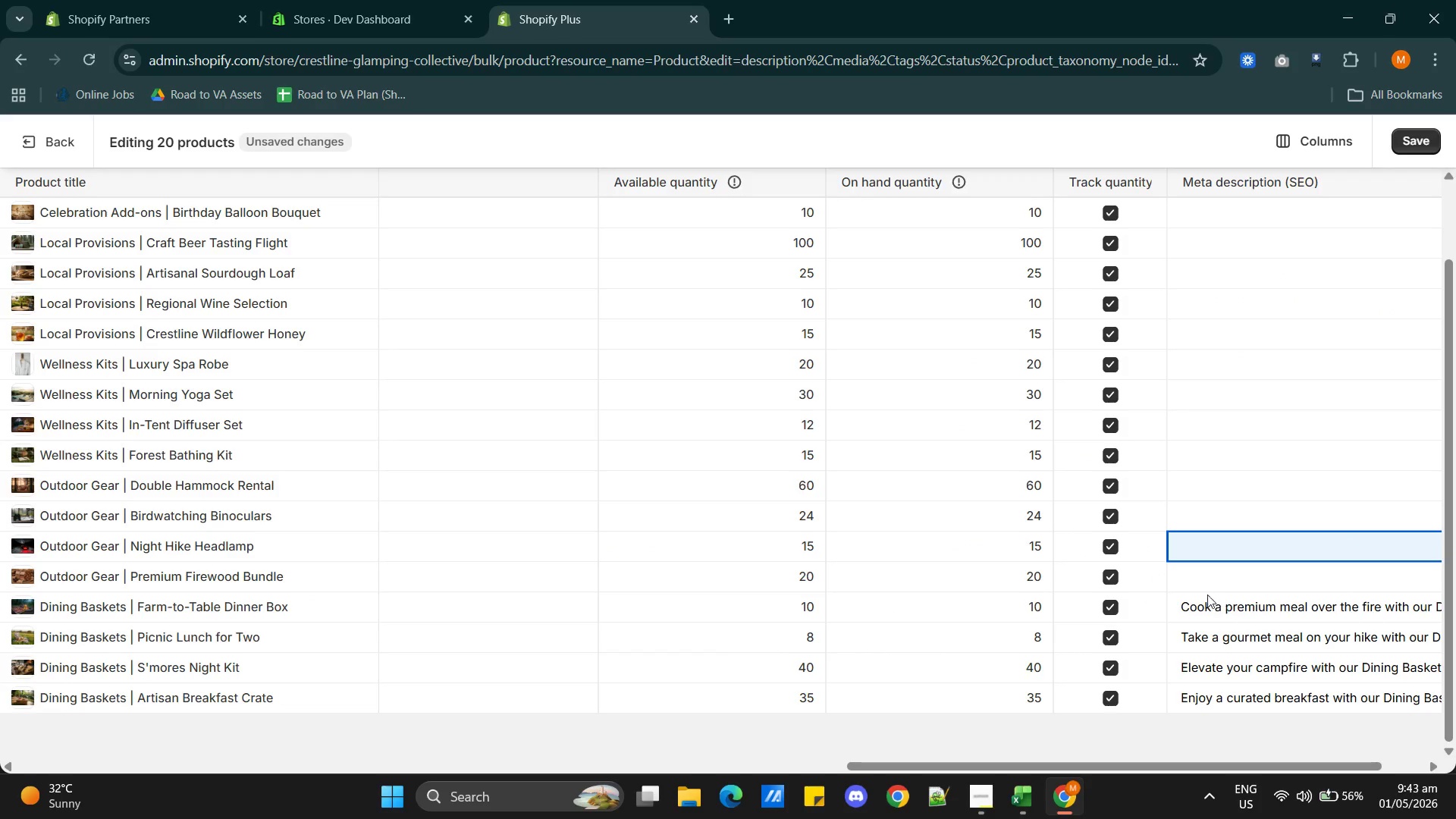 
left_click([1203, 583])
 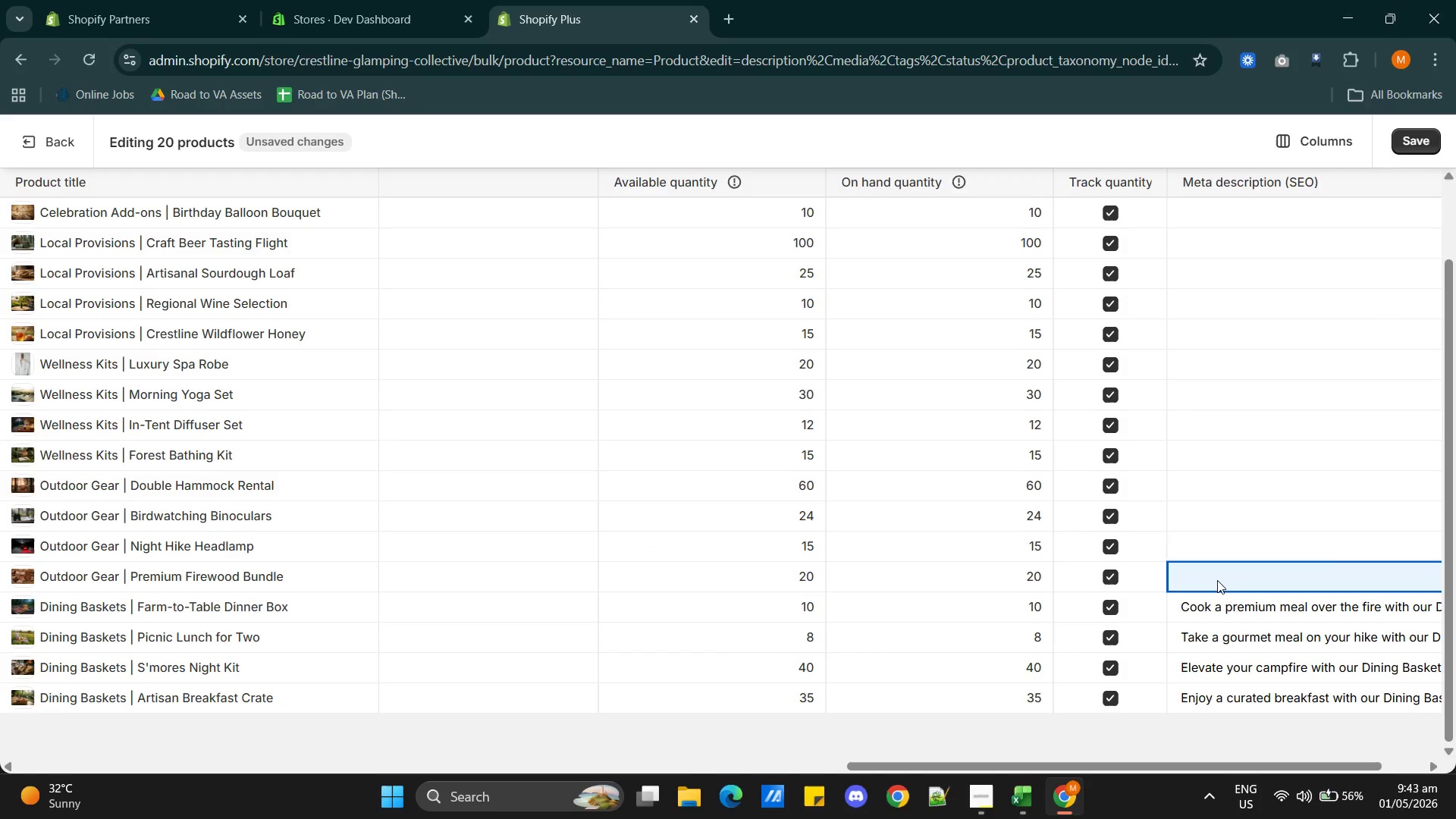 
key(Alt+AltLeft)
 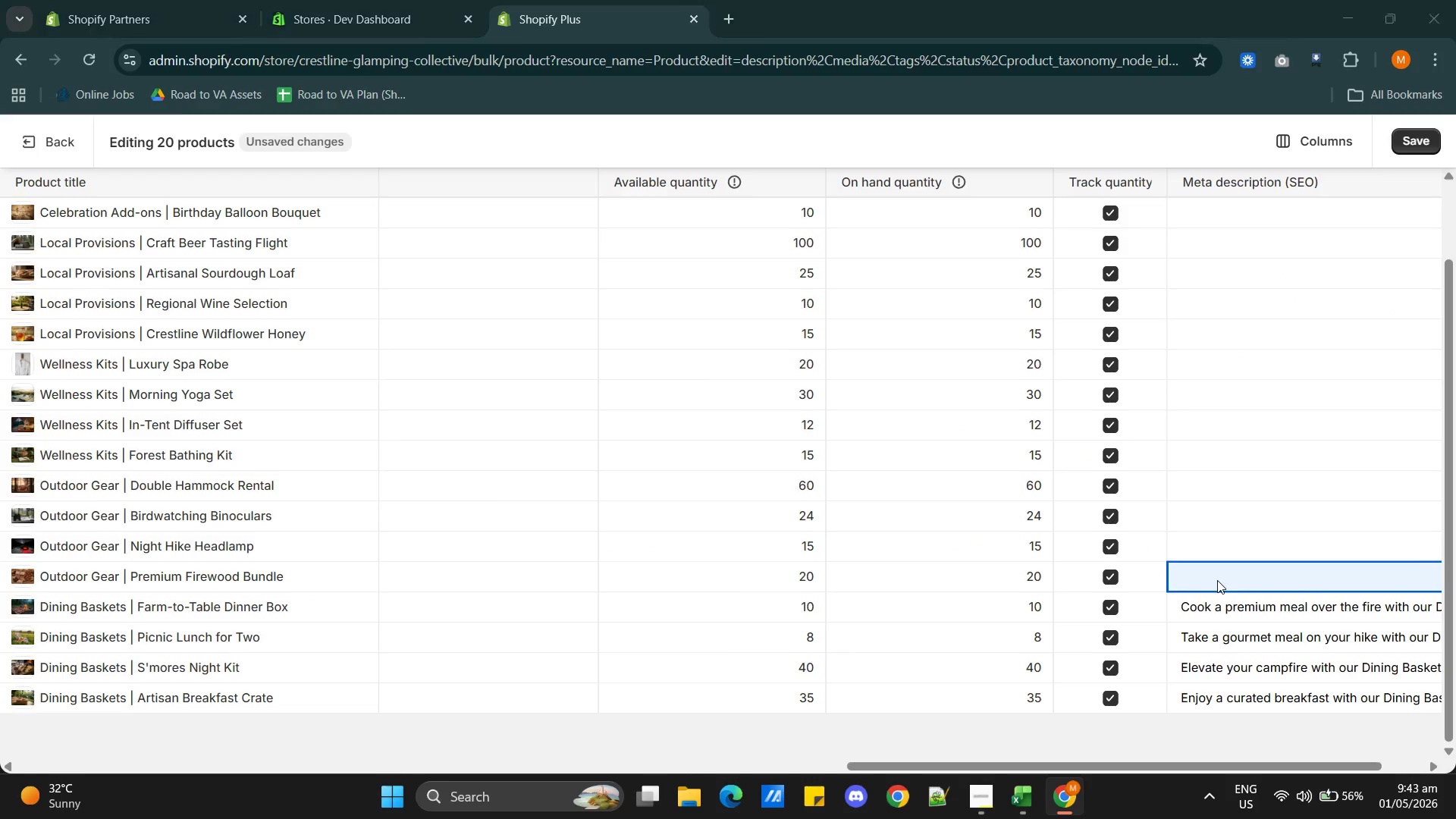 
key(Alt+Tab)
 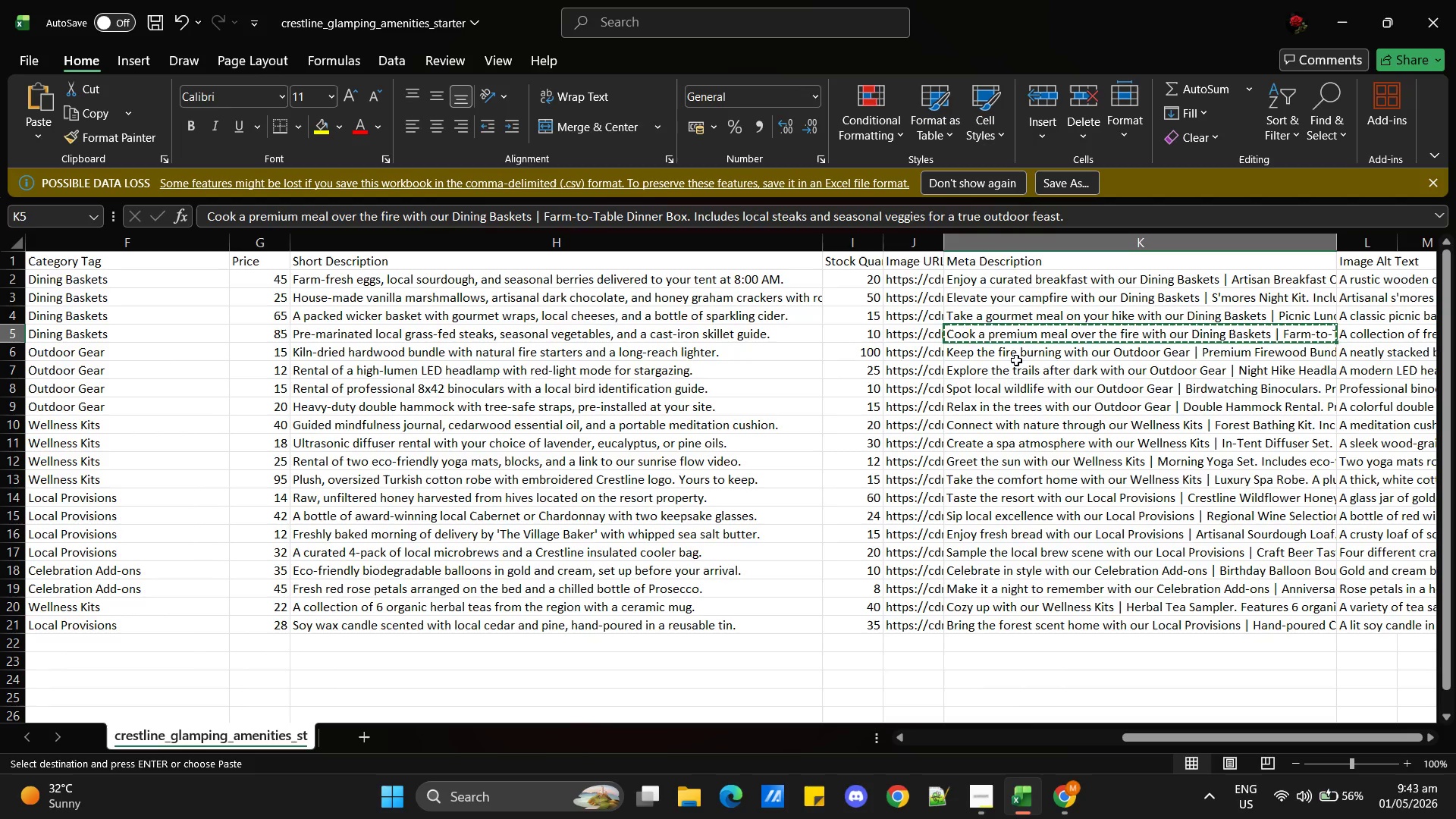 
left_click([1016, 360])
 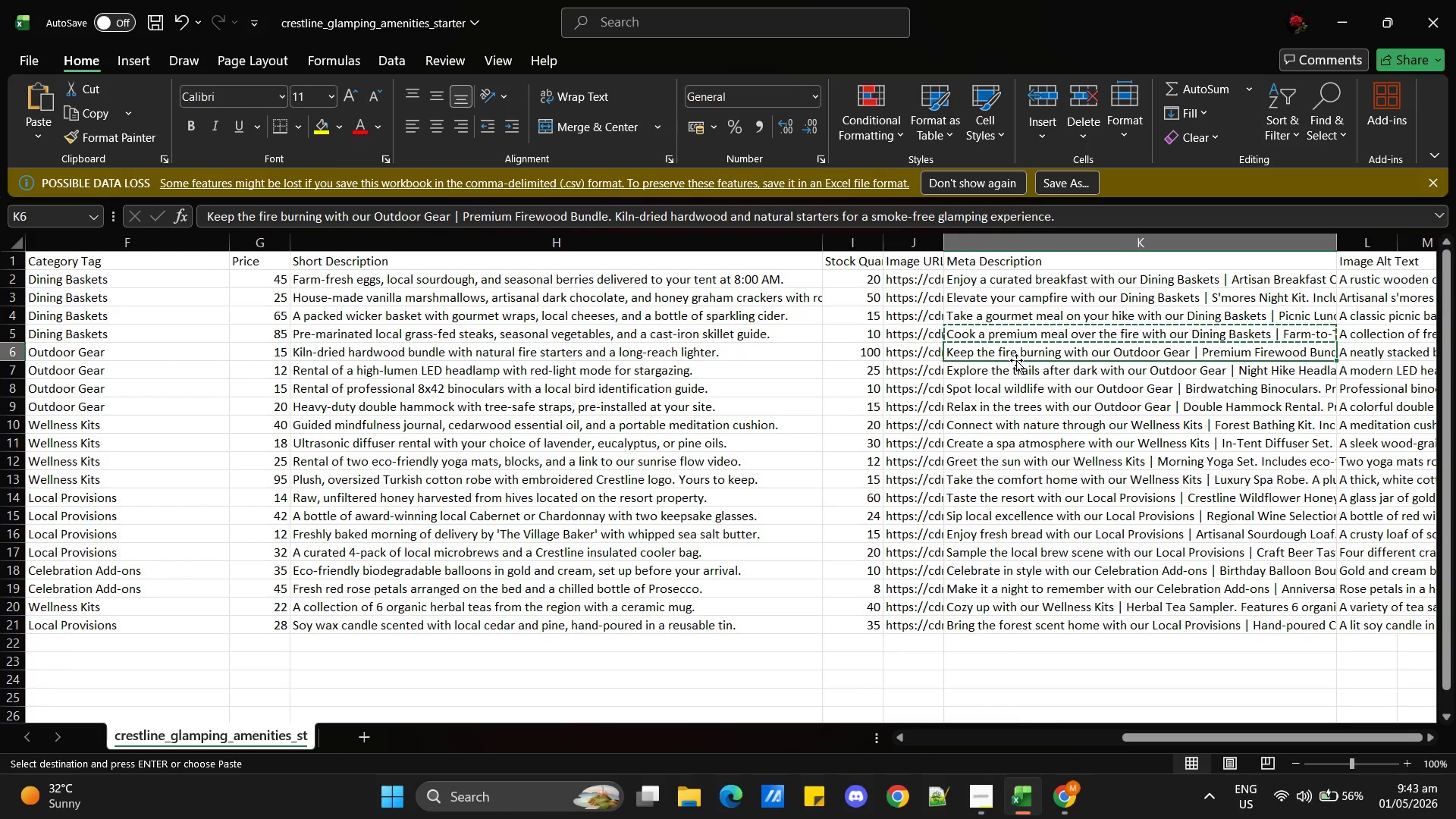 
key(Control+C)
 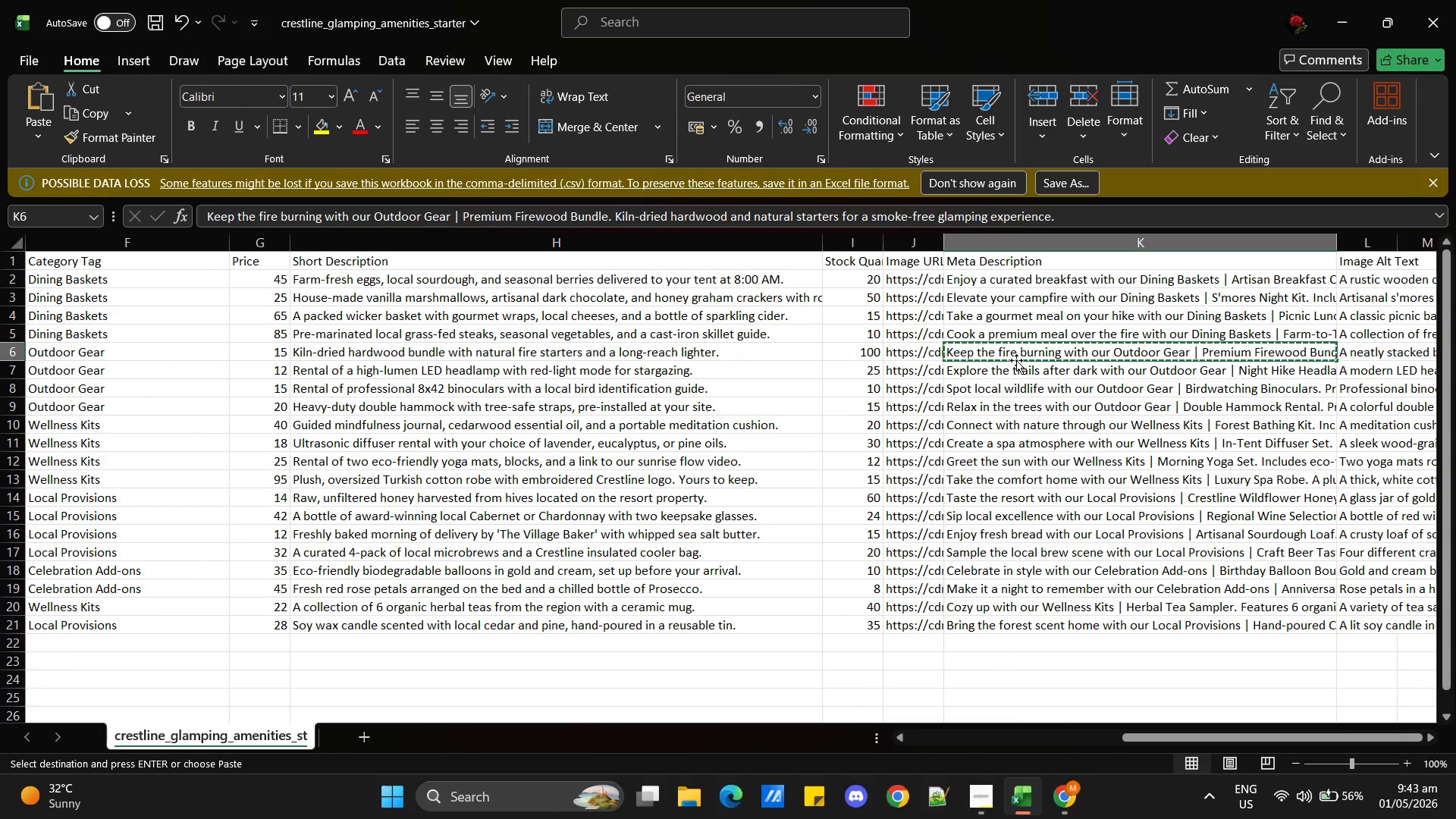 
key(Alt+AltLeft)
 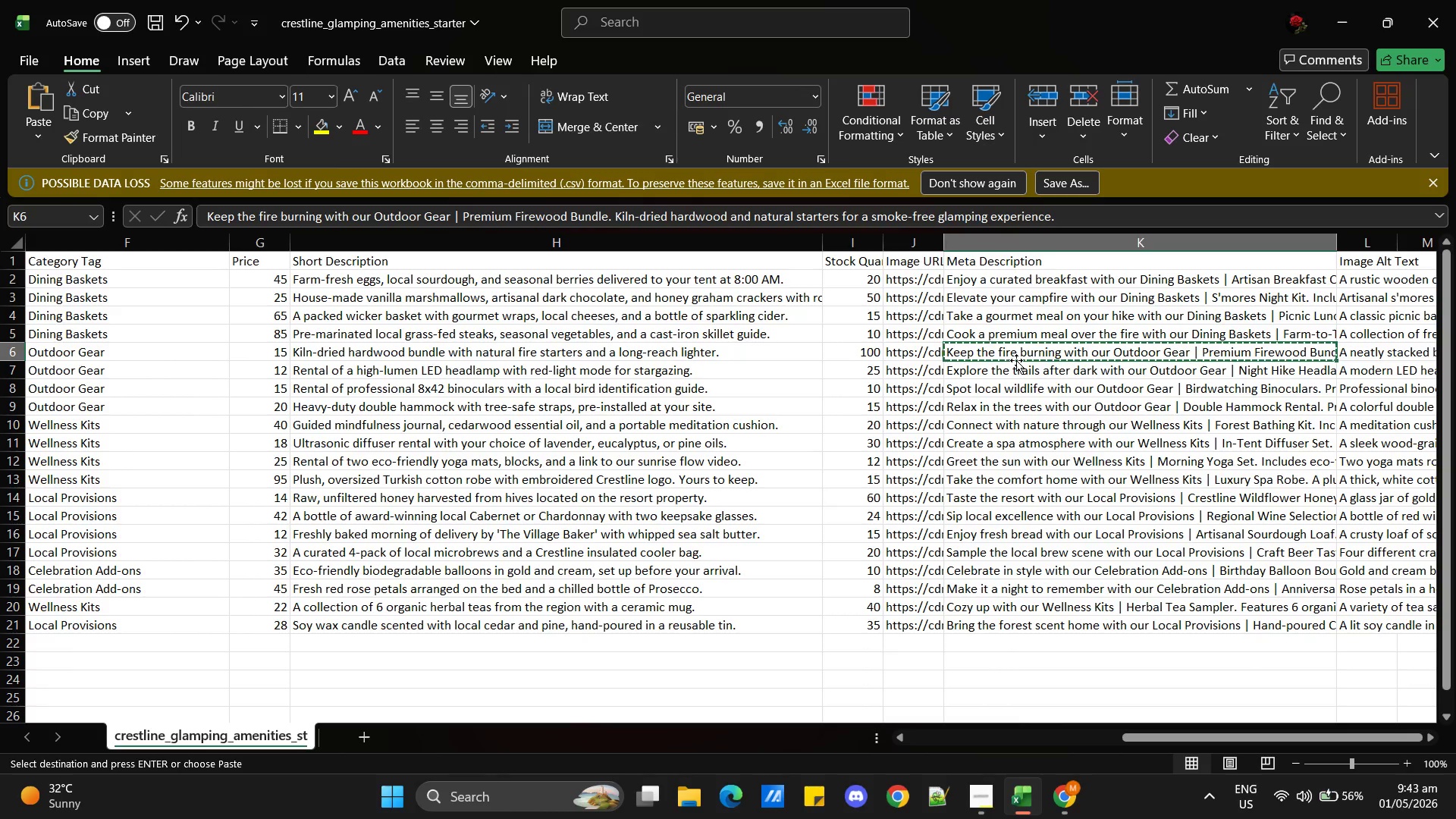 
key(Alt+Tab)
 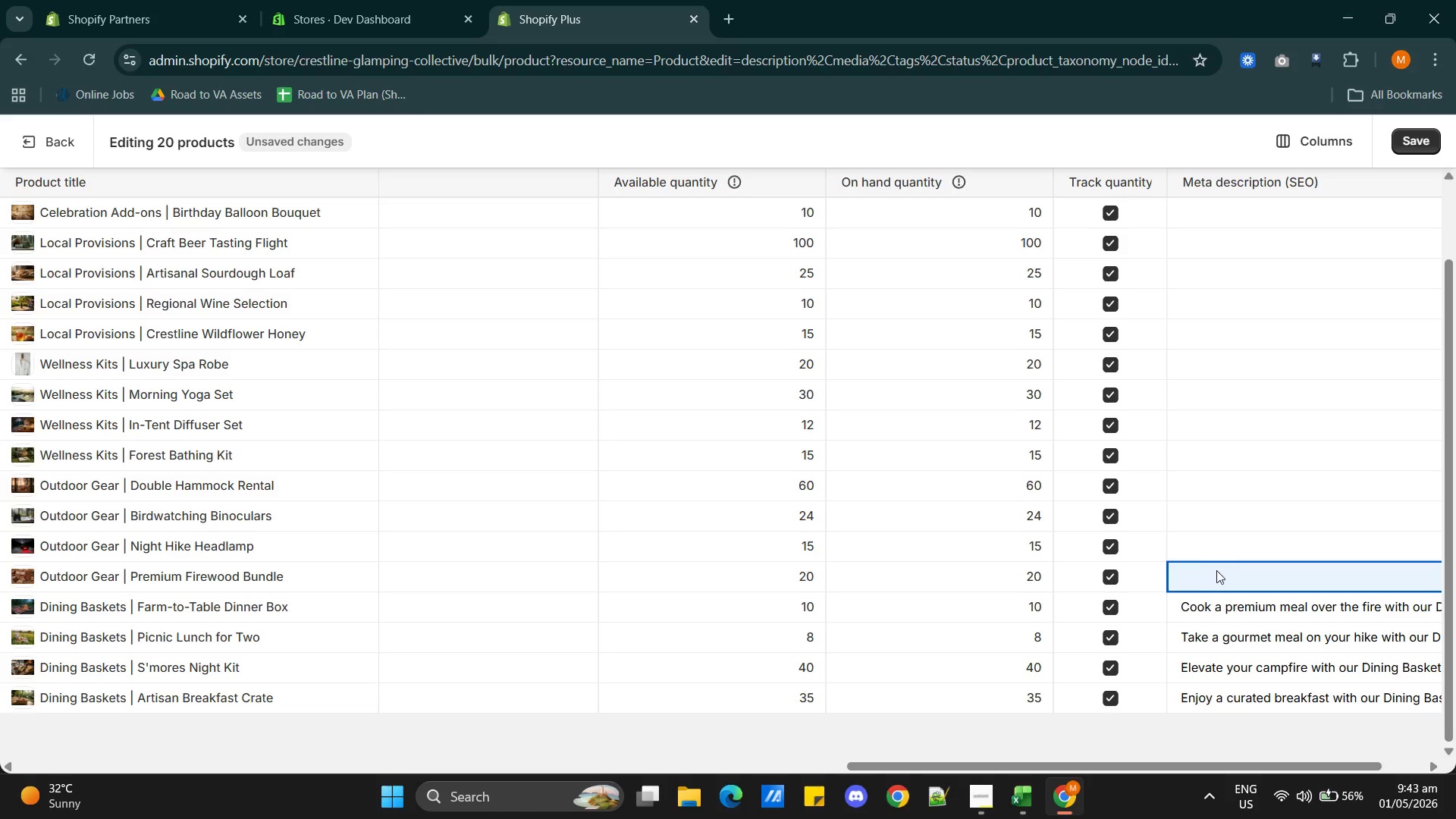 
double_click([1218, 575])
 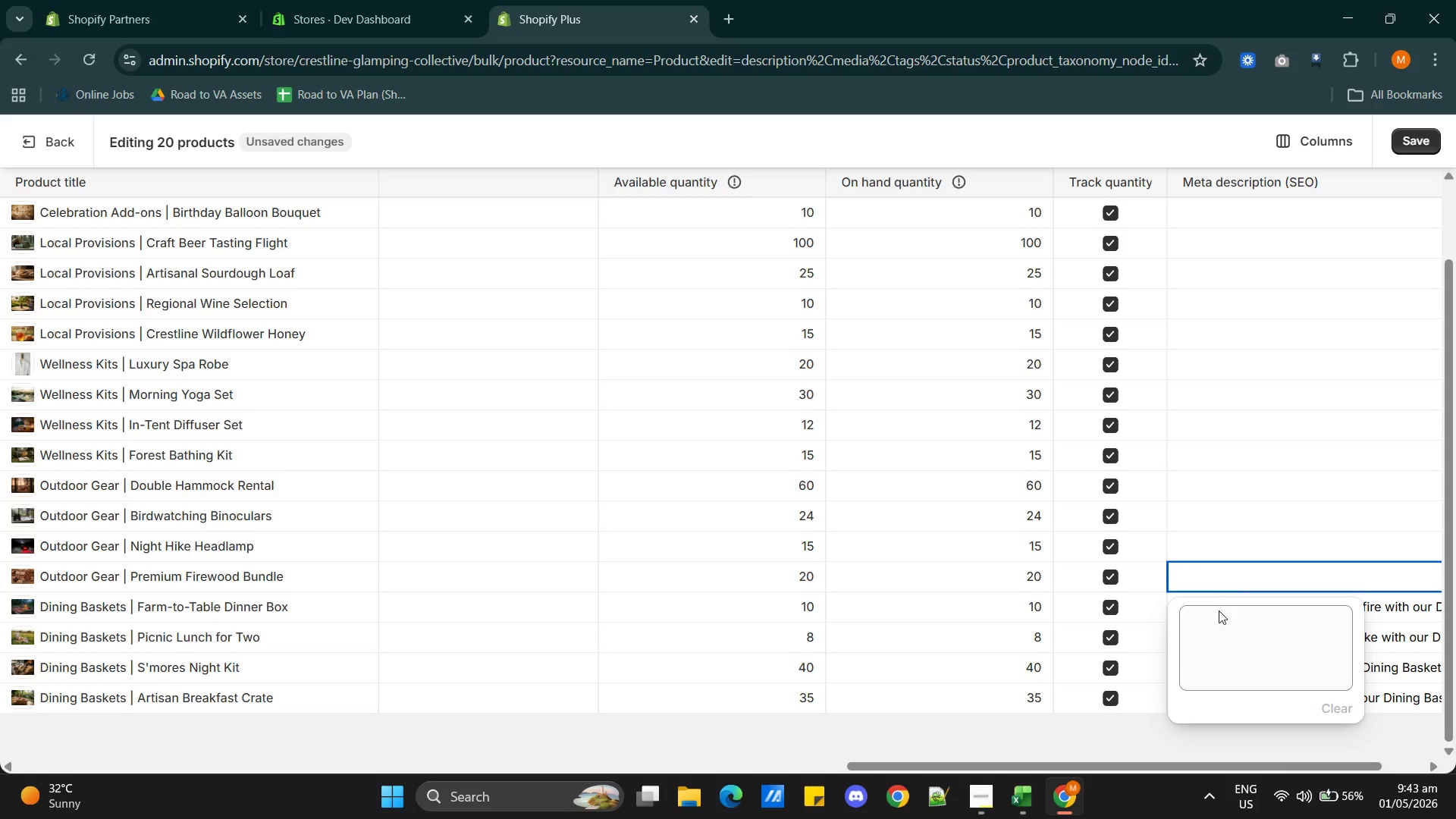 
left_click([1219, 615])
 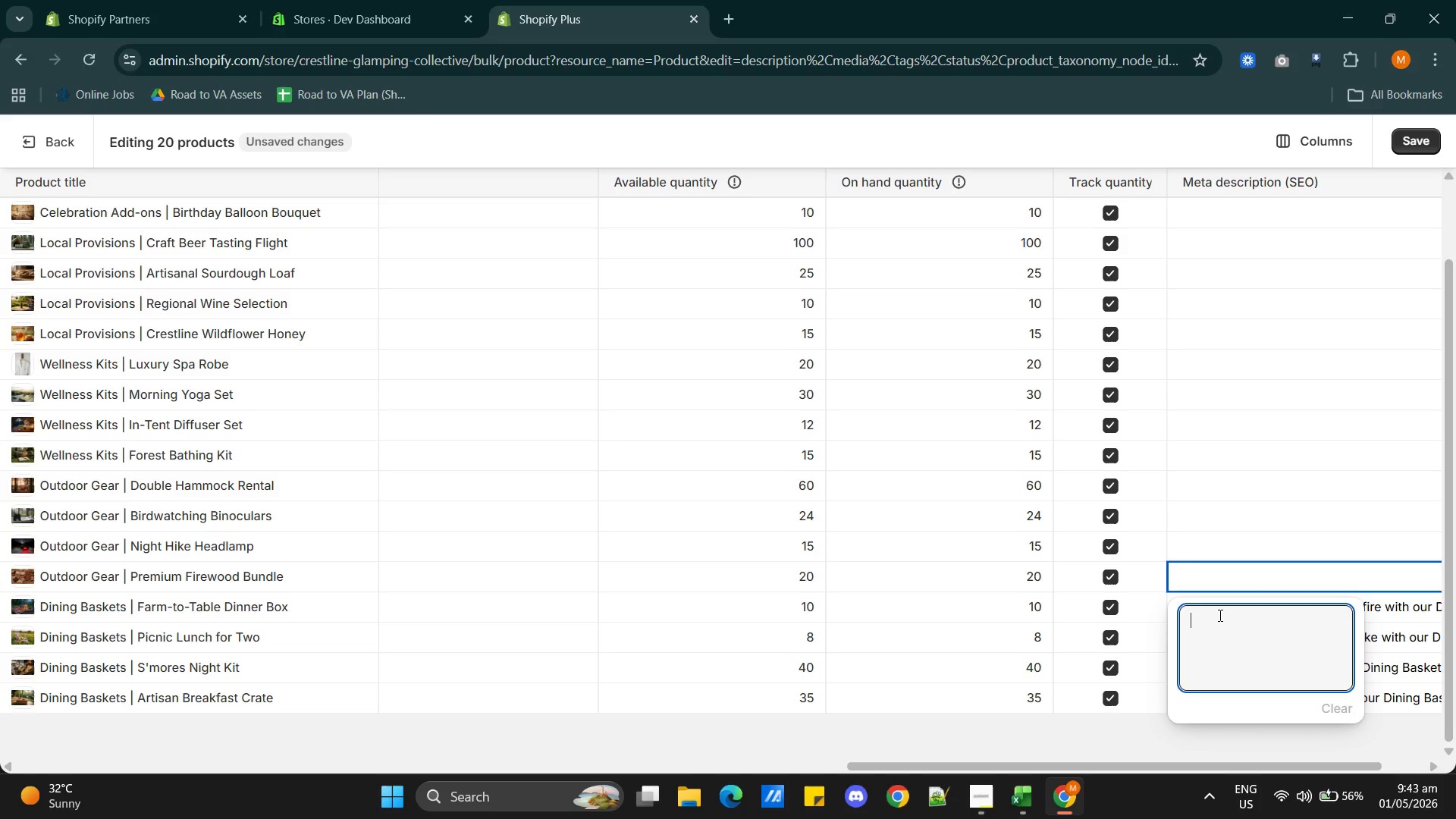 
key(Control+V)
 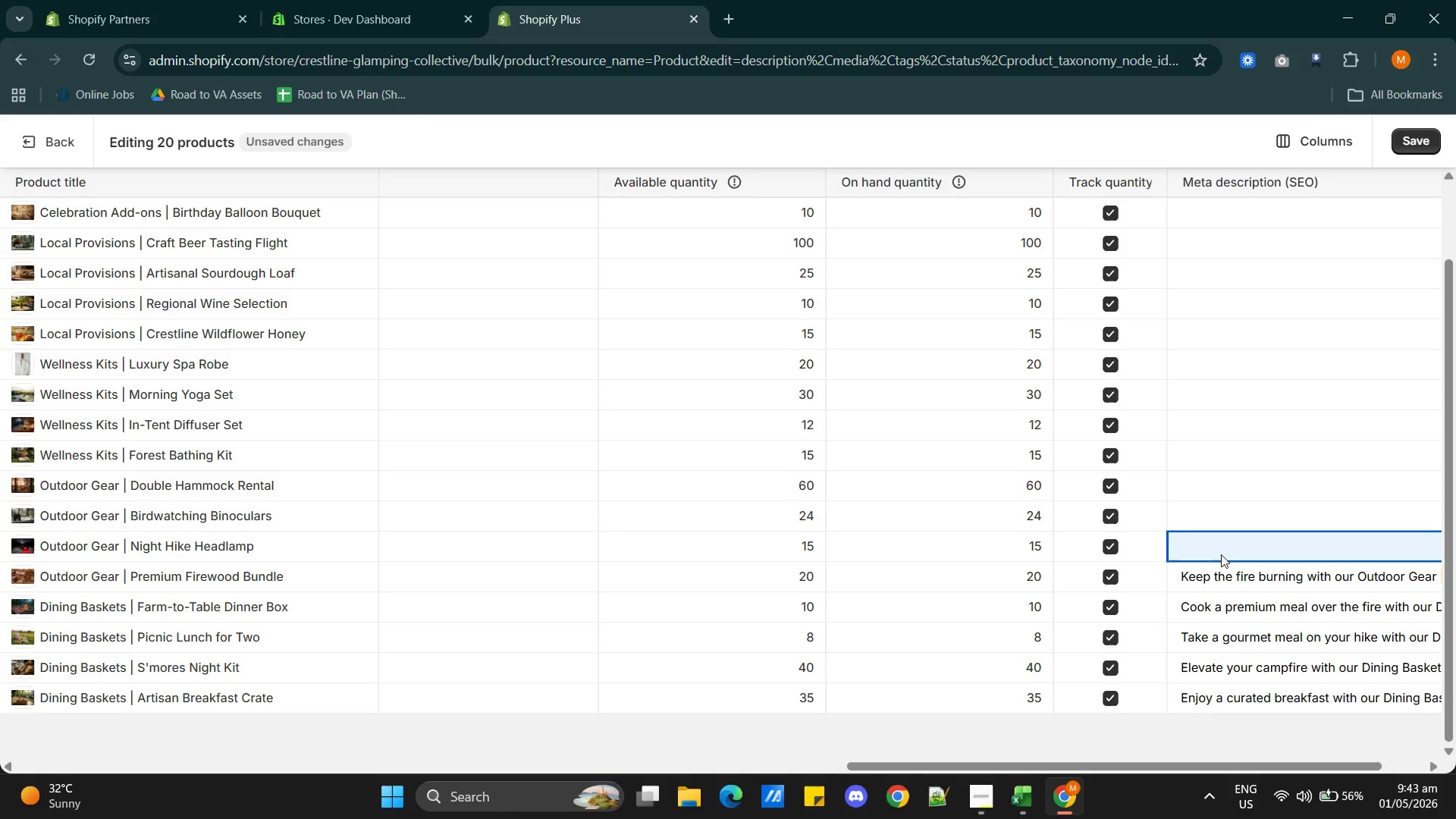 
left_click([1197, 548])
 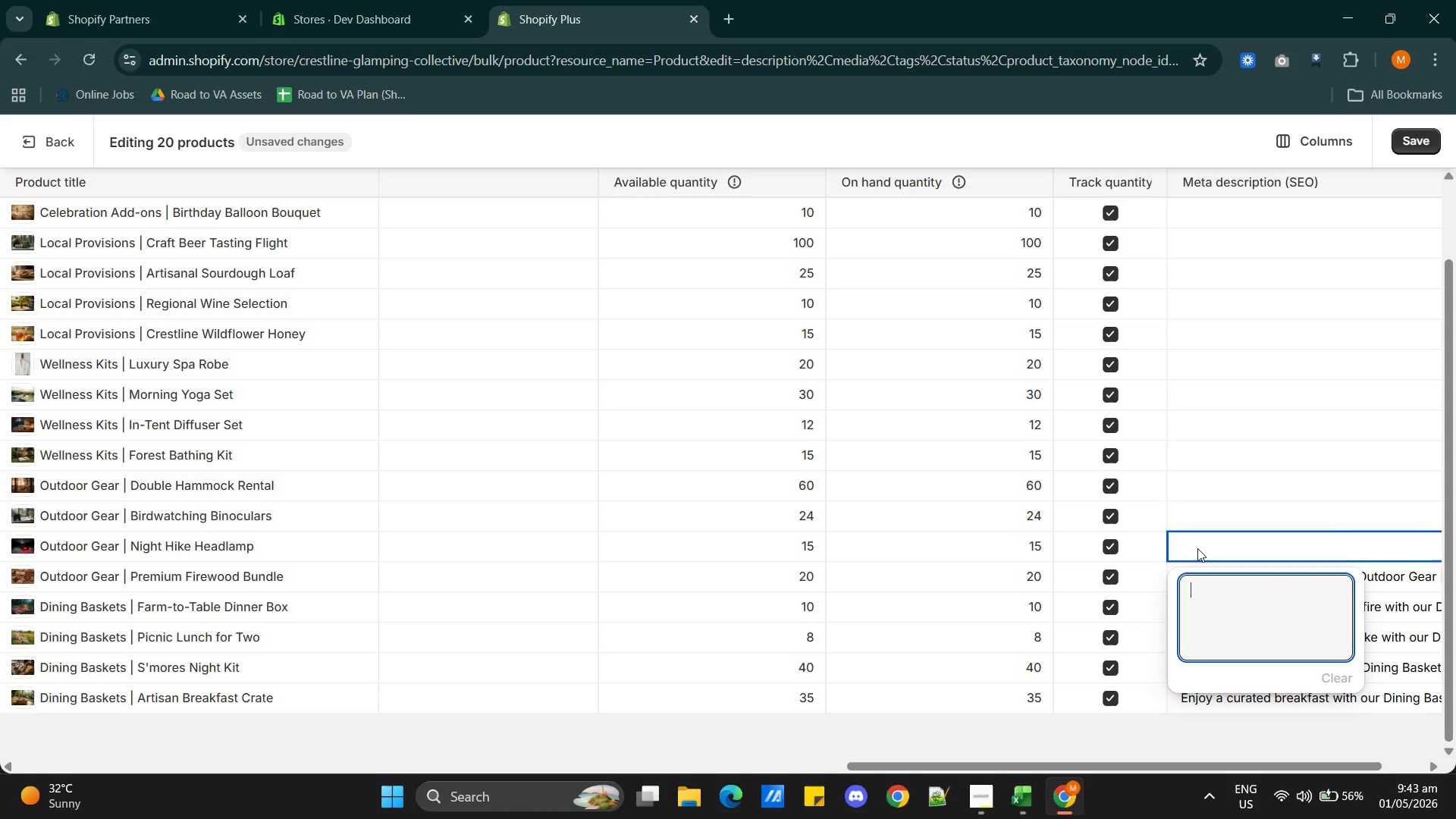 
key(Alt+AltLeft)
 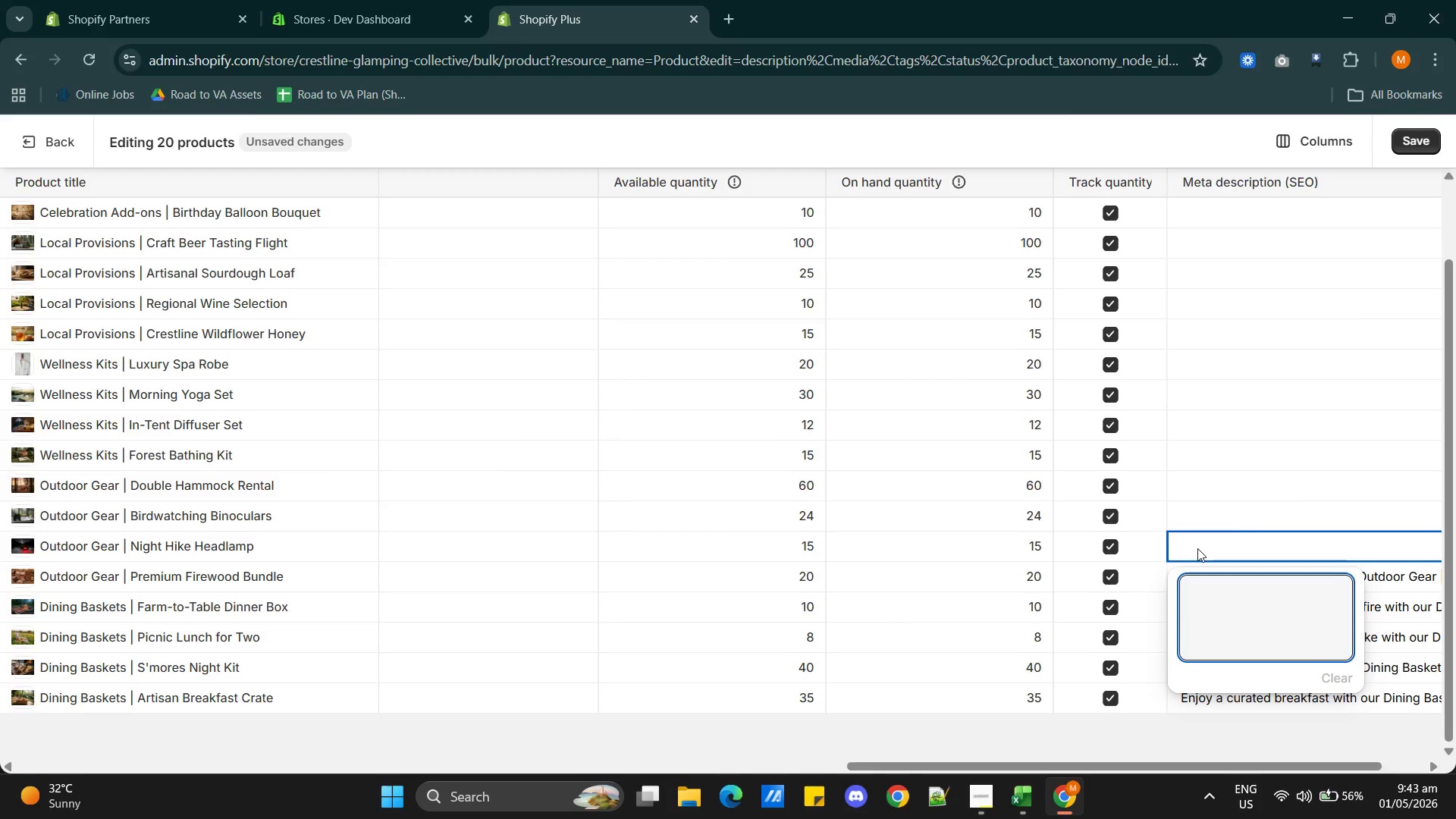 
key(Alt+Tab)
 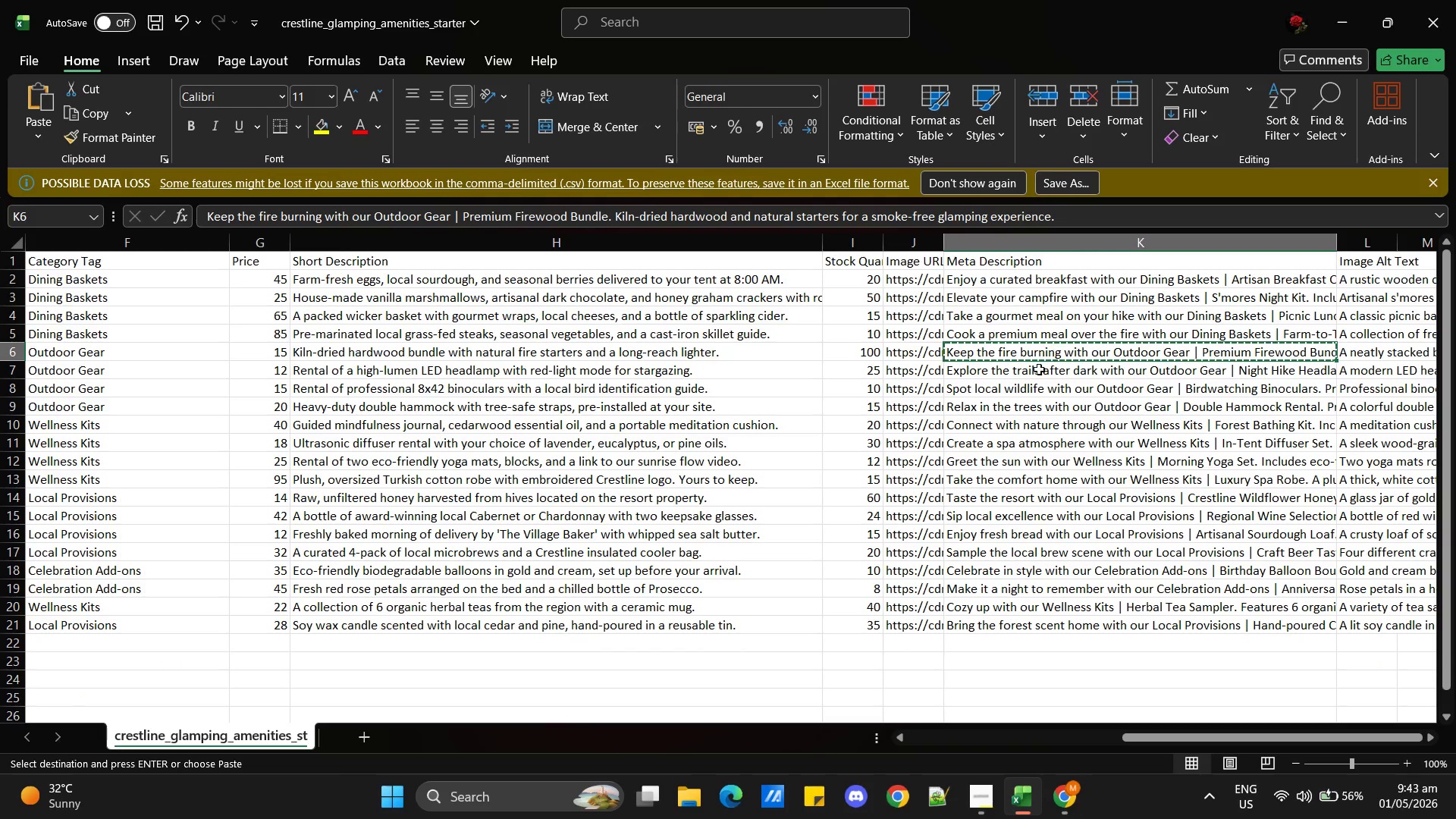 
left_click([1013, 375])
 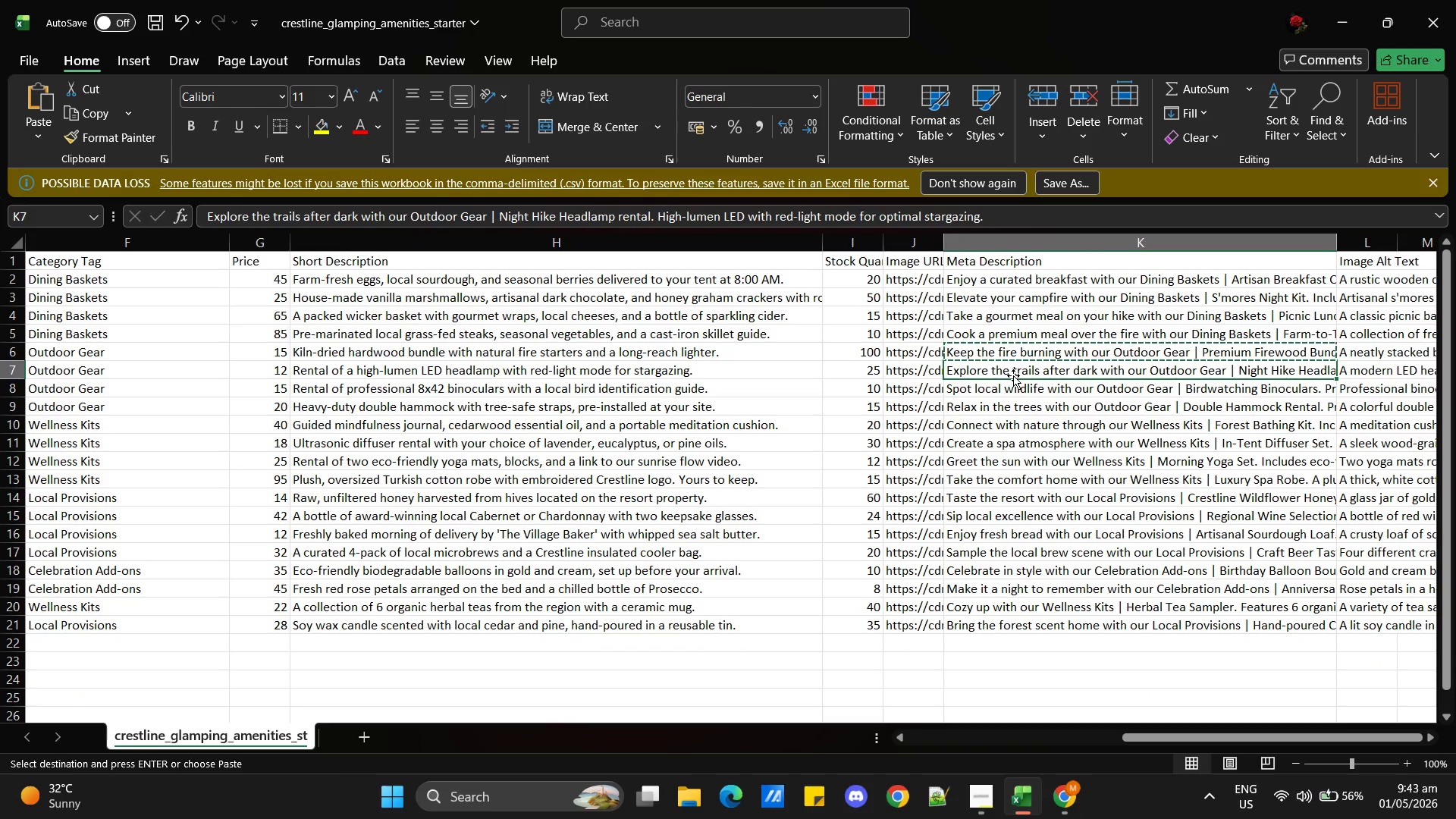 
key(Control+C)
 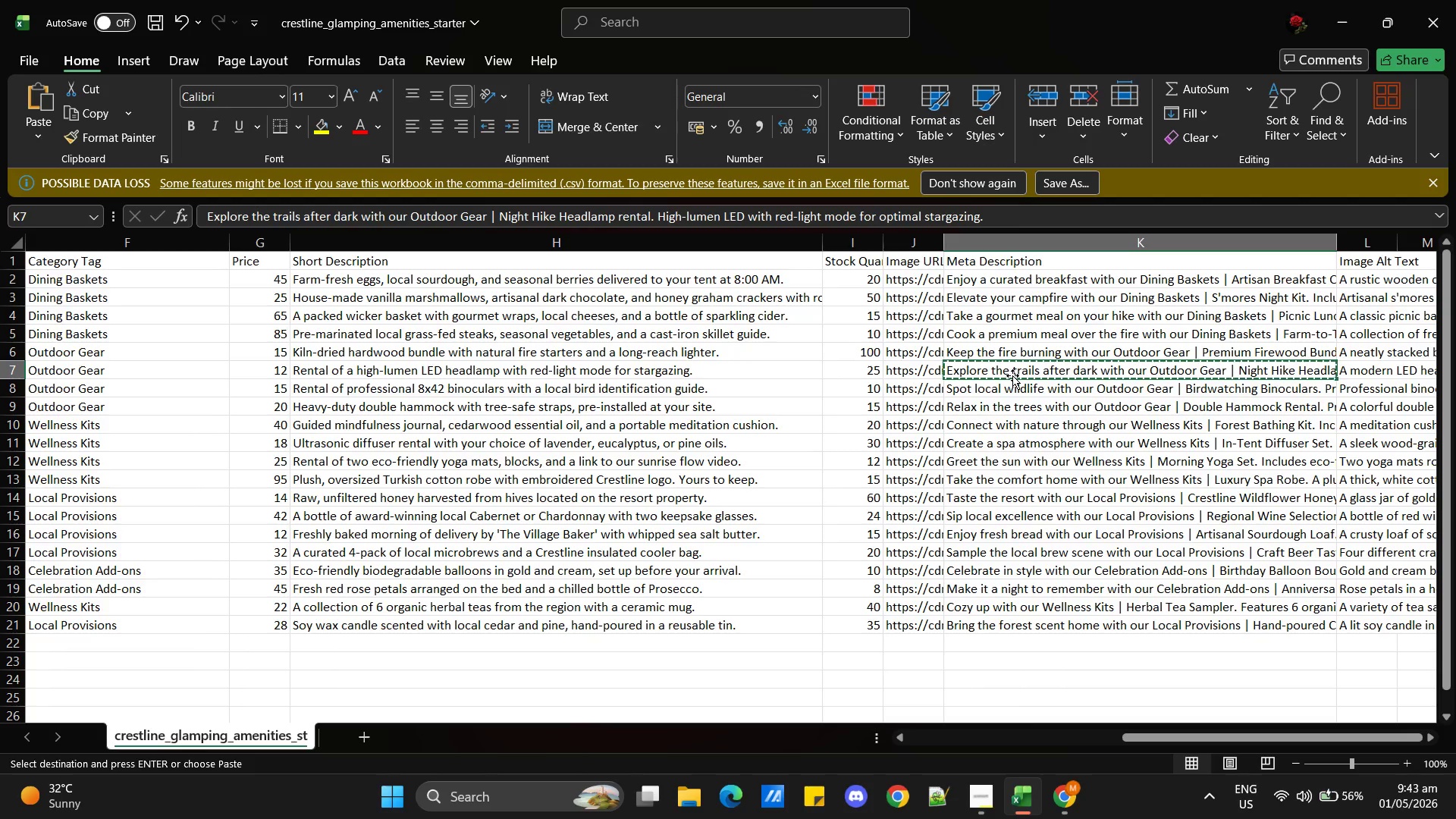 
key(Alt+AltLeft)
 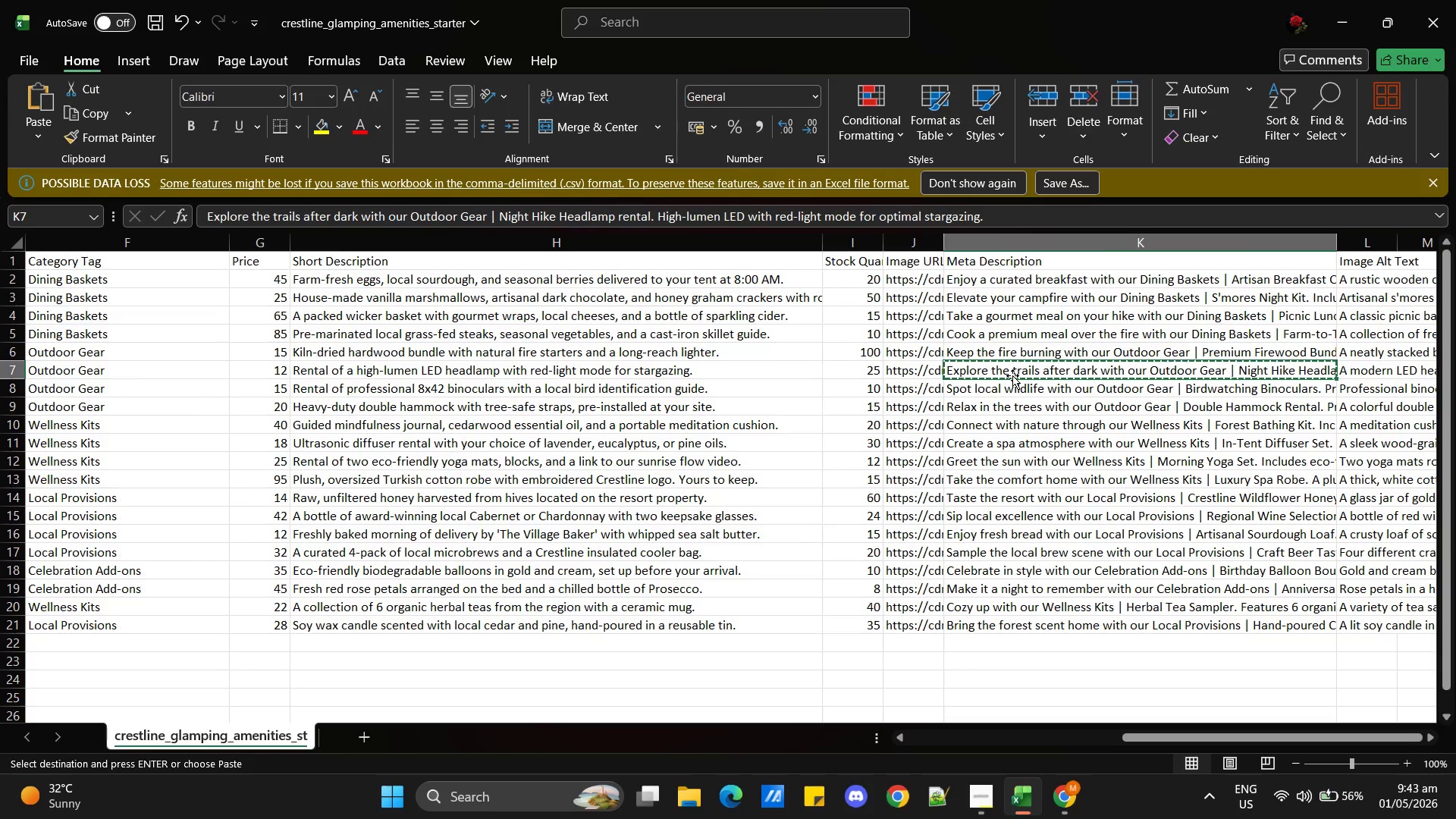 
key(Alt+Tab)
 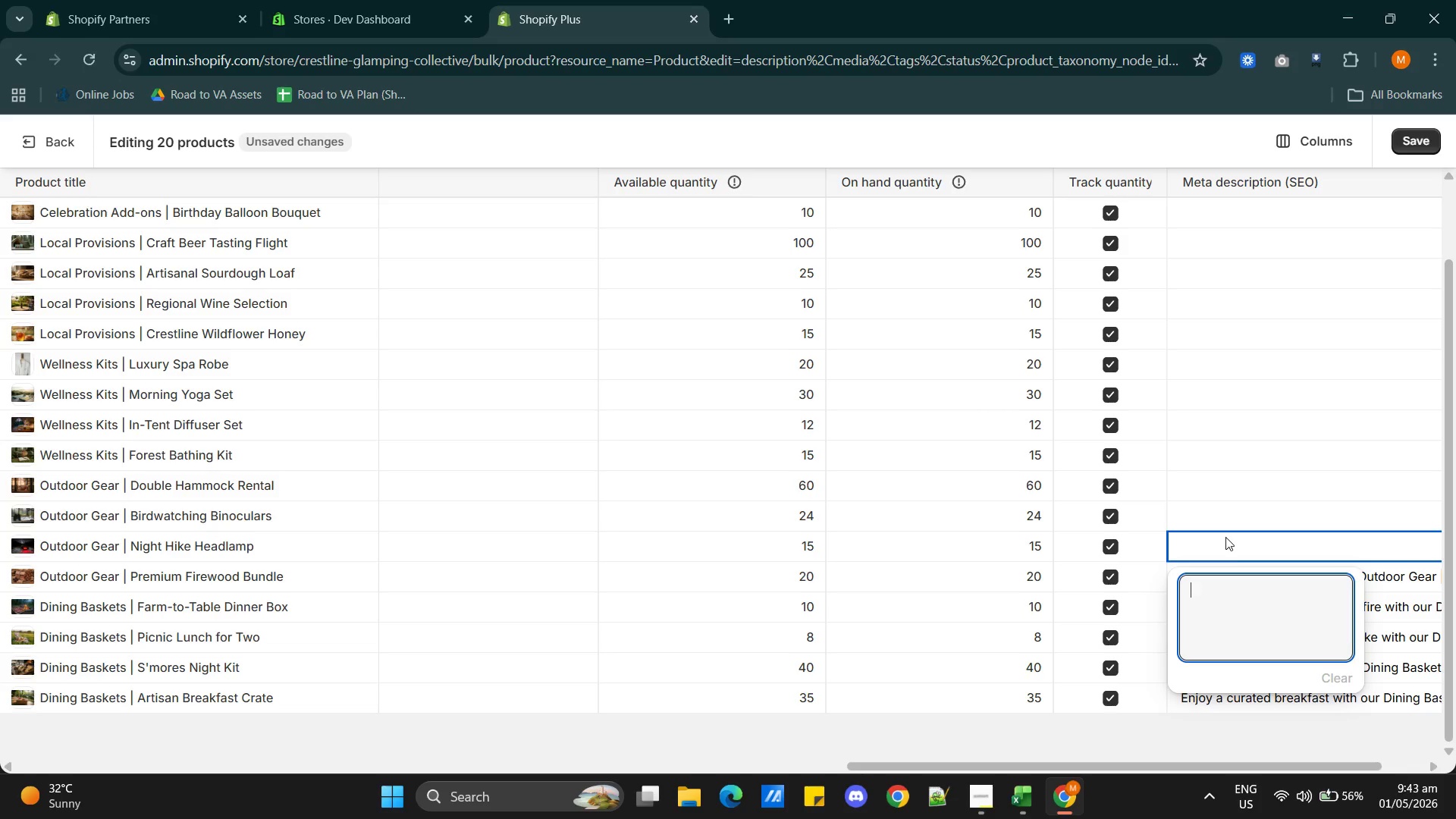 
double_click([1225, 537])
 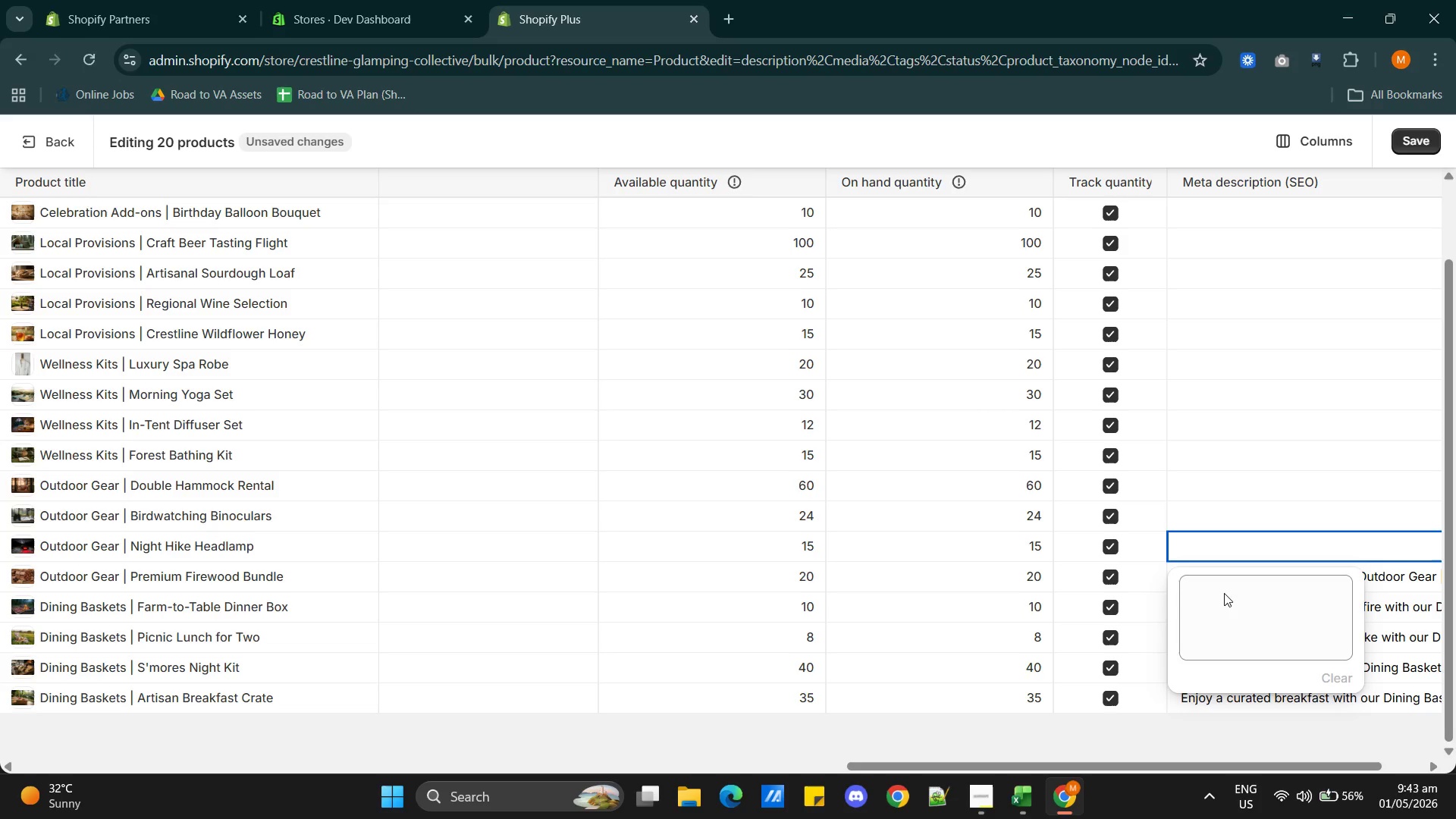 
left_click([1224, 595])
 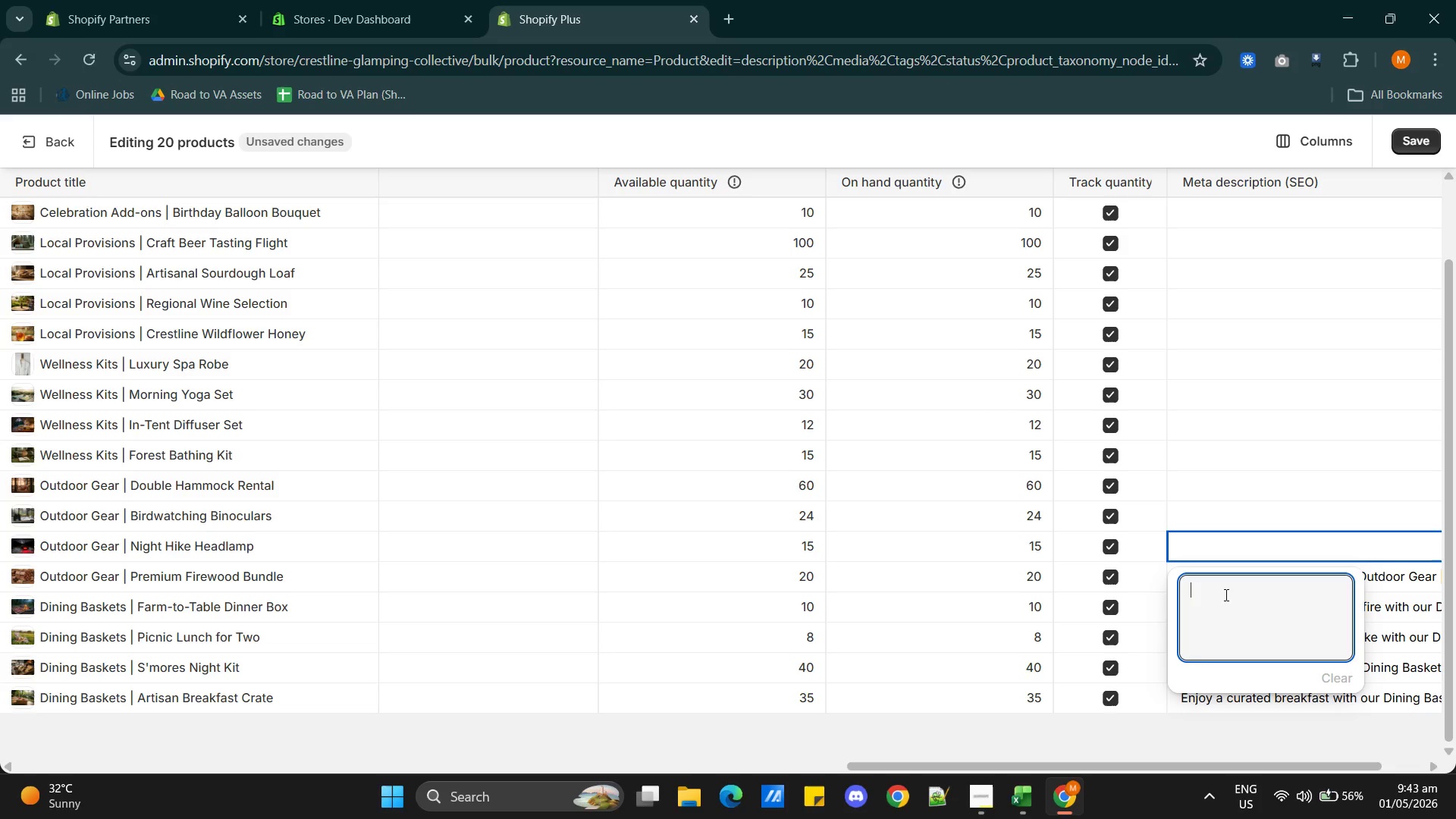 
key(Control+V)
 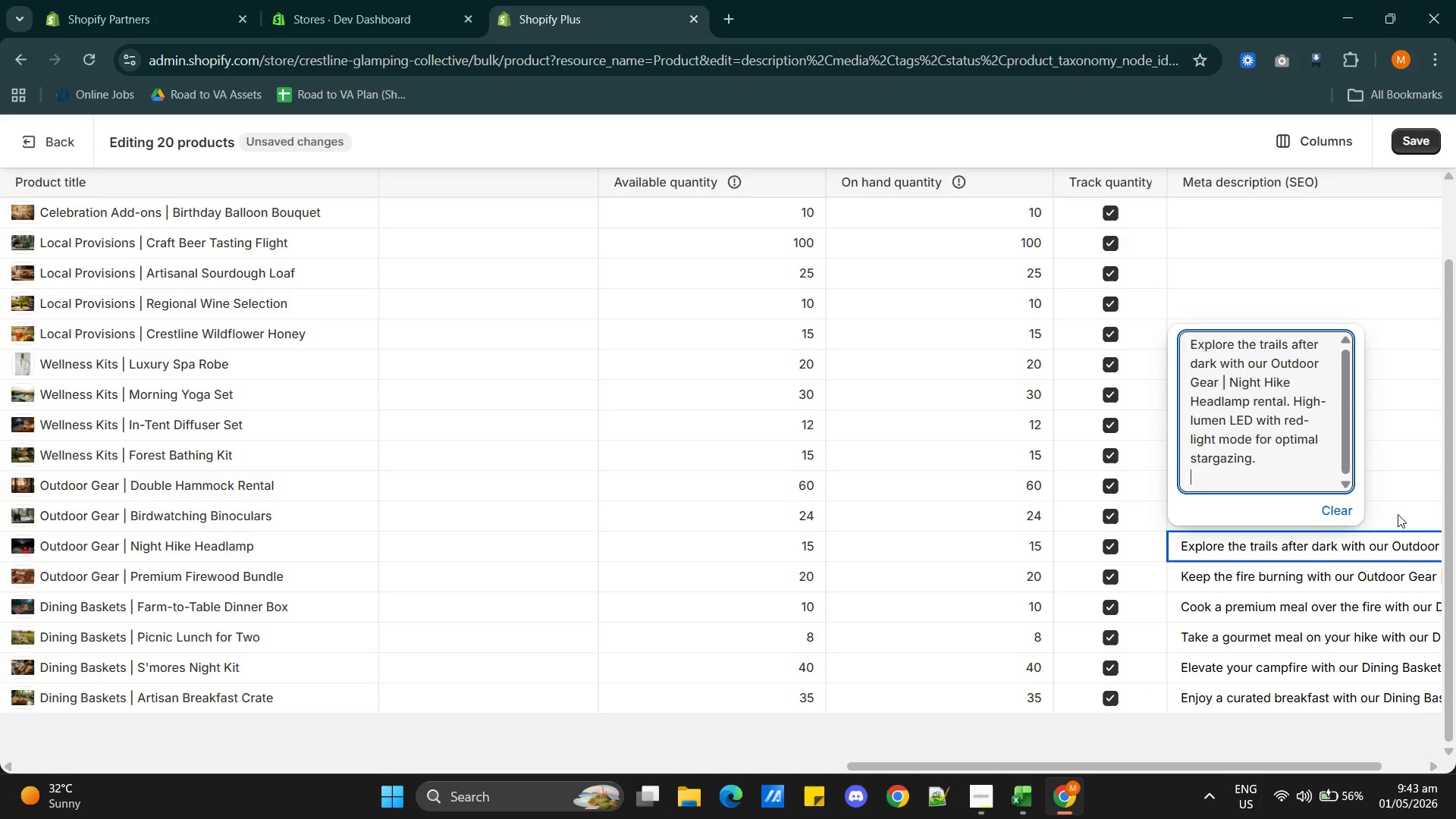 
left_click([1407, 499])
 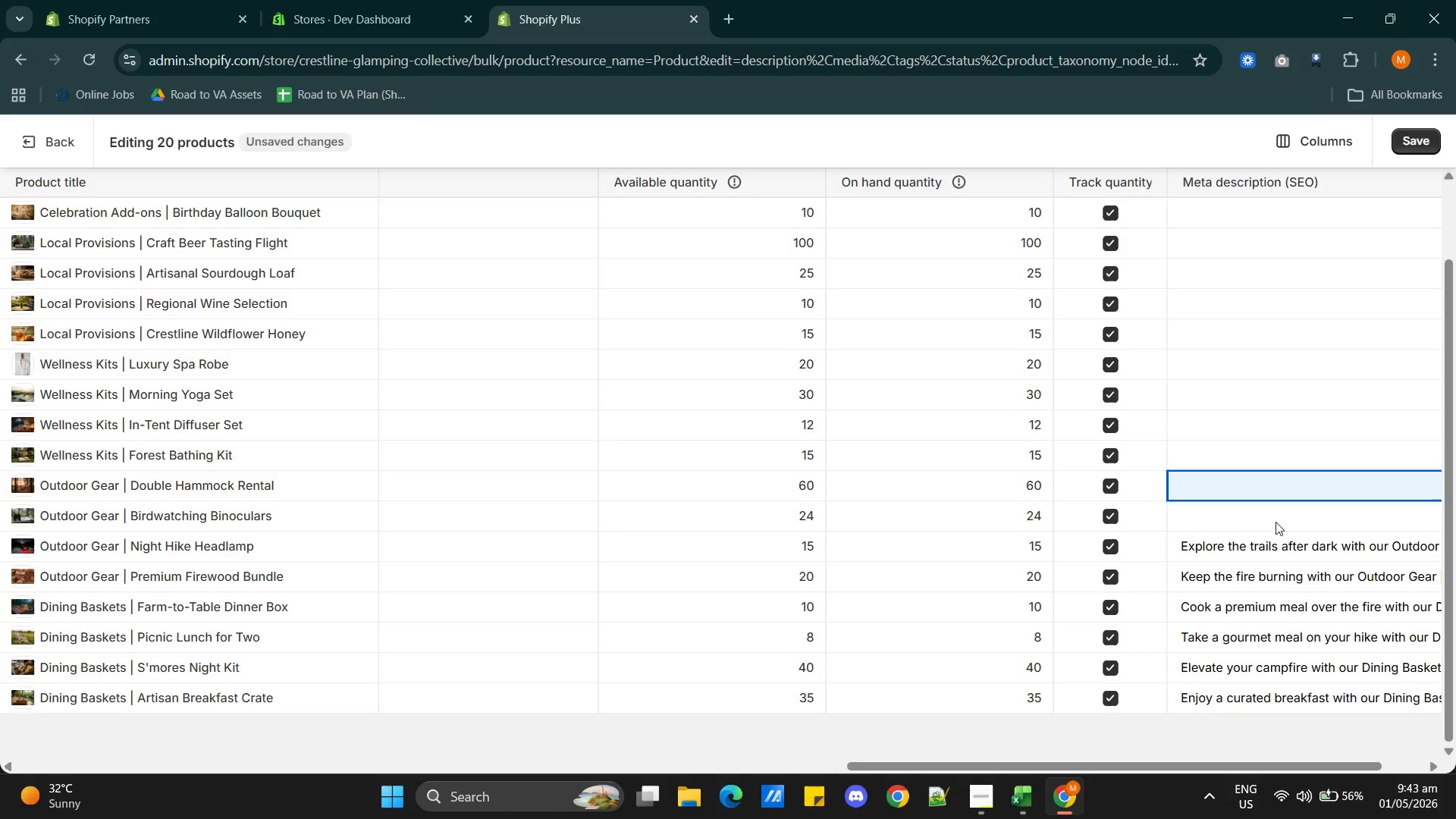 
left_click([1239, 516])
 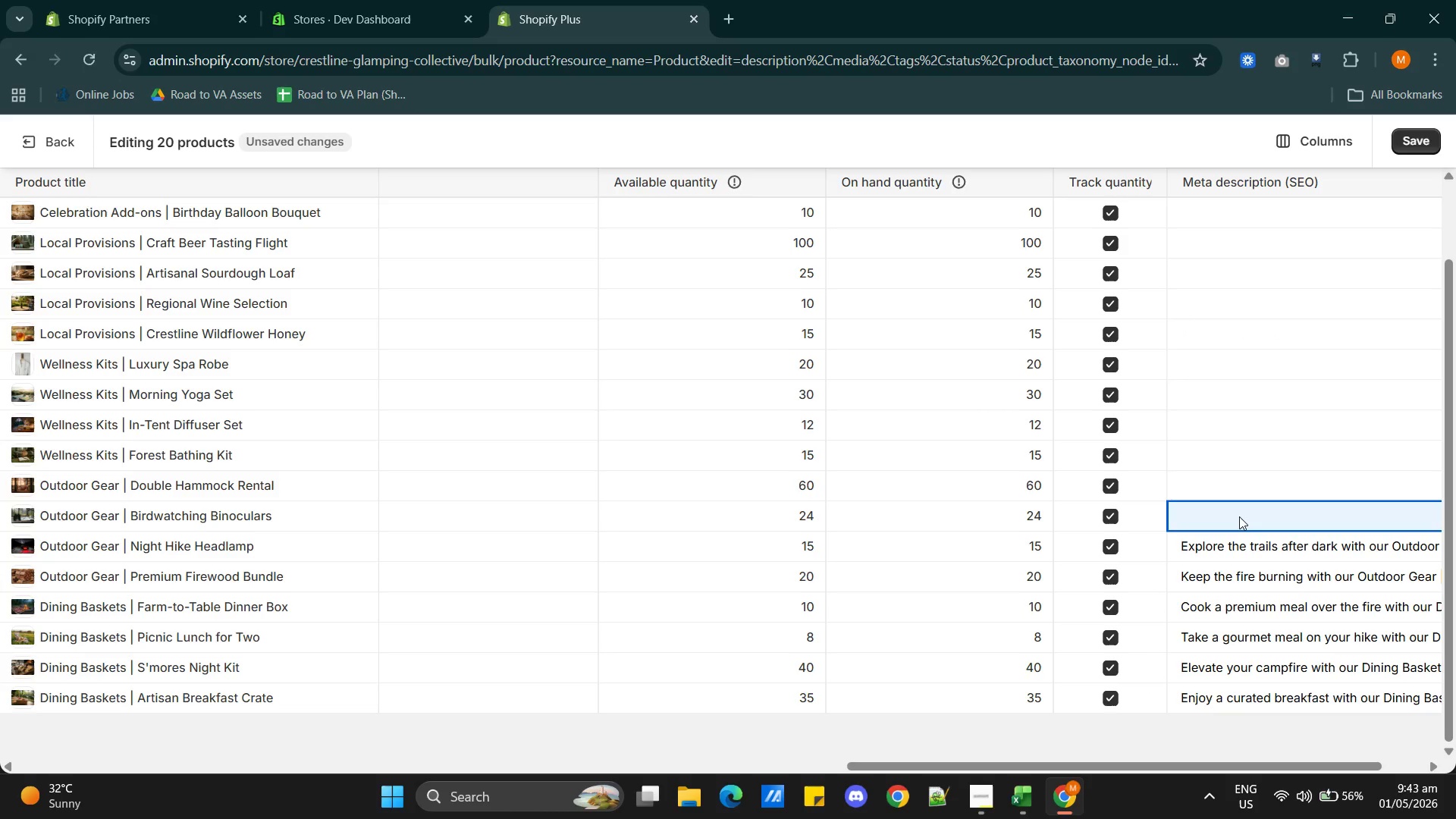 
key(Alt+AltLeft)
 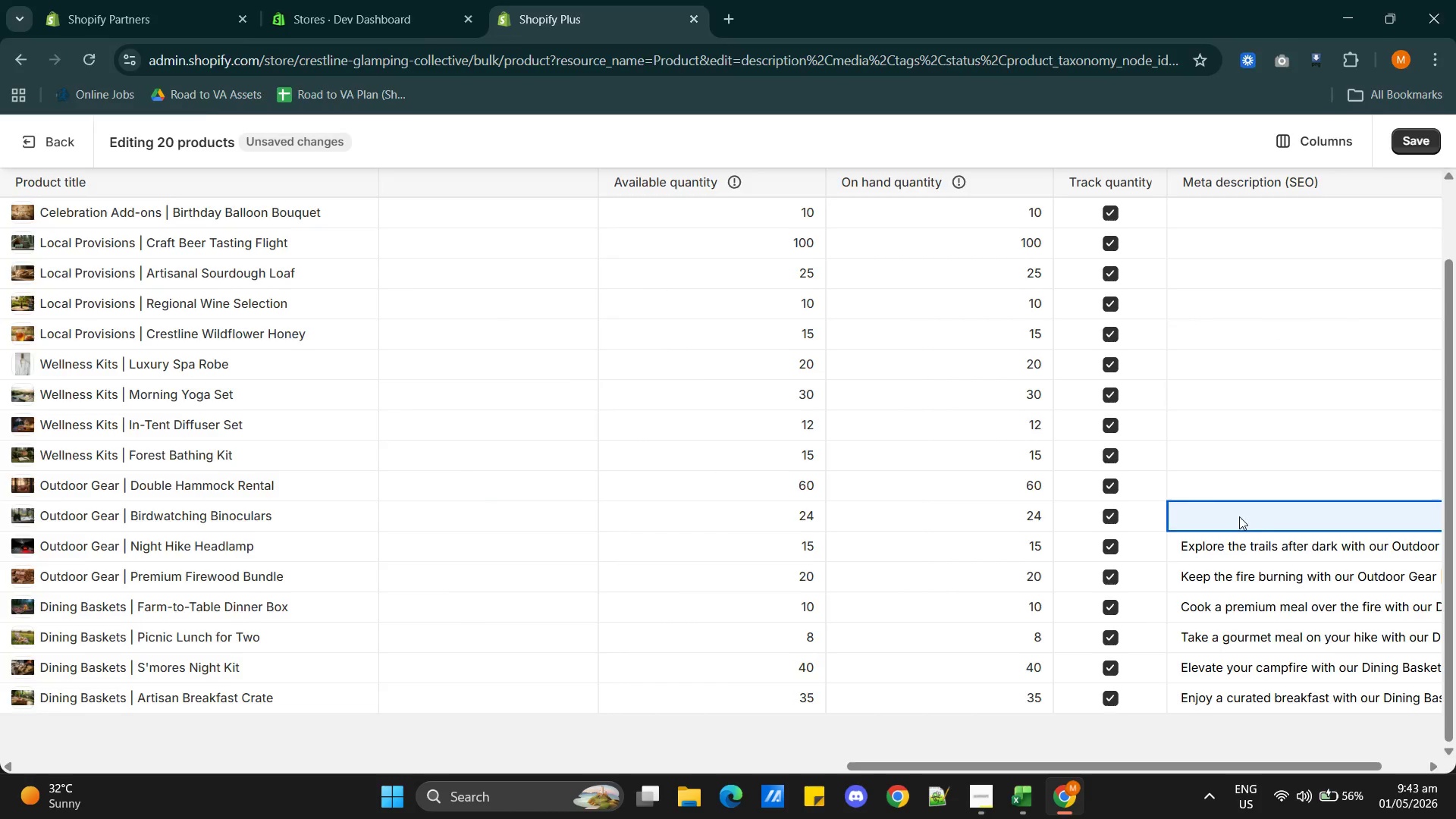 
hold_key(key=Tab, duration=2.28)
 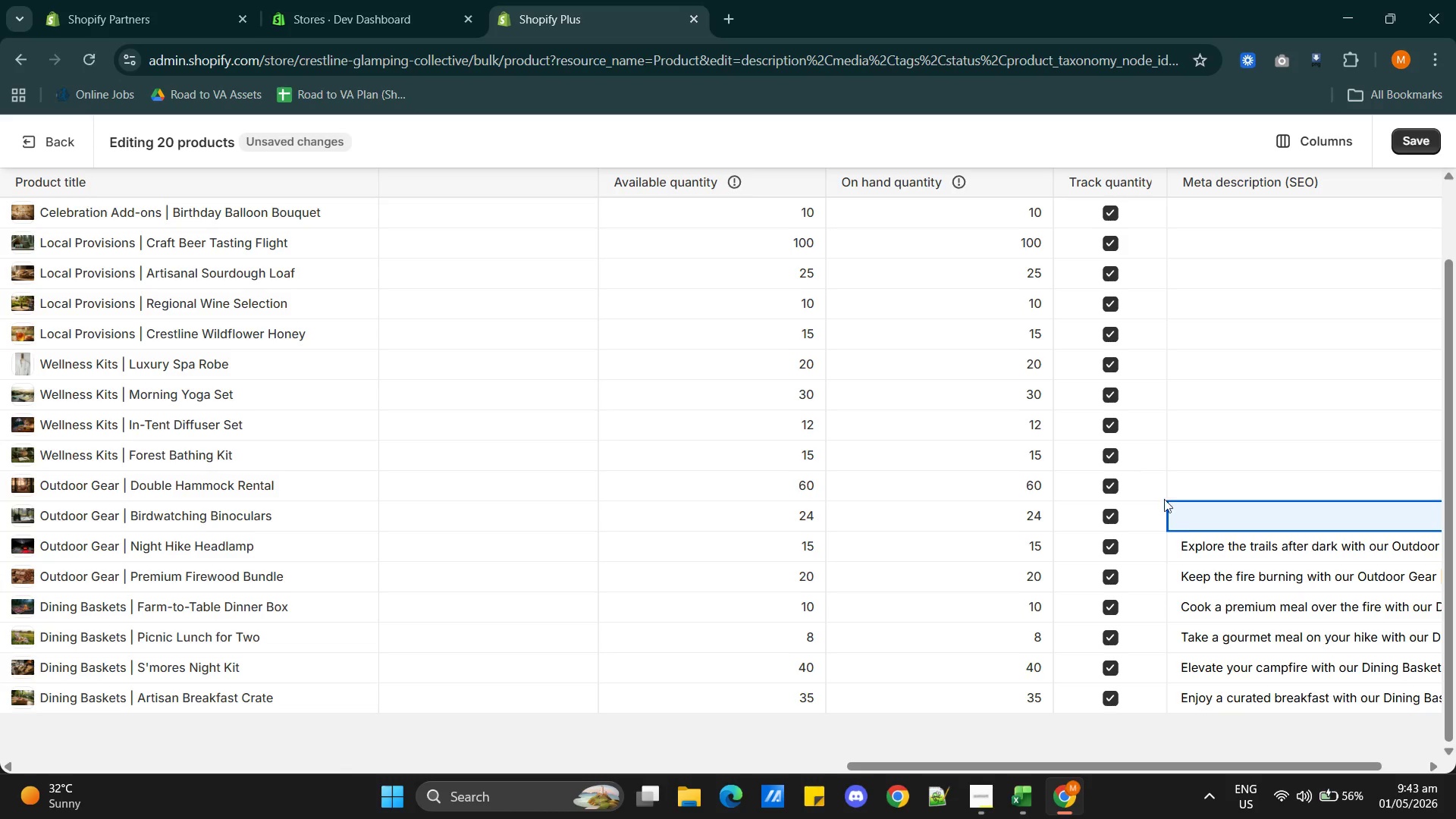 
left_click([1063, 393])
 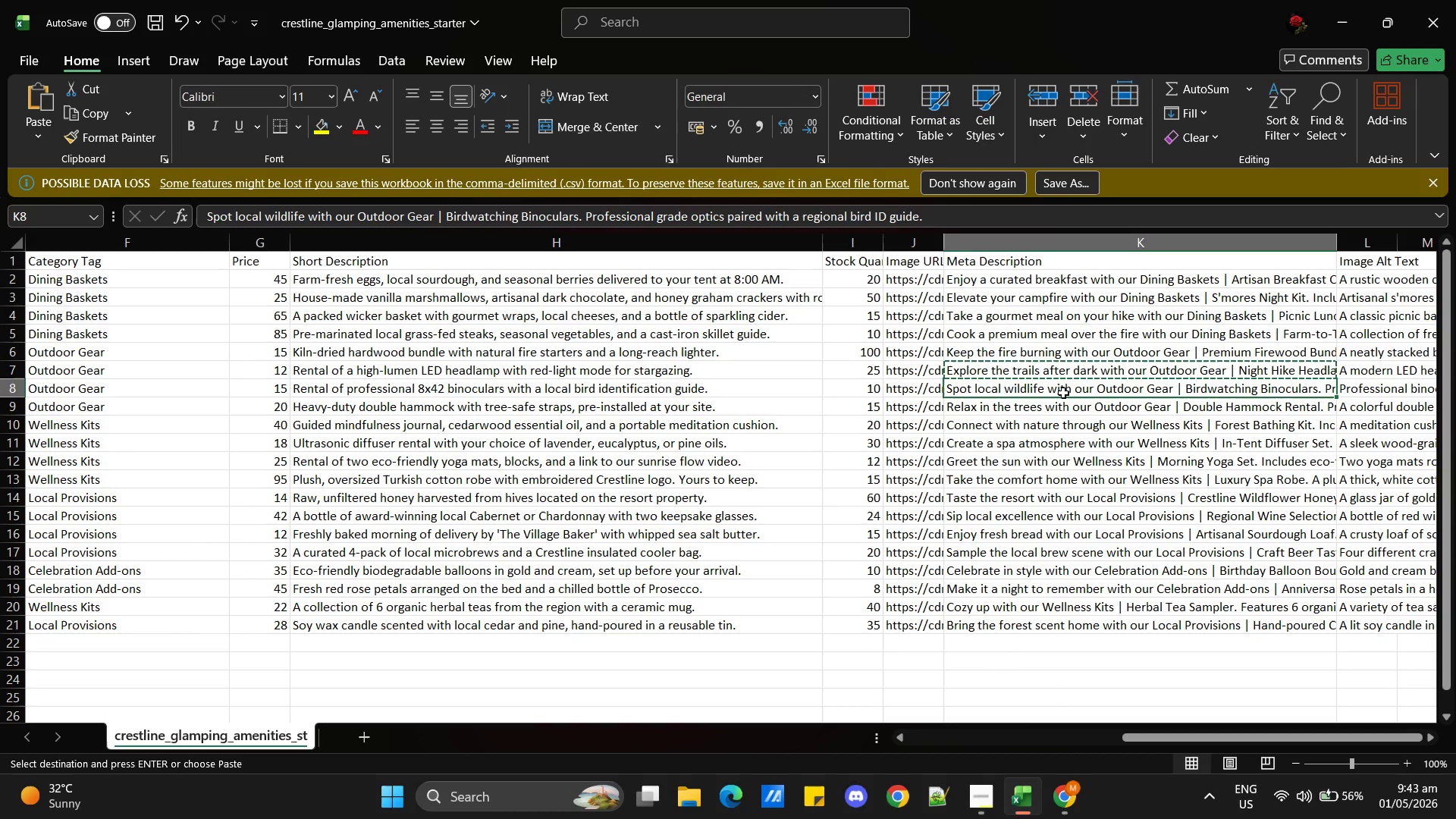 
key(Control+C)
 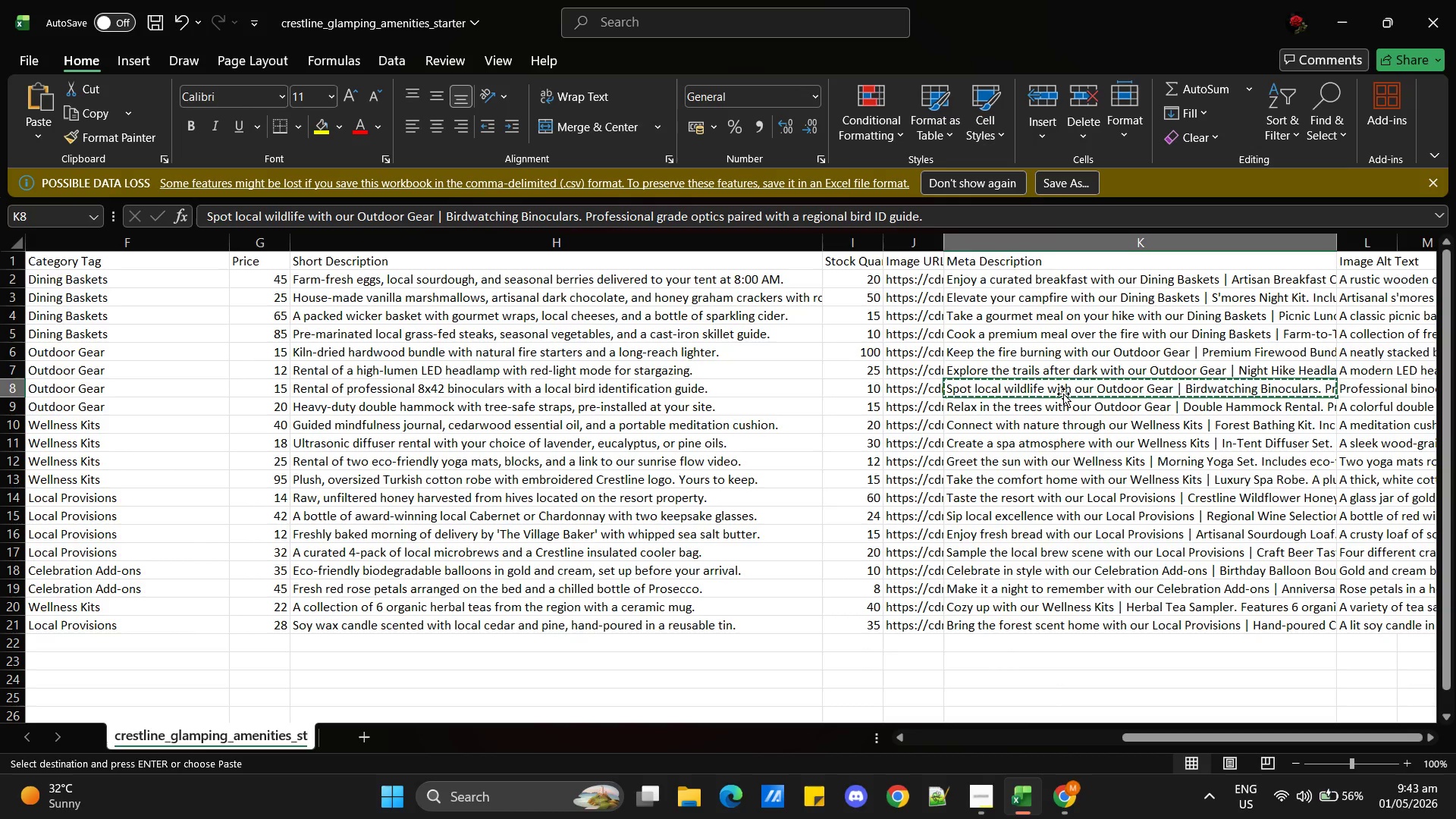 
key(Alt+AltLeft)
 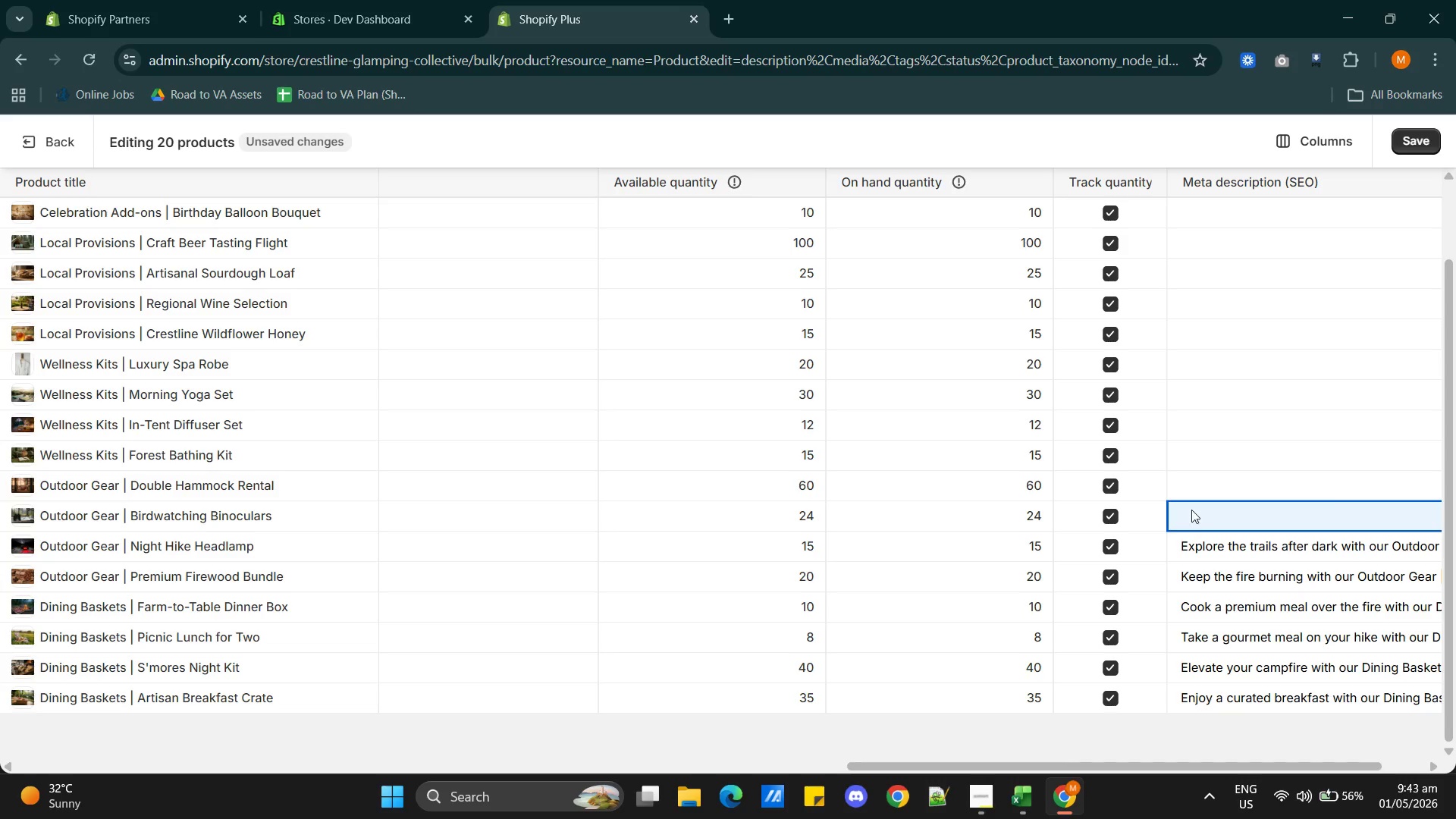 
double_click([1197, 510])
 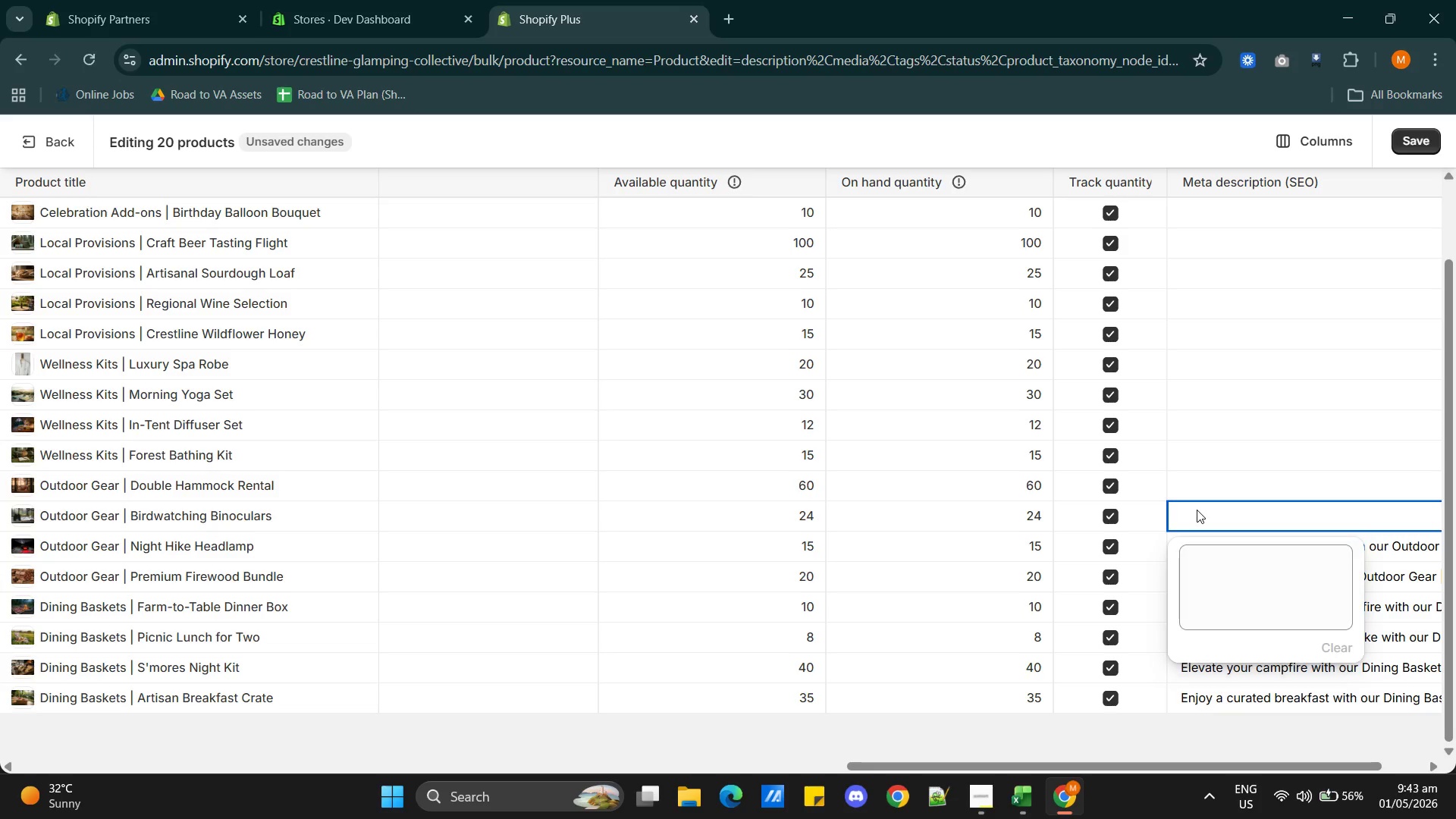 
hold_key(key=ControlLeft, duration=0.36)
 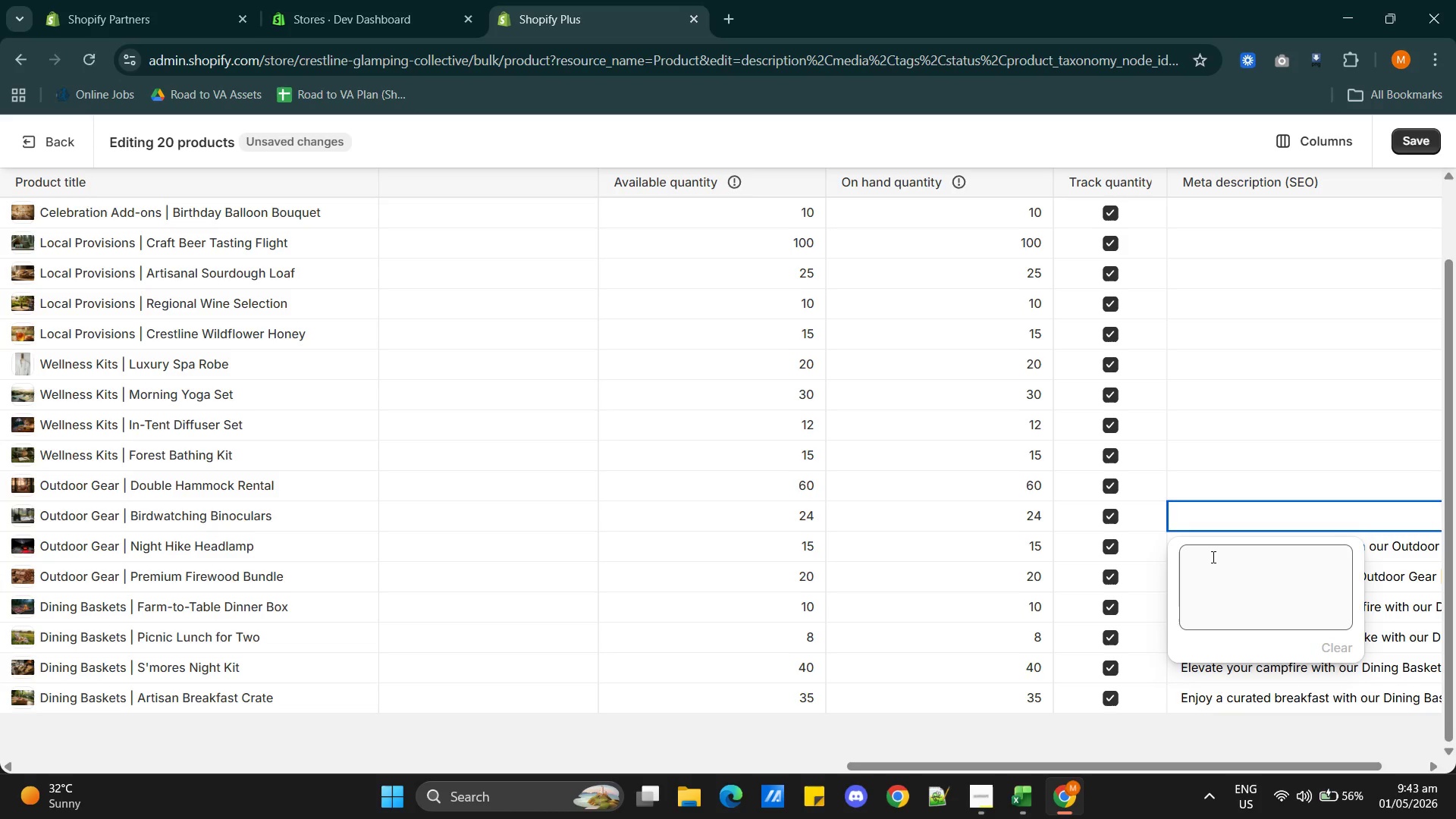 
left_click([1212, 557])
 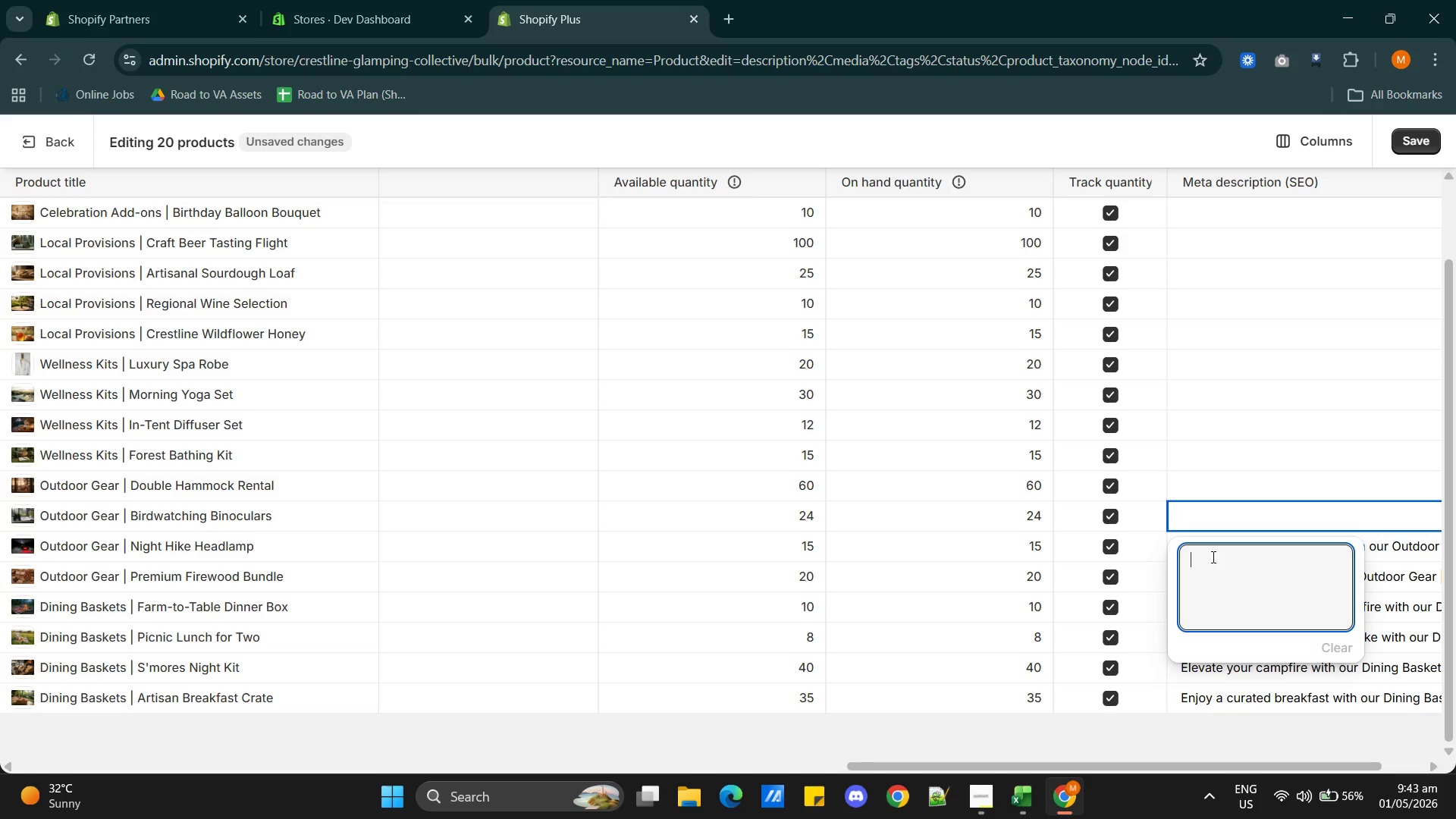 
key(Control+V)
 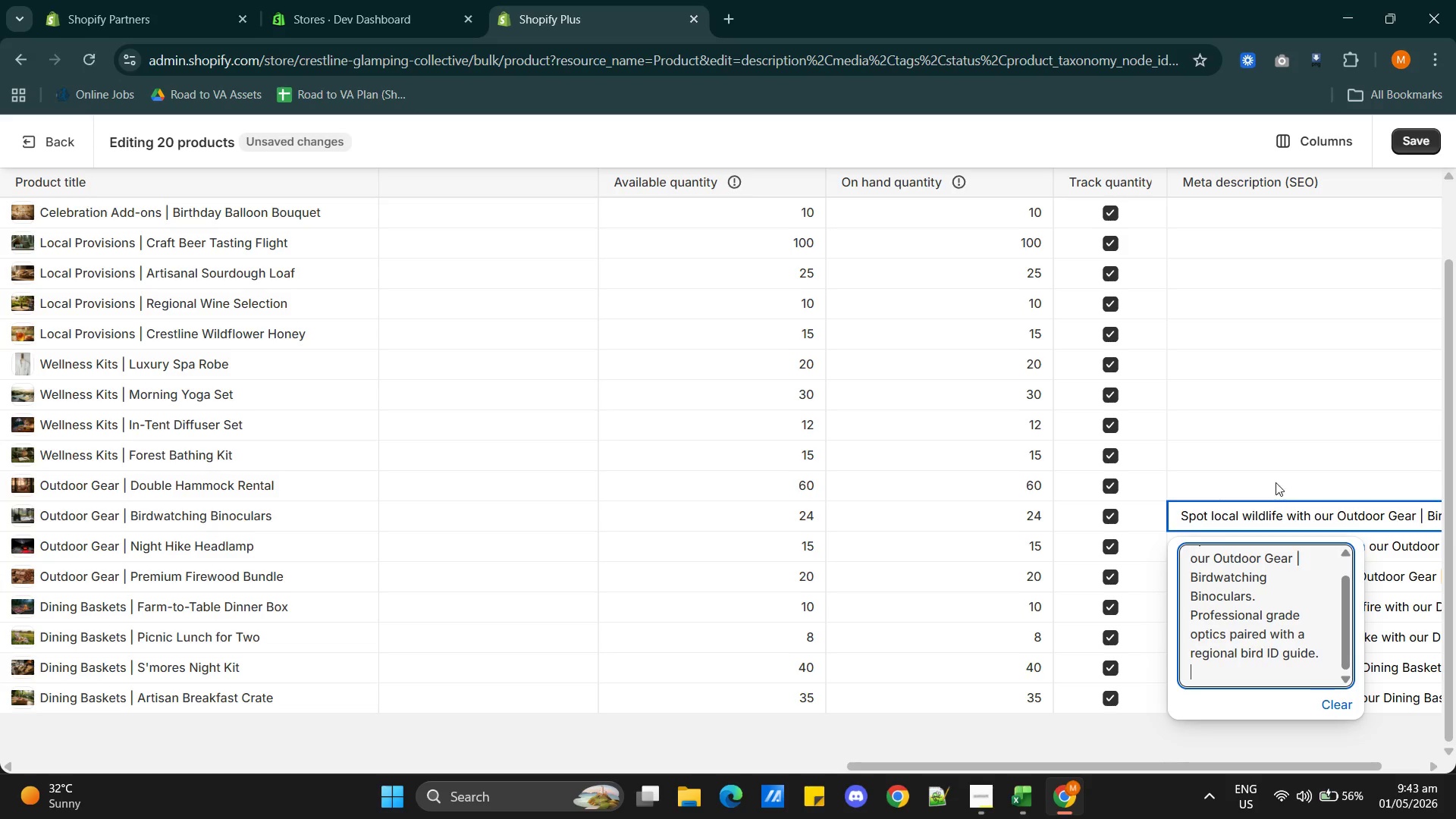 
left_click([1262, 479])
 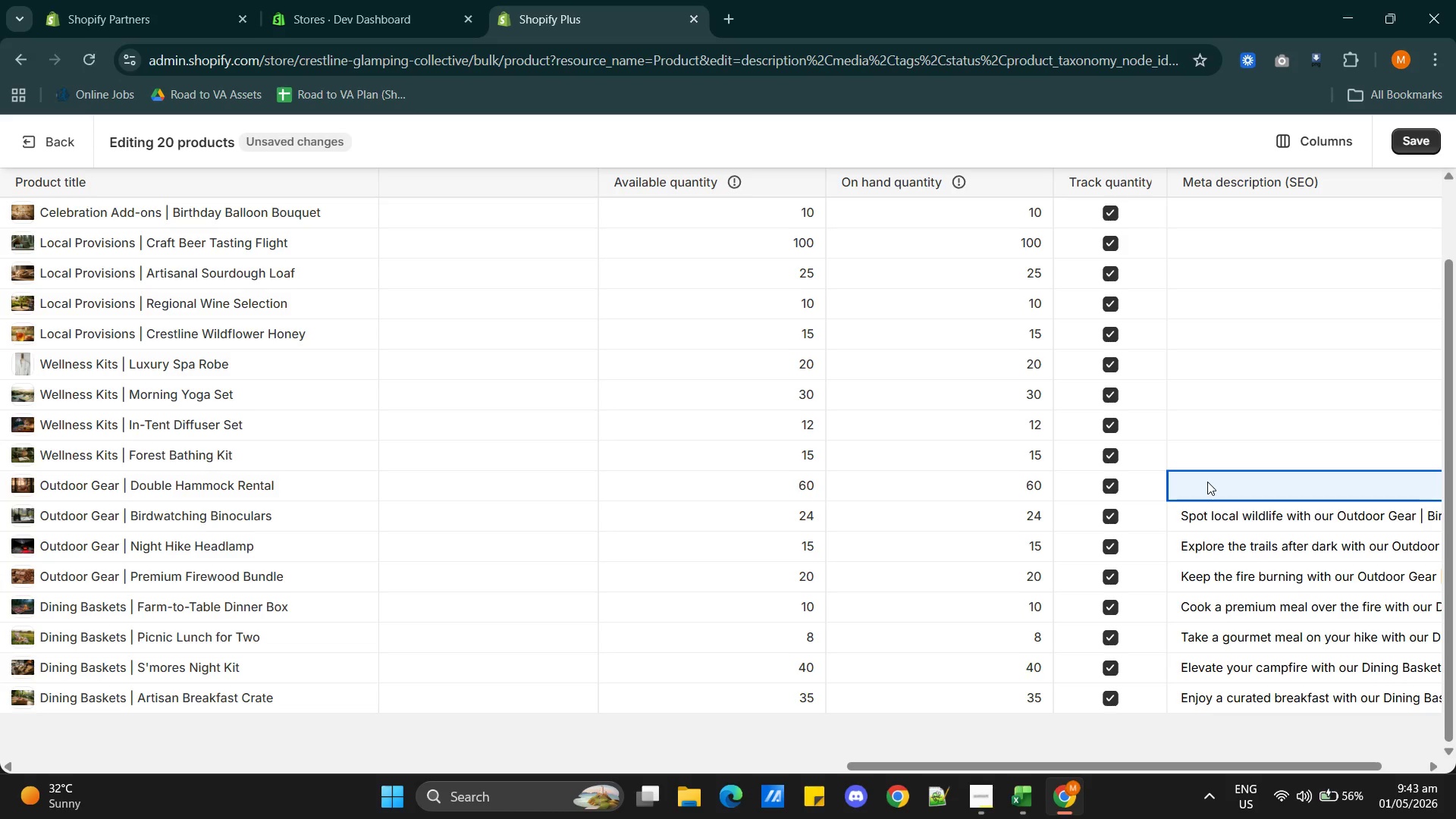 
double_click([1207, 482])
 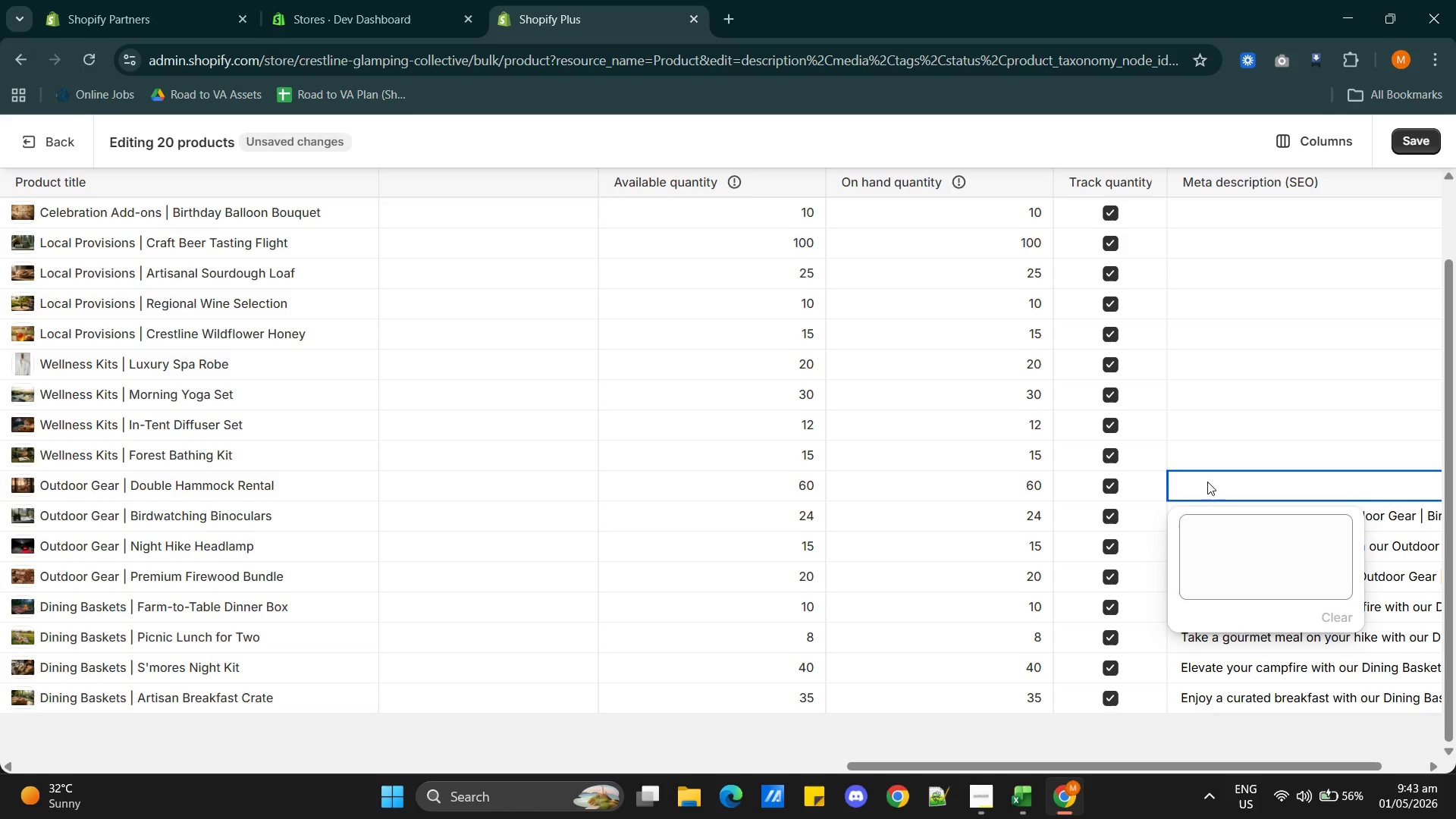 
key(Alt+AltLeft)
 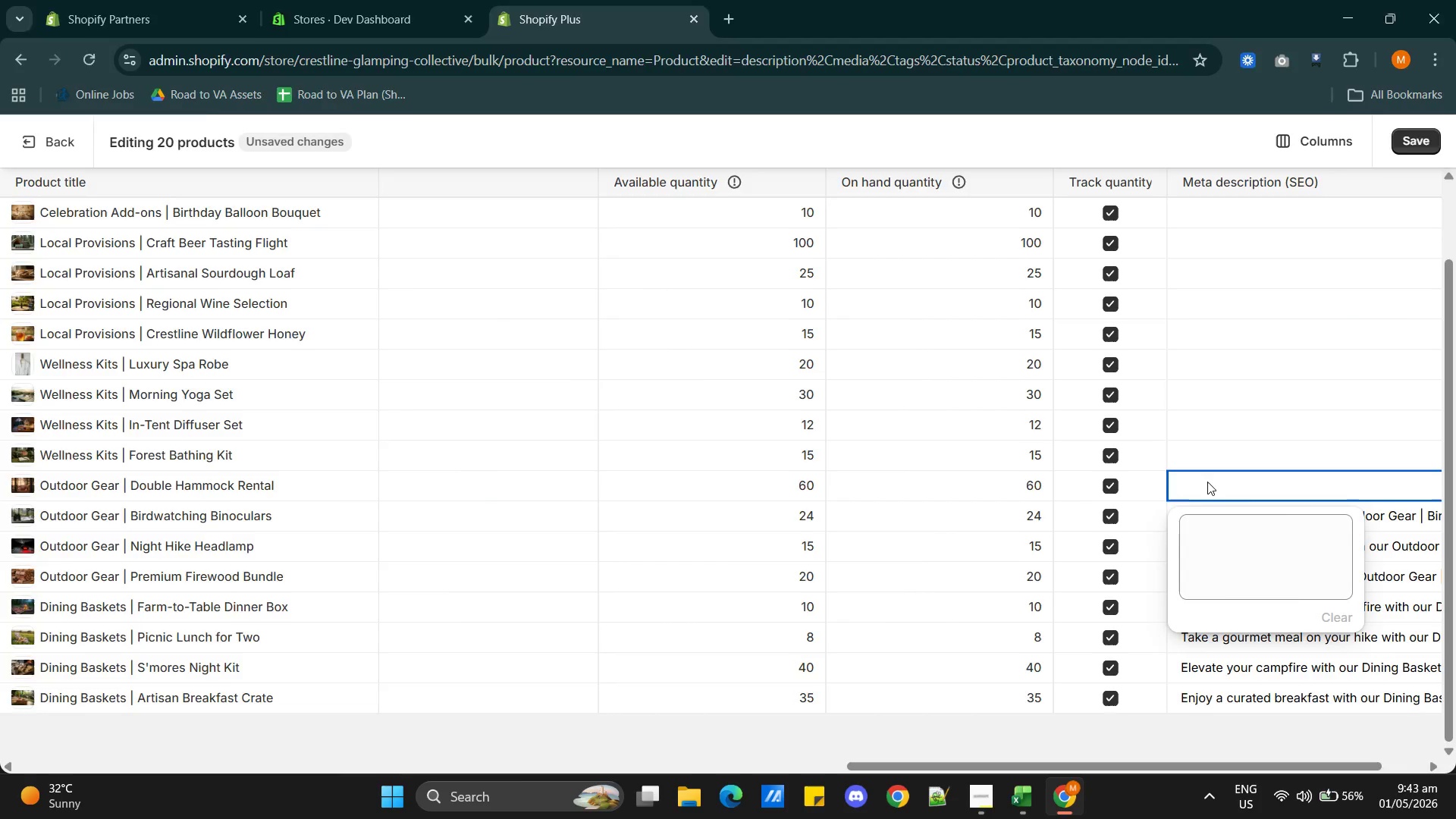 
key(Alt+Tab)
 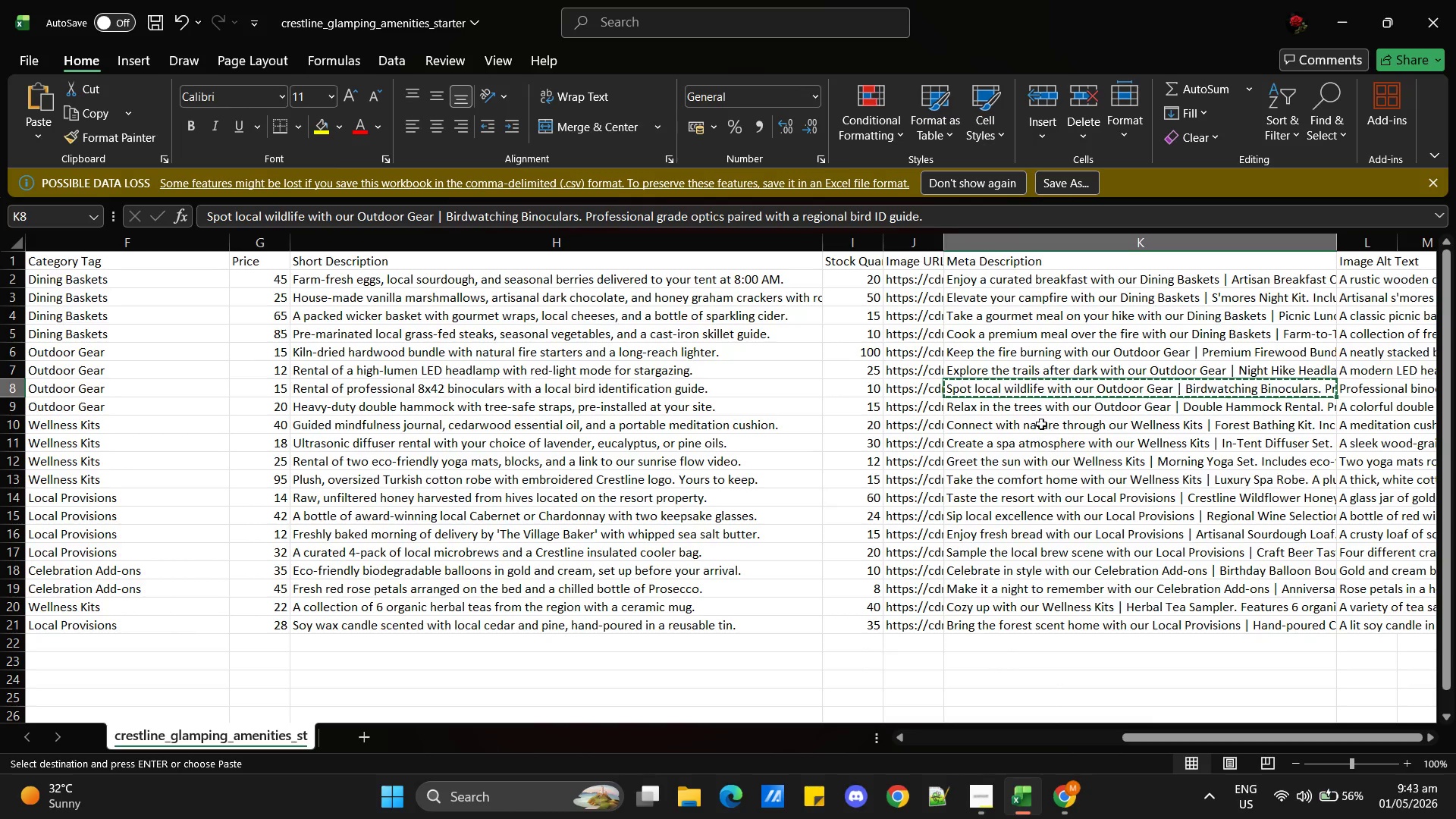 
left_click([1040, 420])
 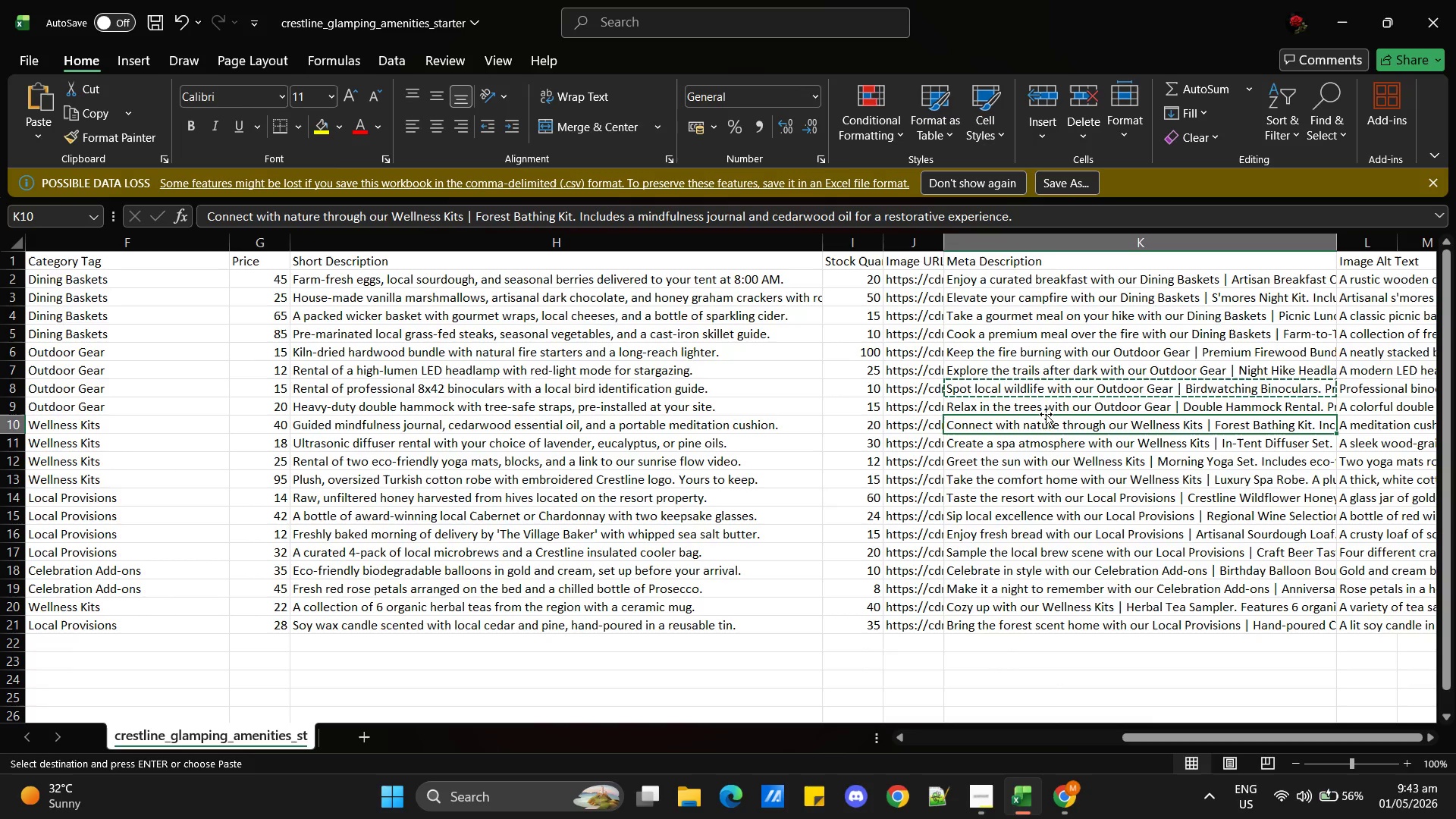 
left_click([1046, 414])
 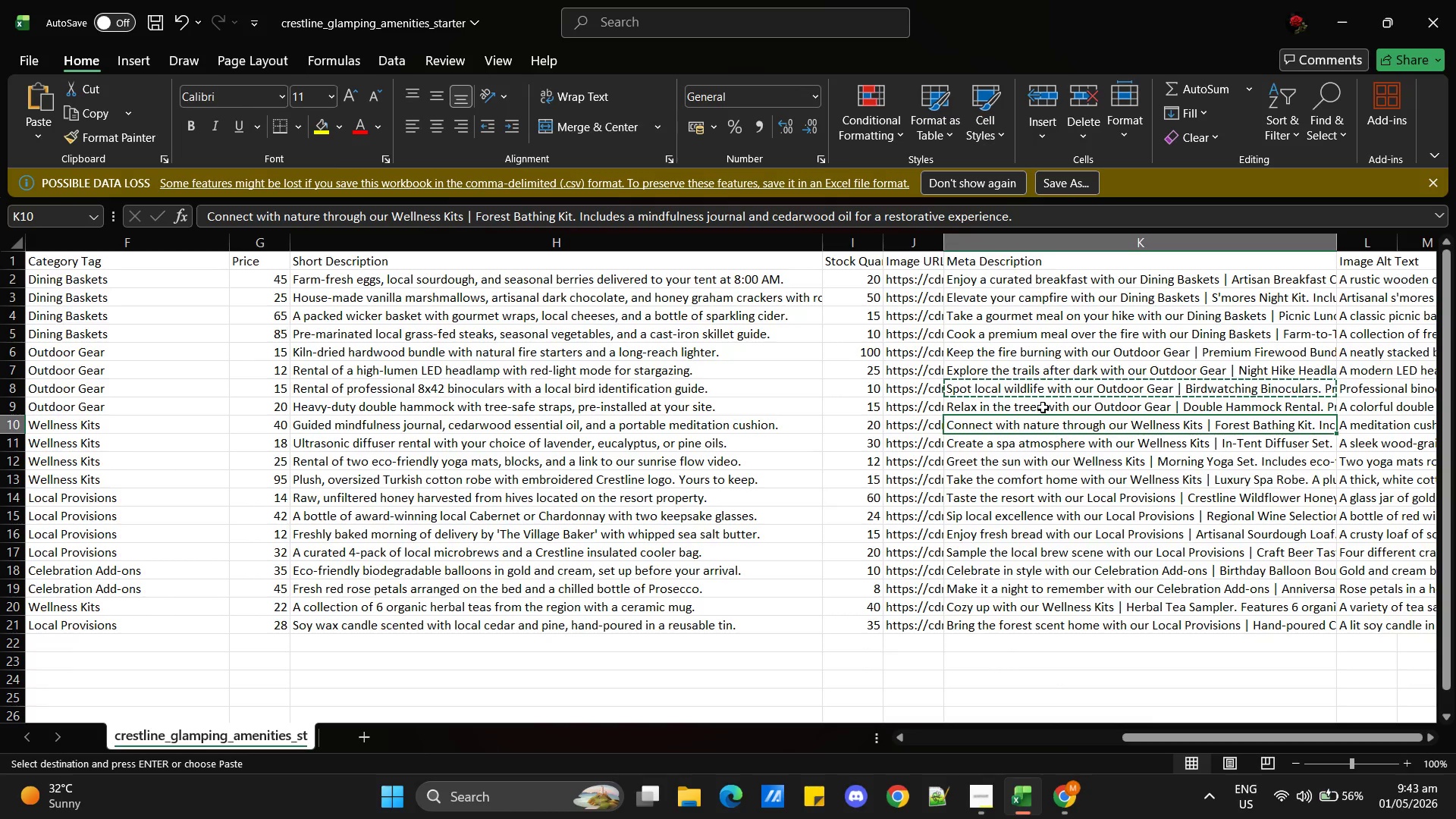 
left_click([1042, 406])
 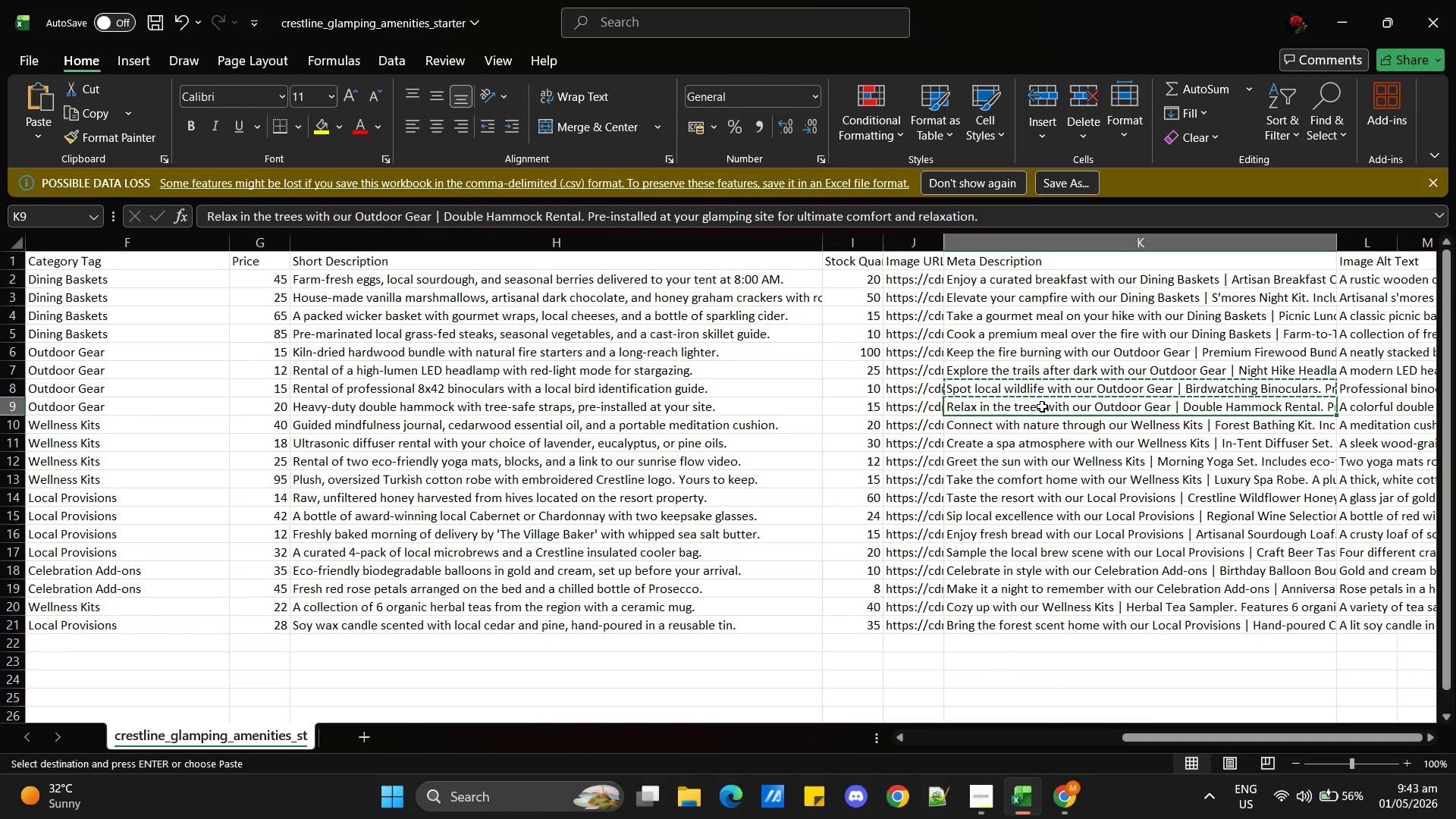 
key(Control+C)
 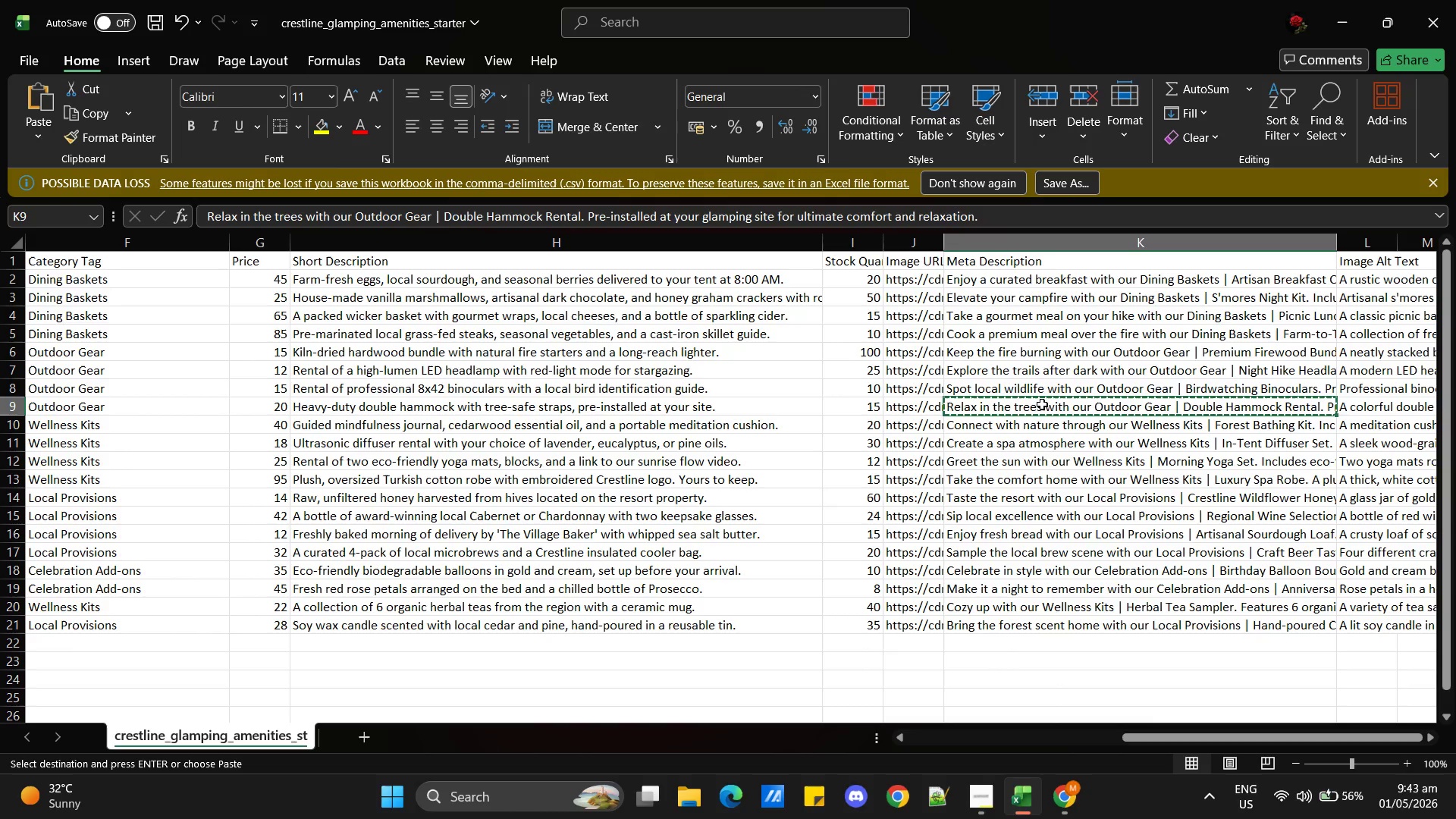 
key(Alt+AltLeft)
 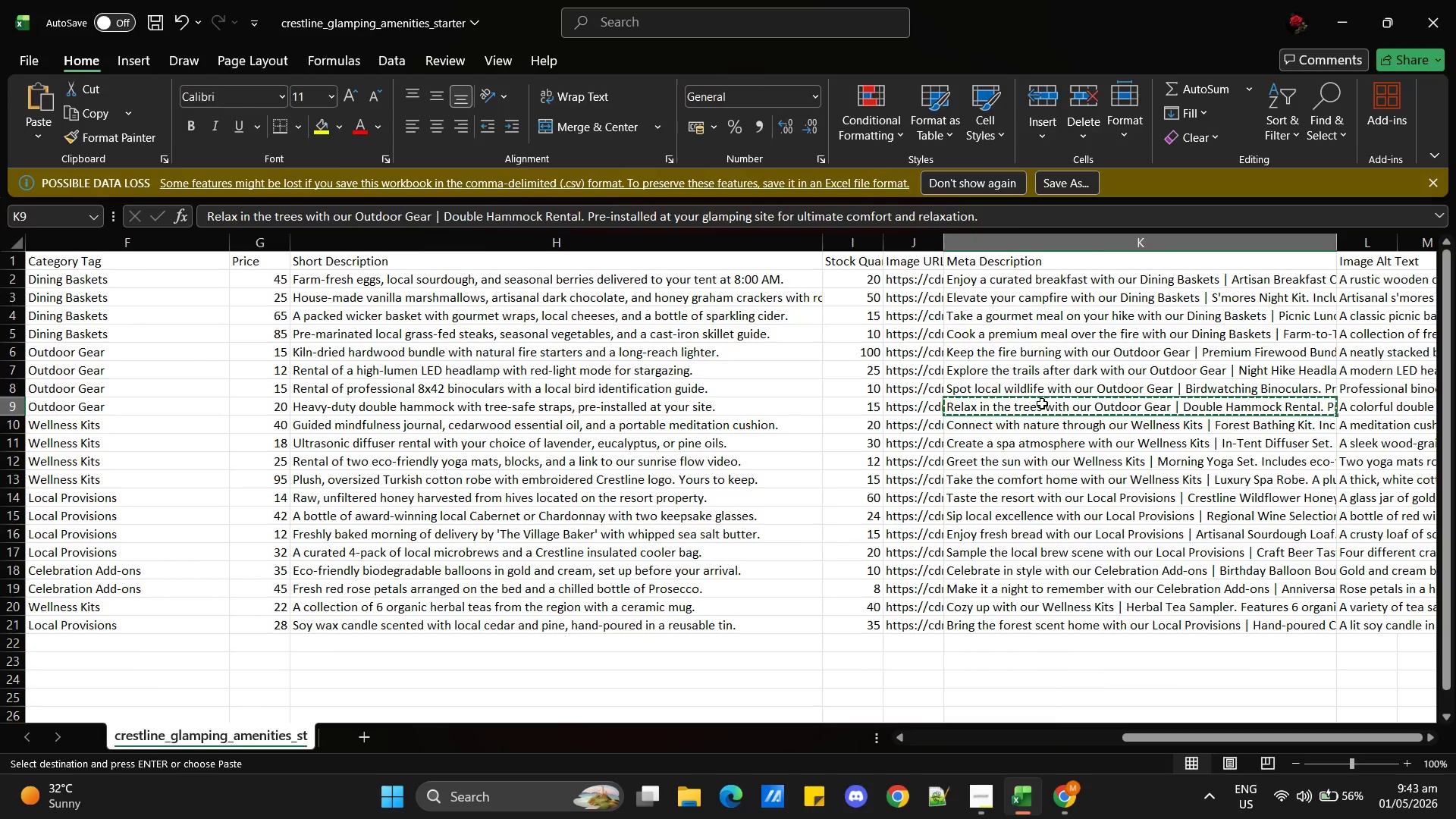 
key(Alt+Tab)
 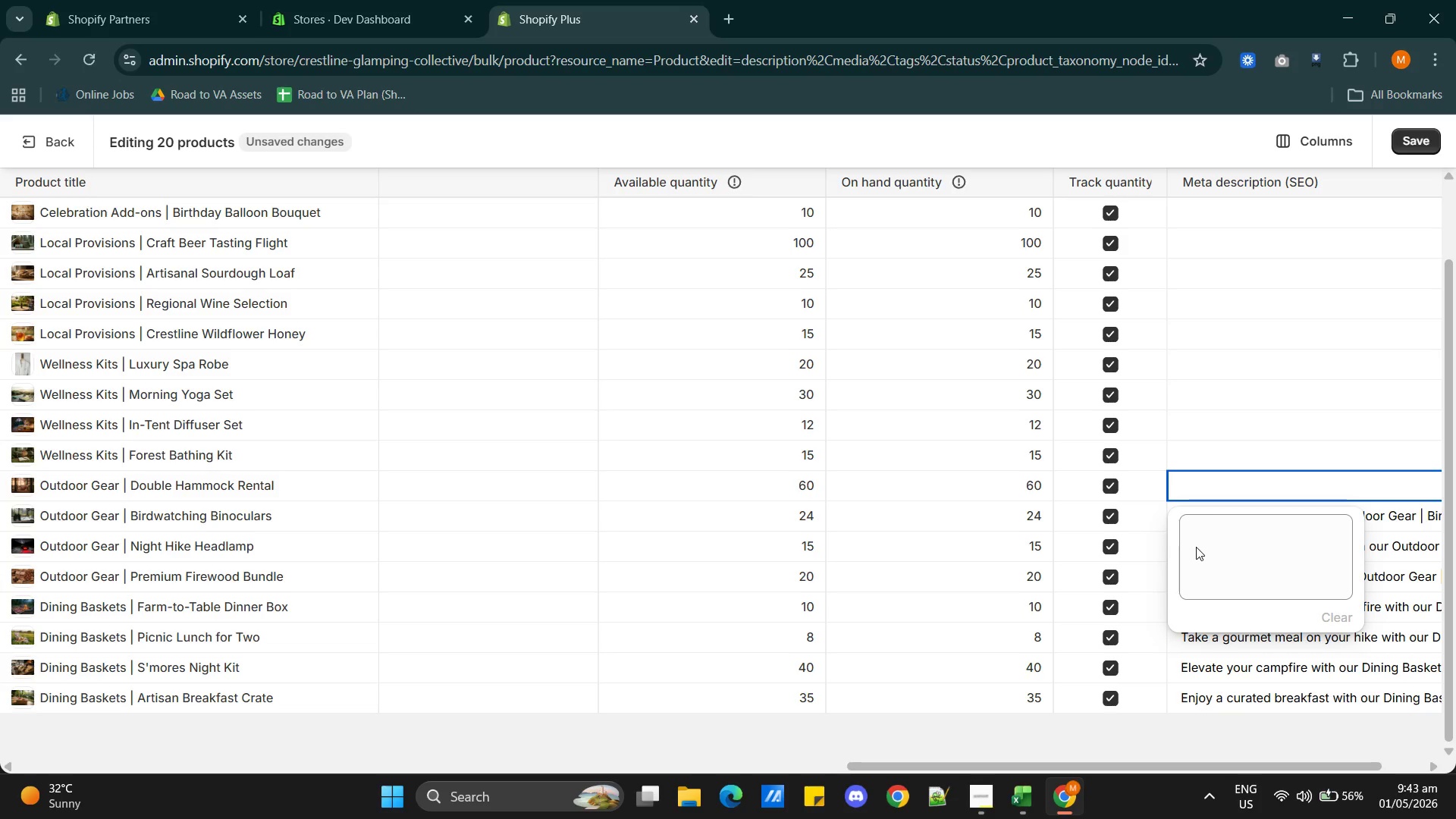 
left_click([1209, 523])
 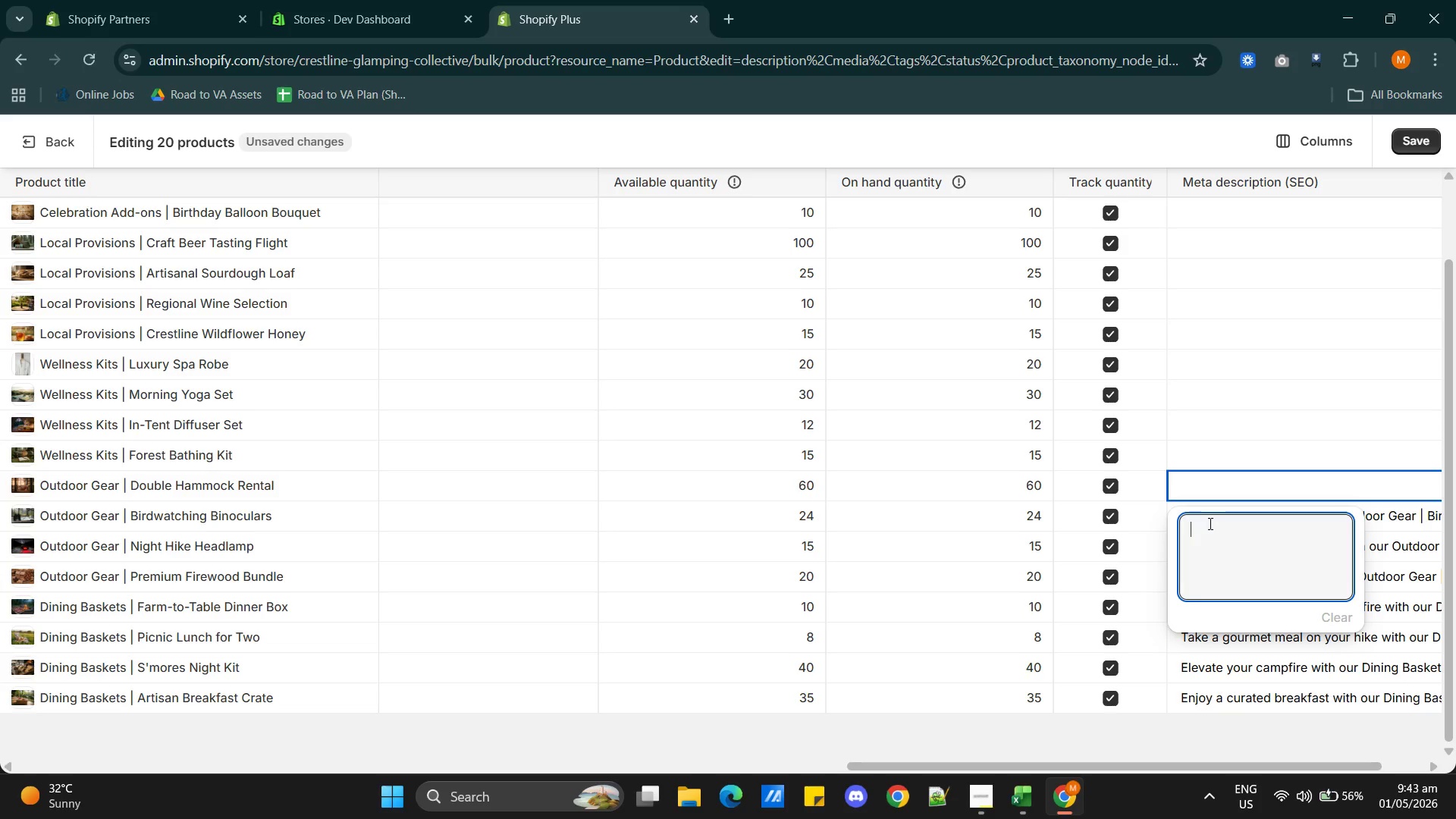 
key(Control+V)
 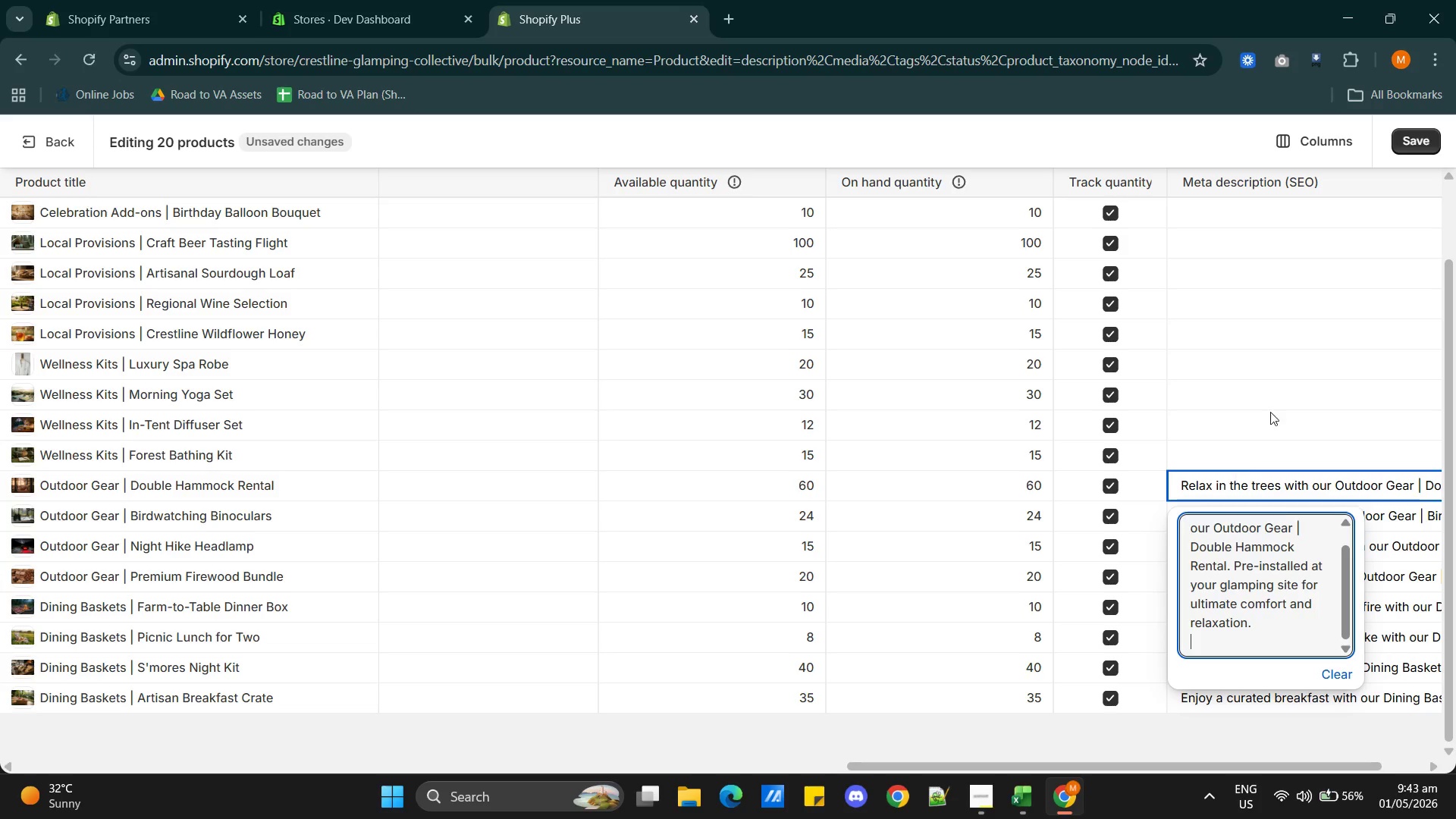 
left_click([1274, 408])
 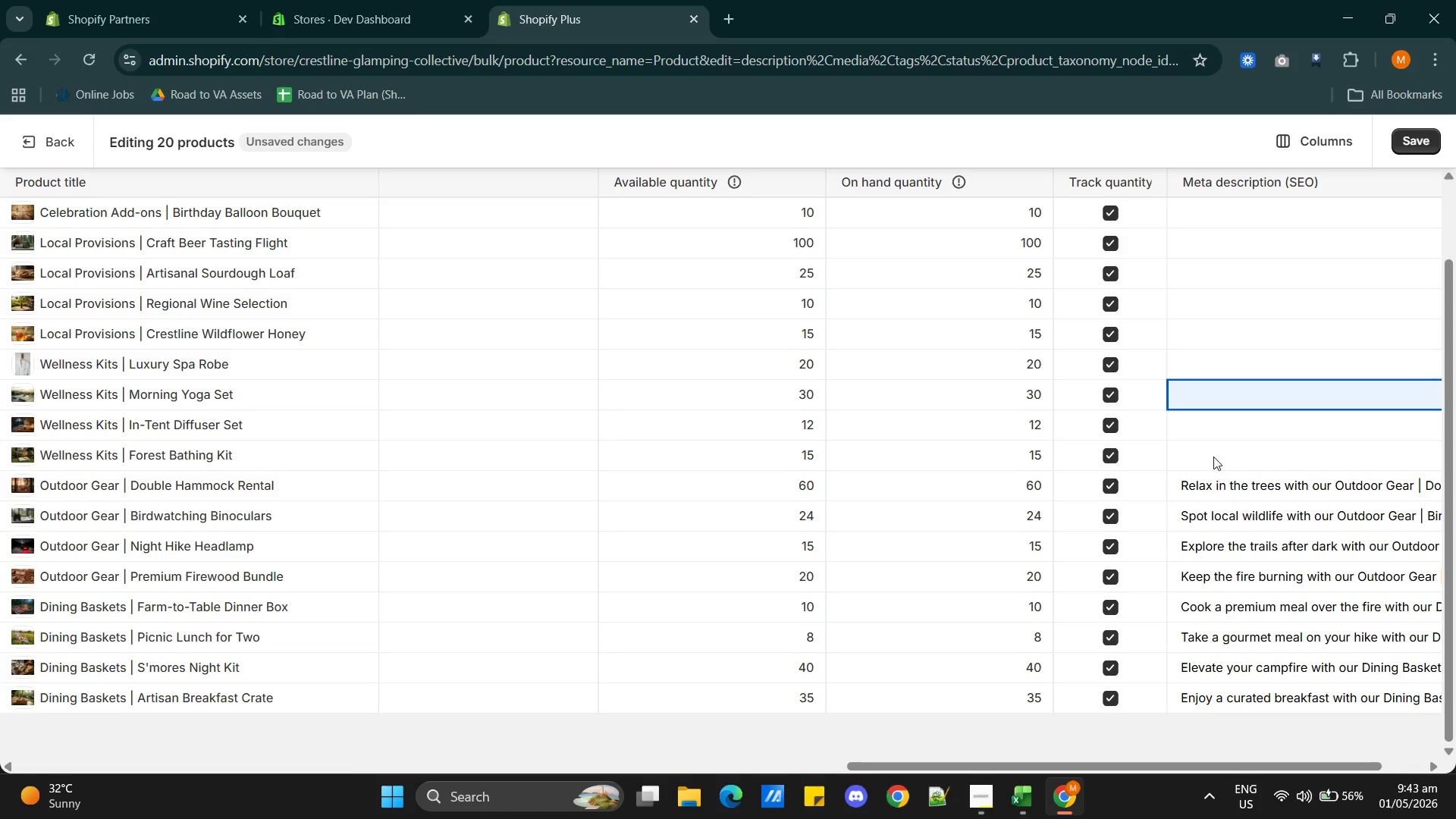 
double_click([1210, 453])
 